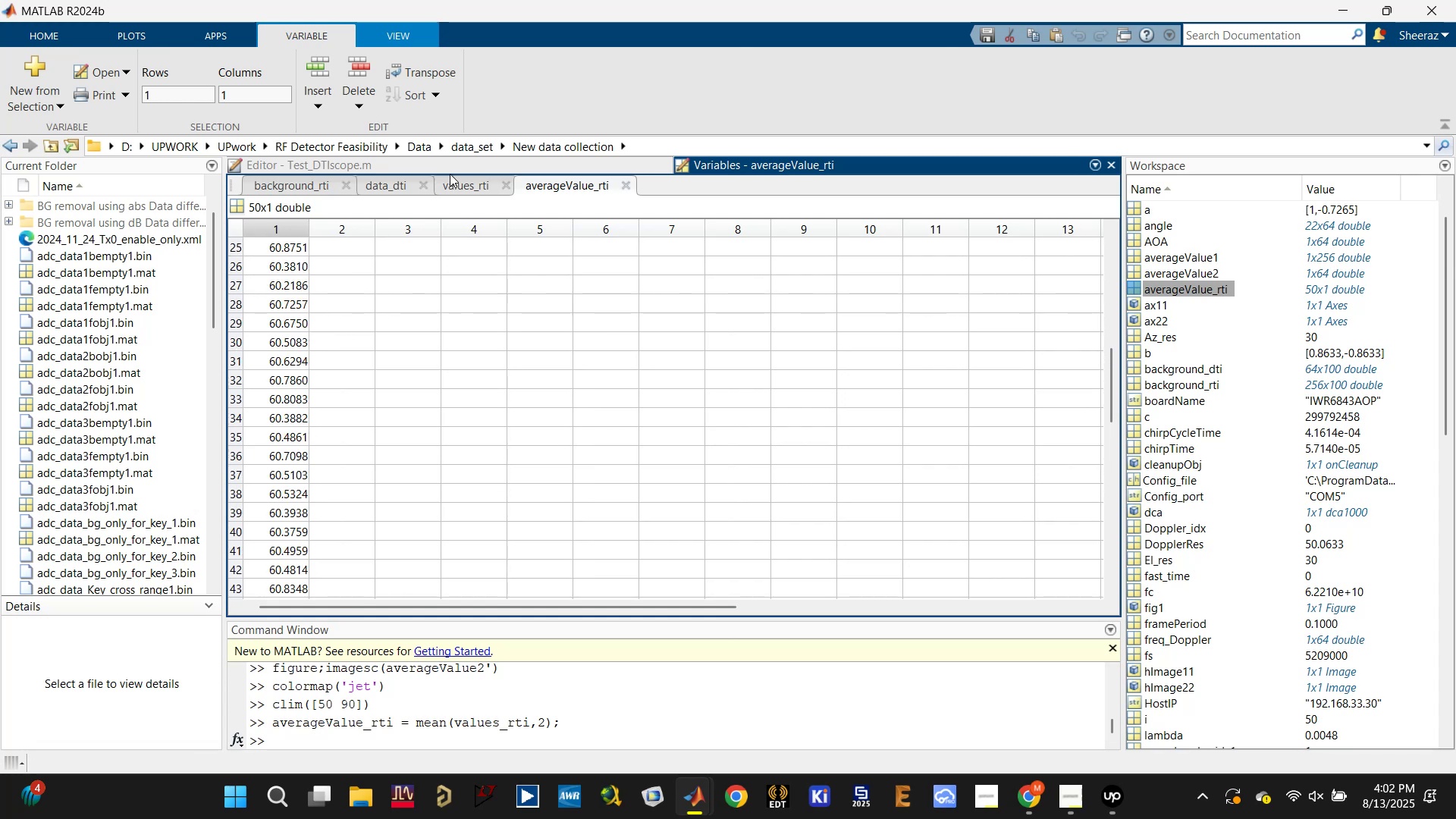 
left_click([452, 165])
 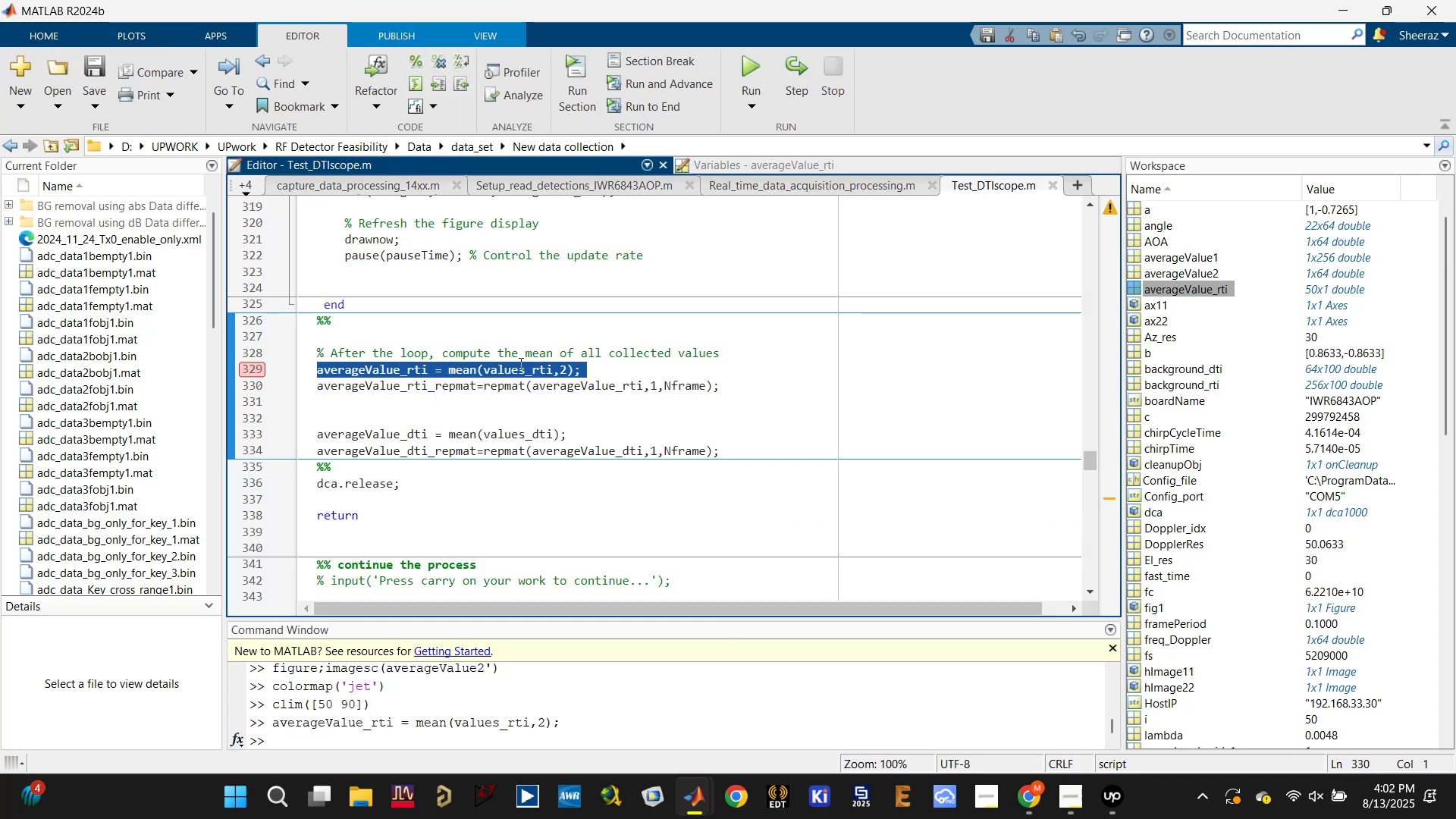 
left_click([542, 379])
 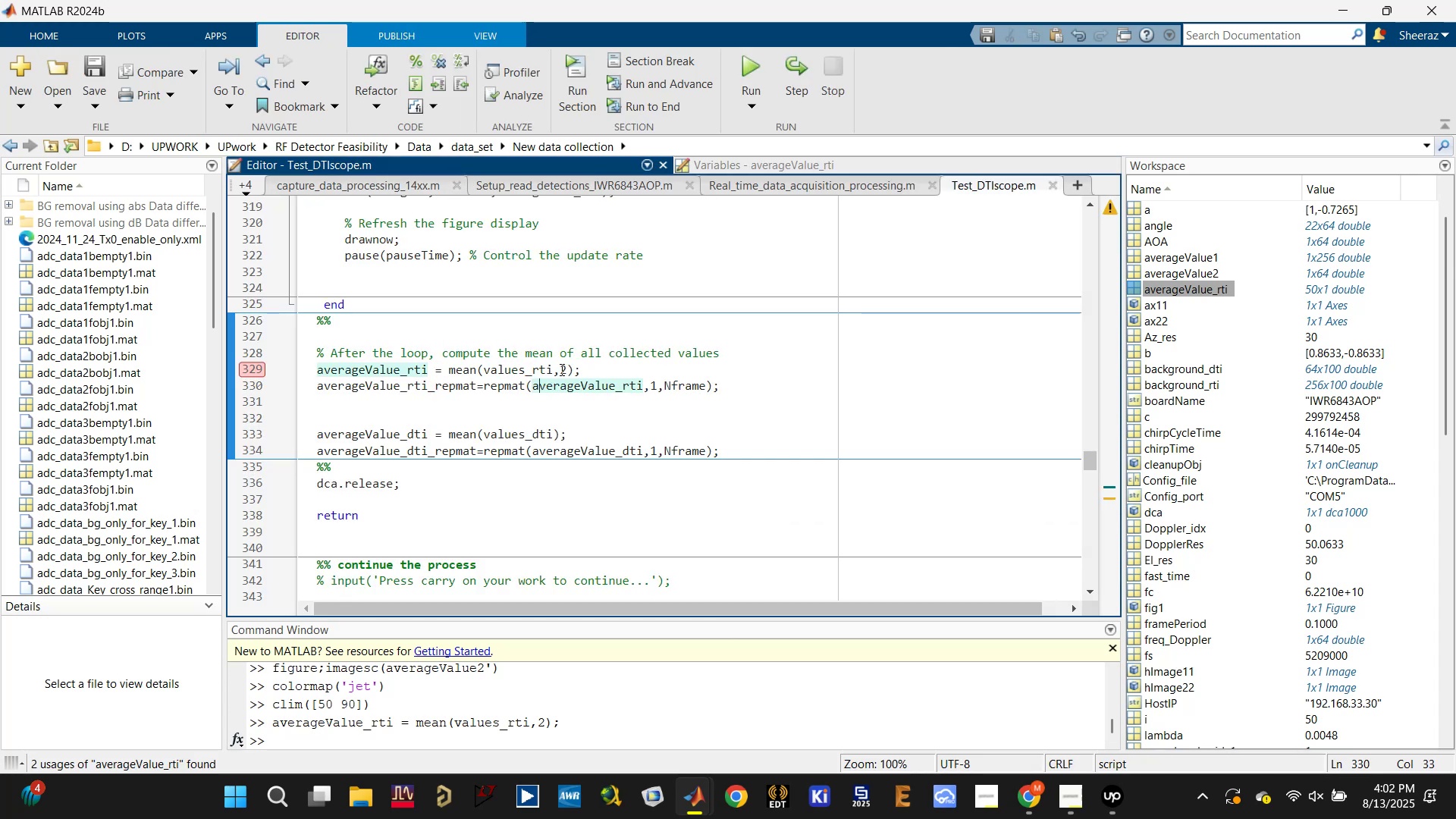 
left_click([560, 369])
 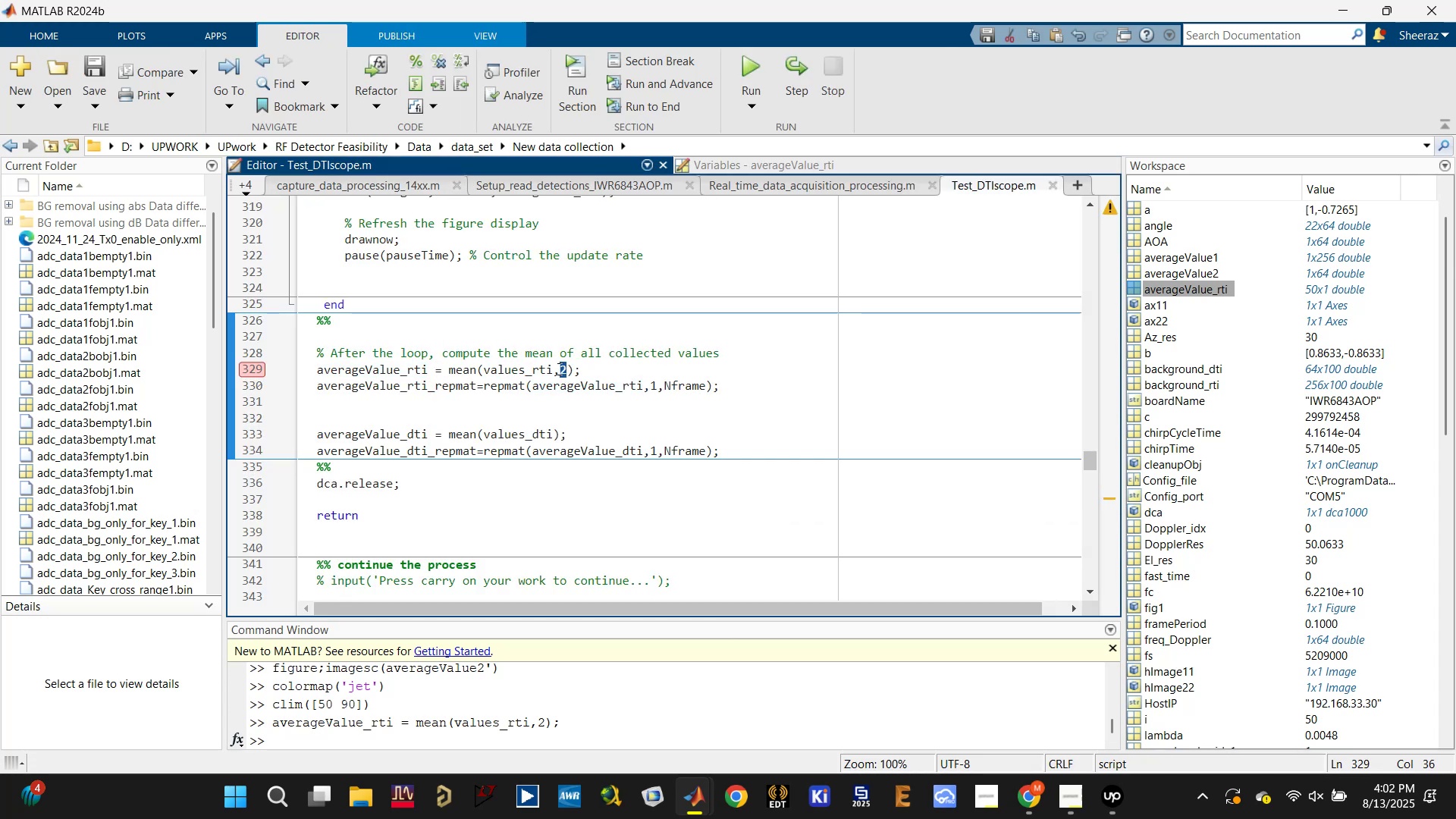 
key(1)
 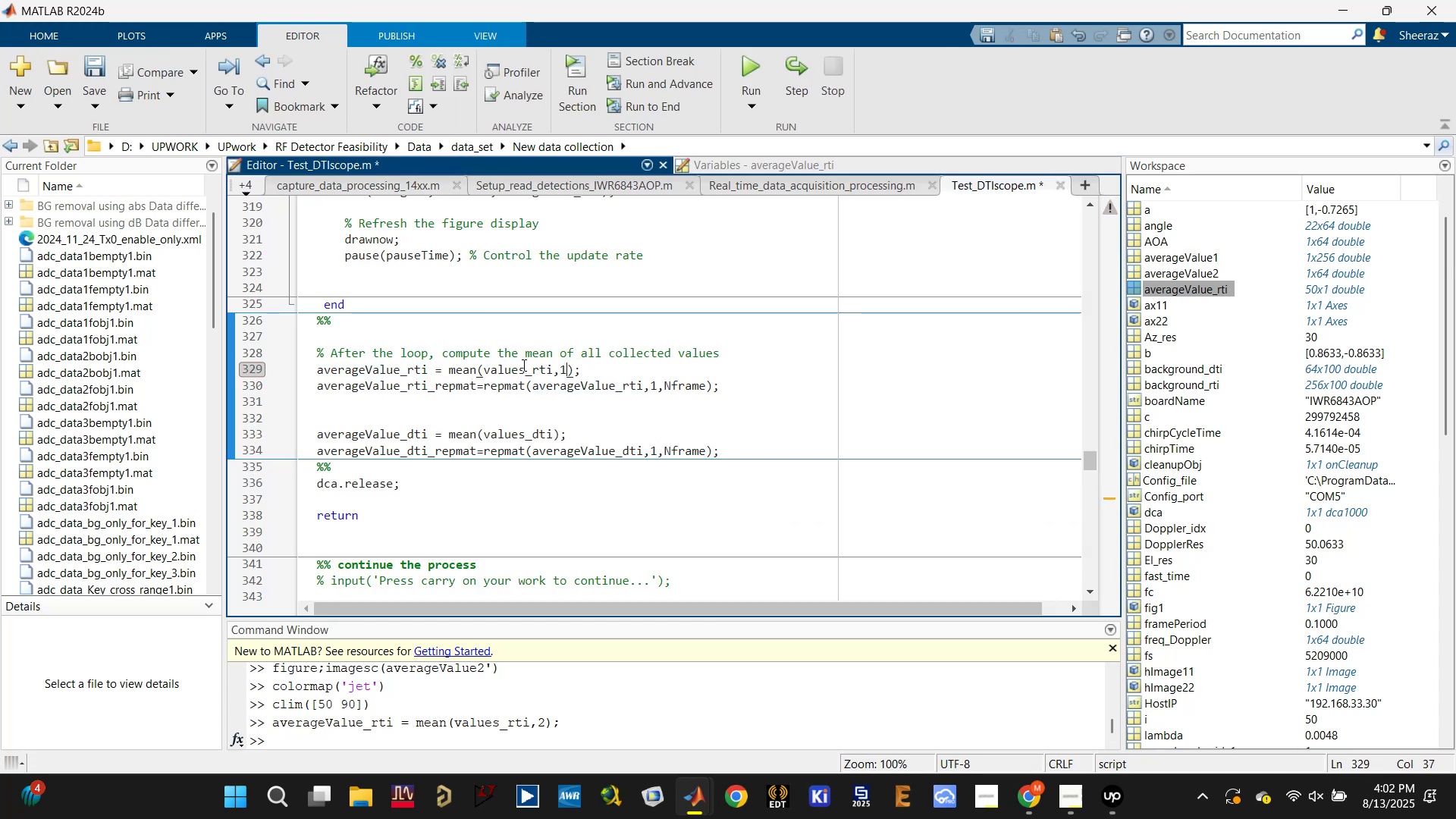 
double_click([522, 365])
 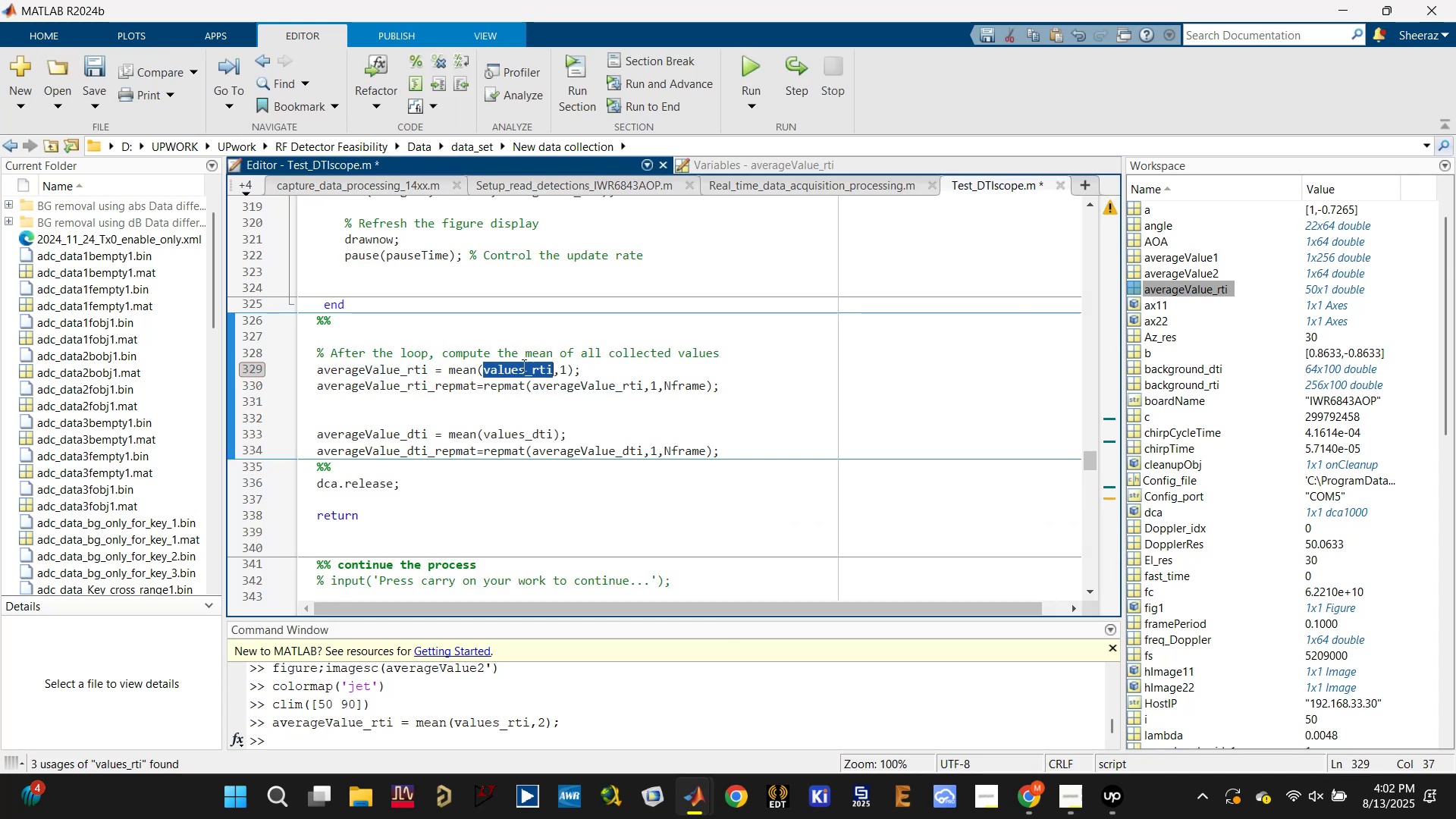 
triple_click([522, 365])
 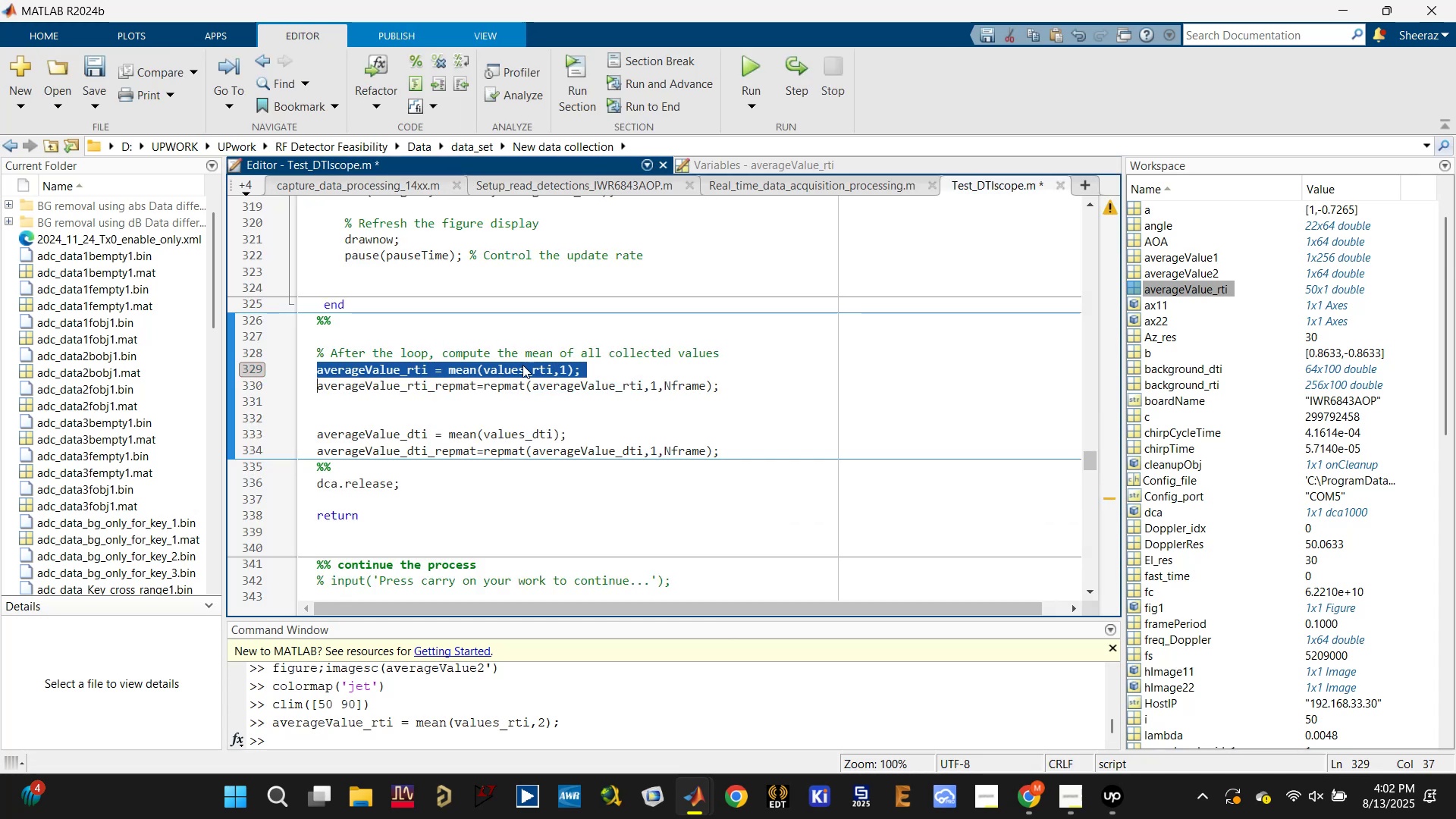 
key(Control+C)
 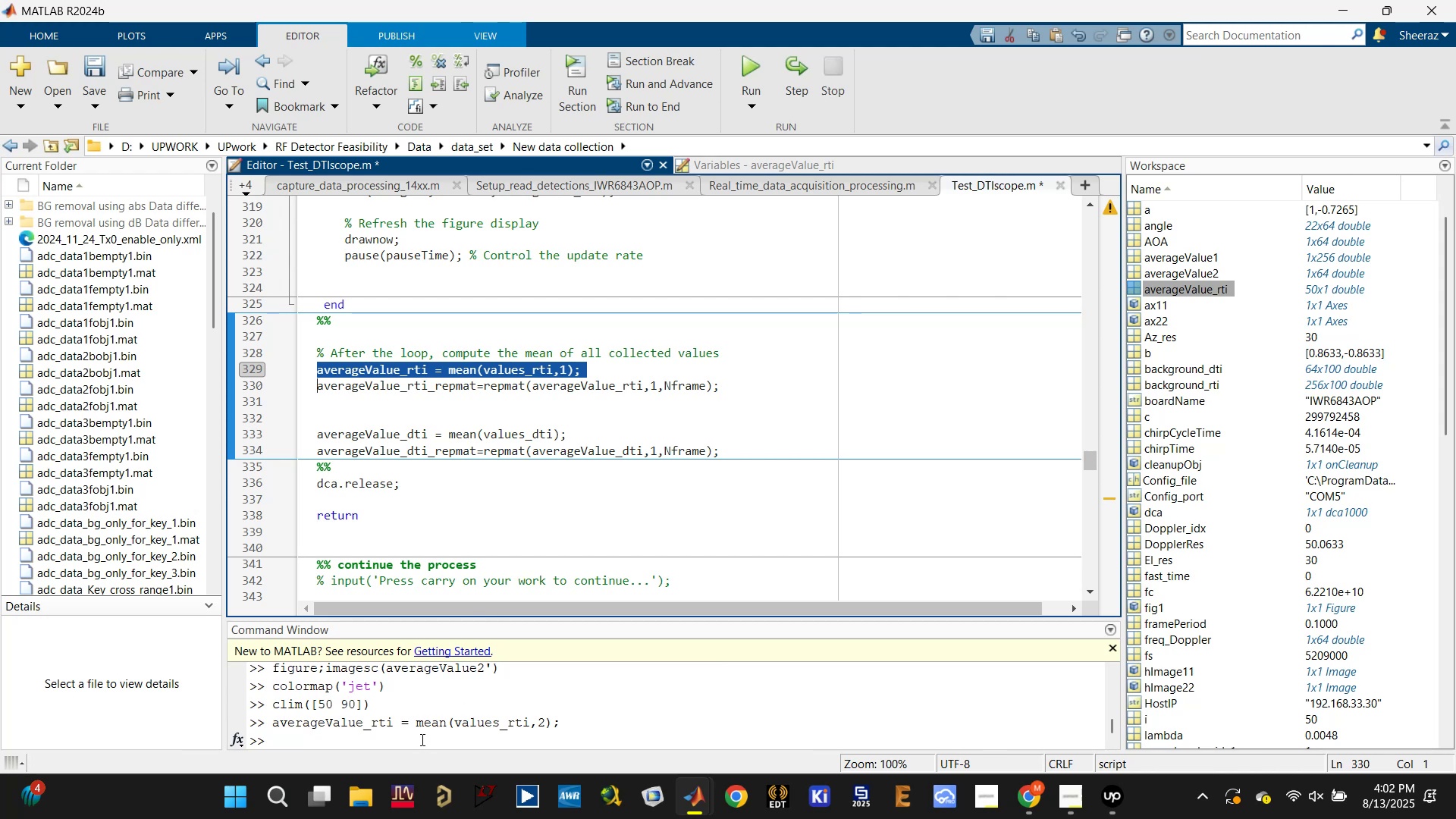 
key(Control+V)
 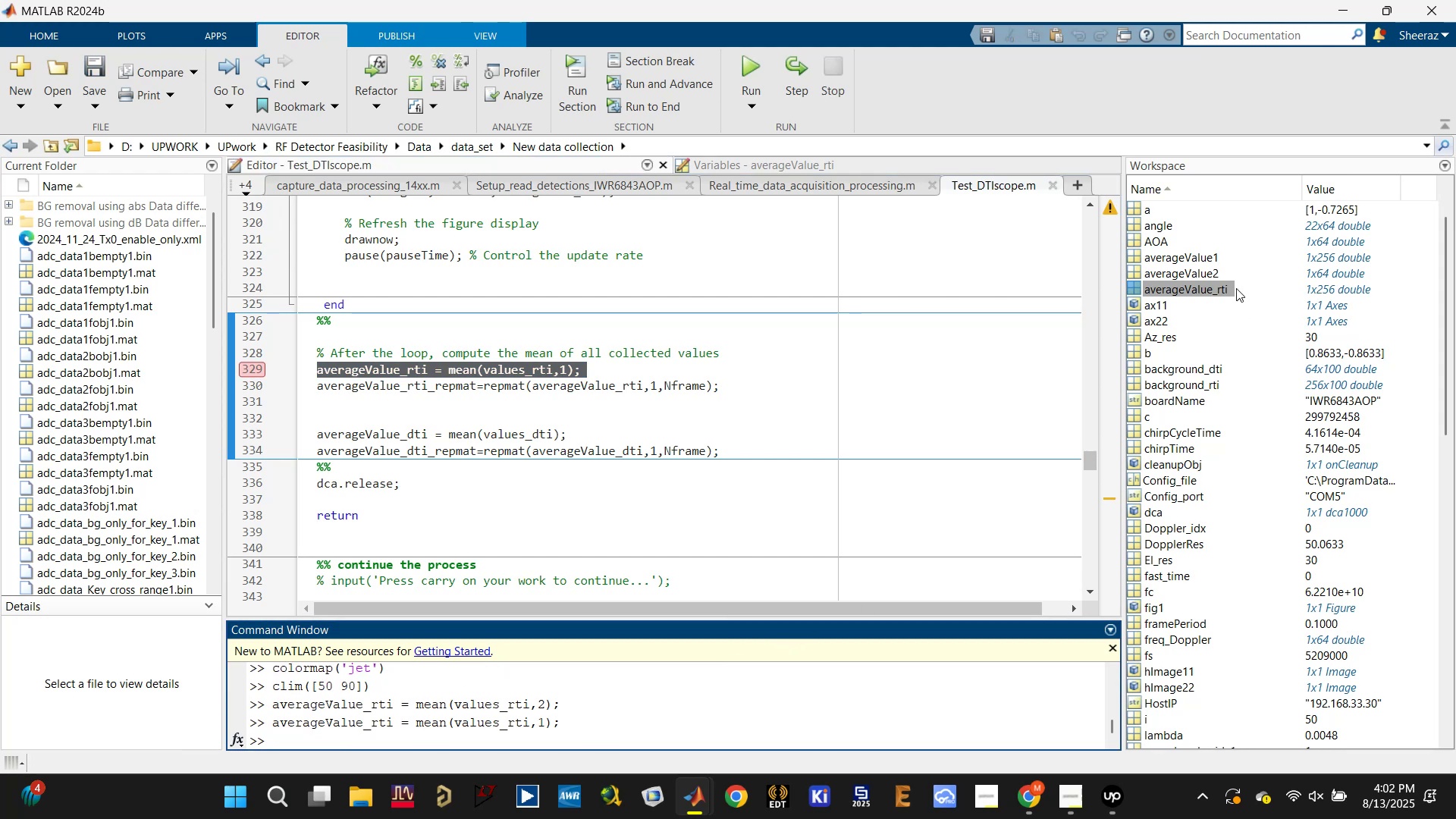 
double_click([1213, 287])
 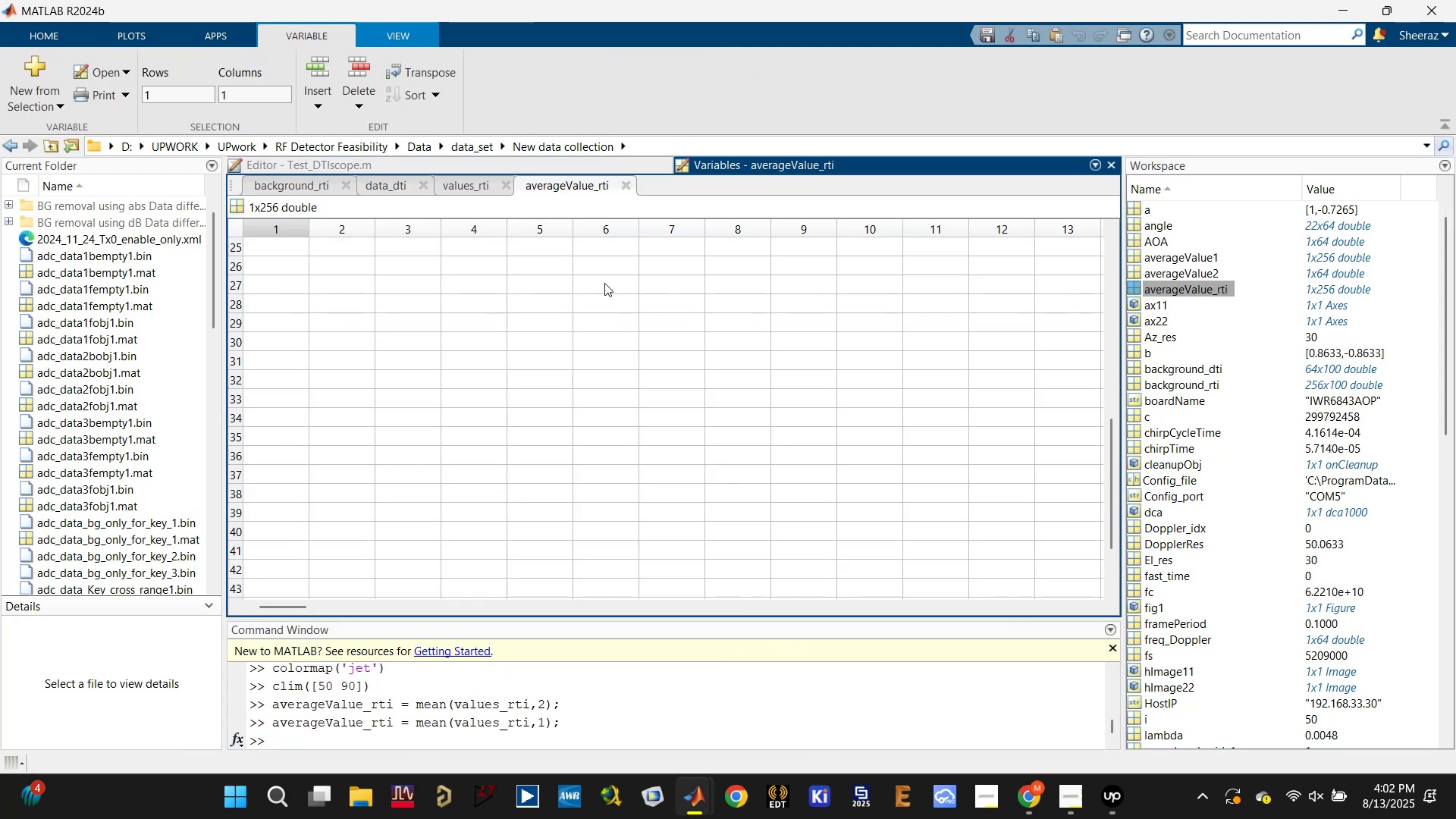 
scroll: coordinate [526, 367], scroll_direction: up, amount: 16.0
 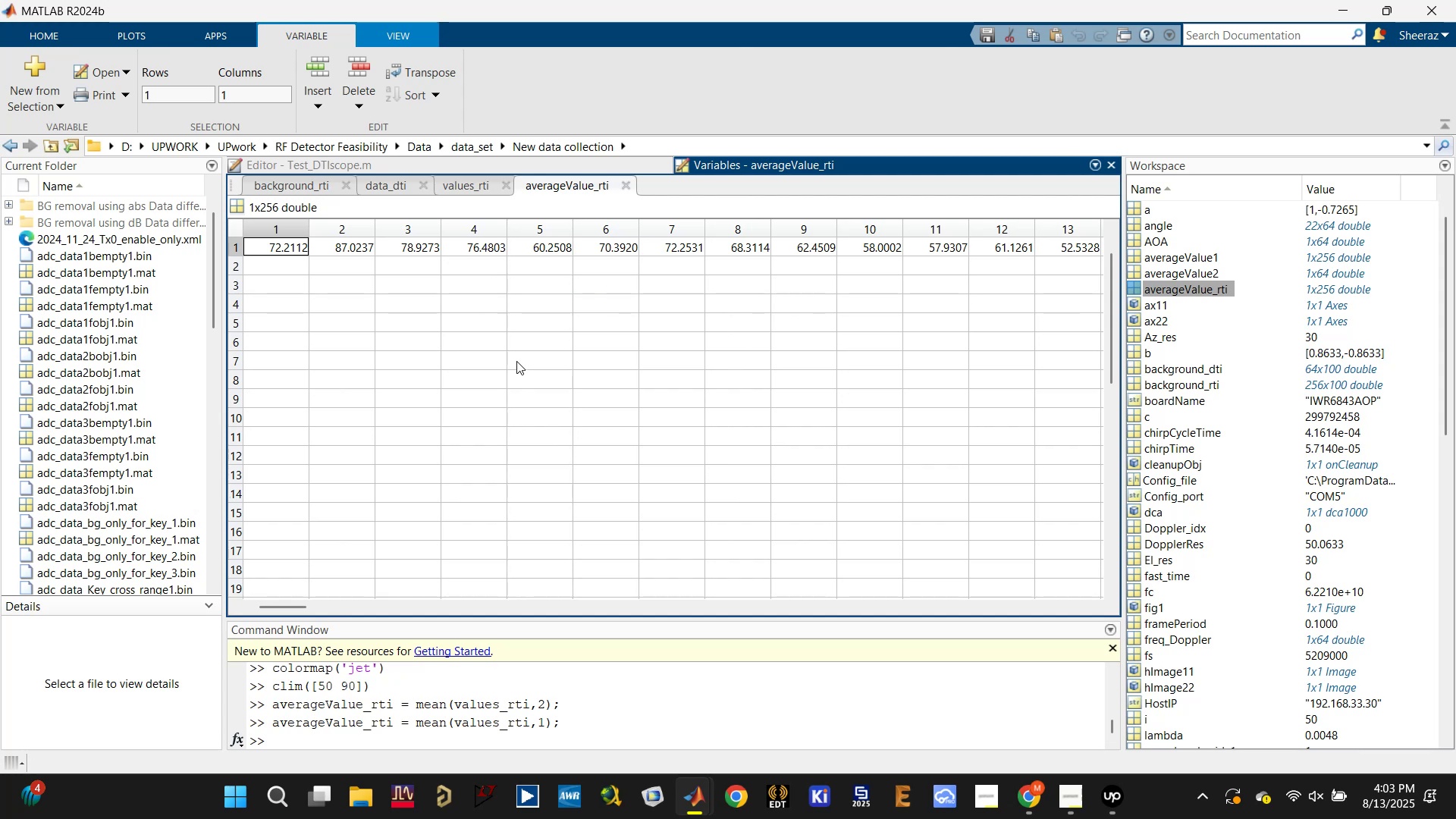 
wait(11.54)
 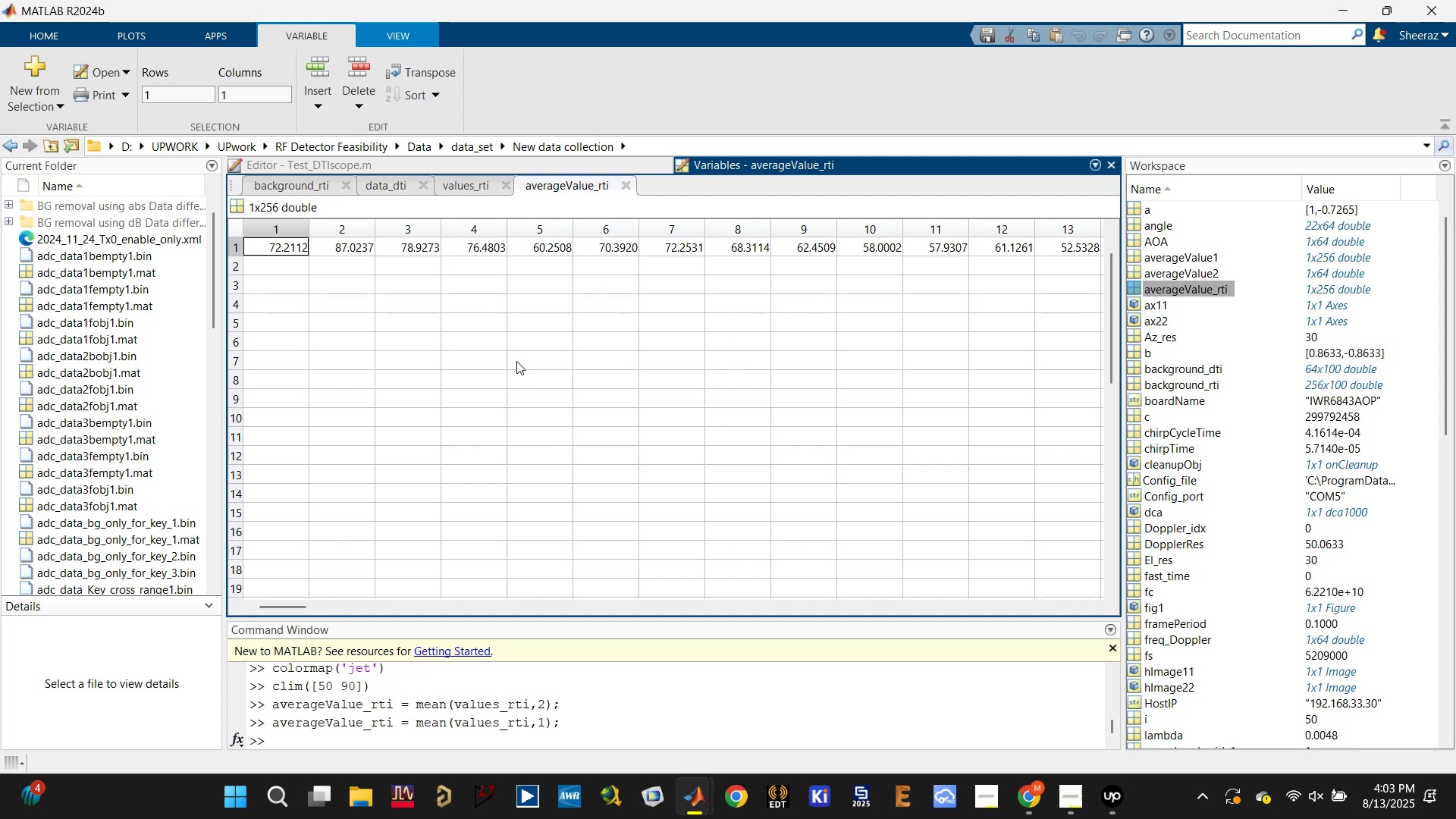 
scroll: coordinate [1175, 580], scroll_direction: down, amount: 19.0
 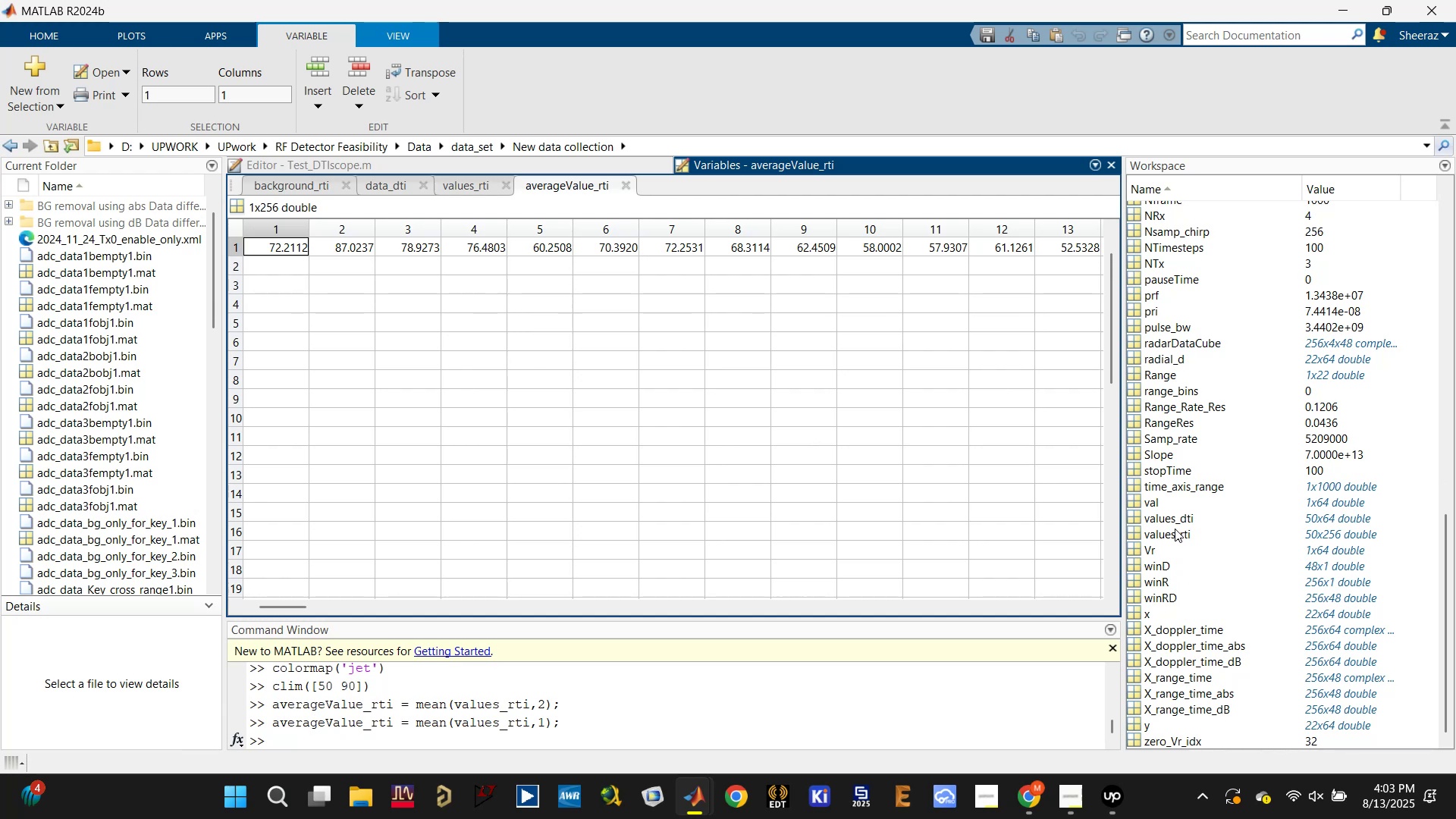 
double_click([1173, 530])
 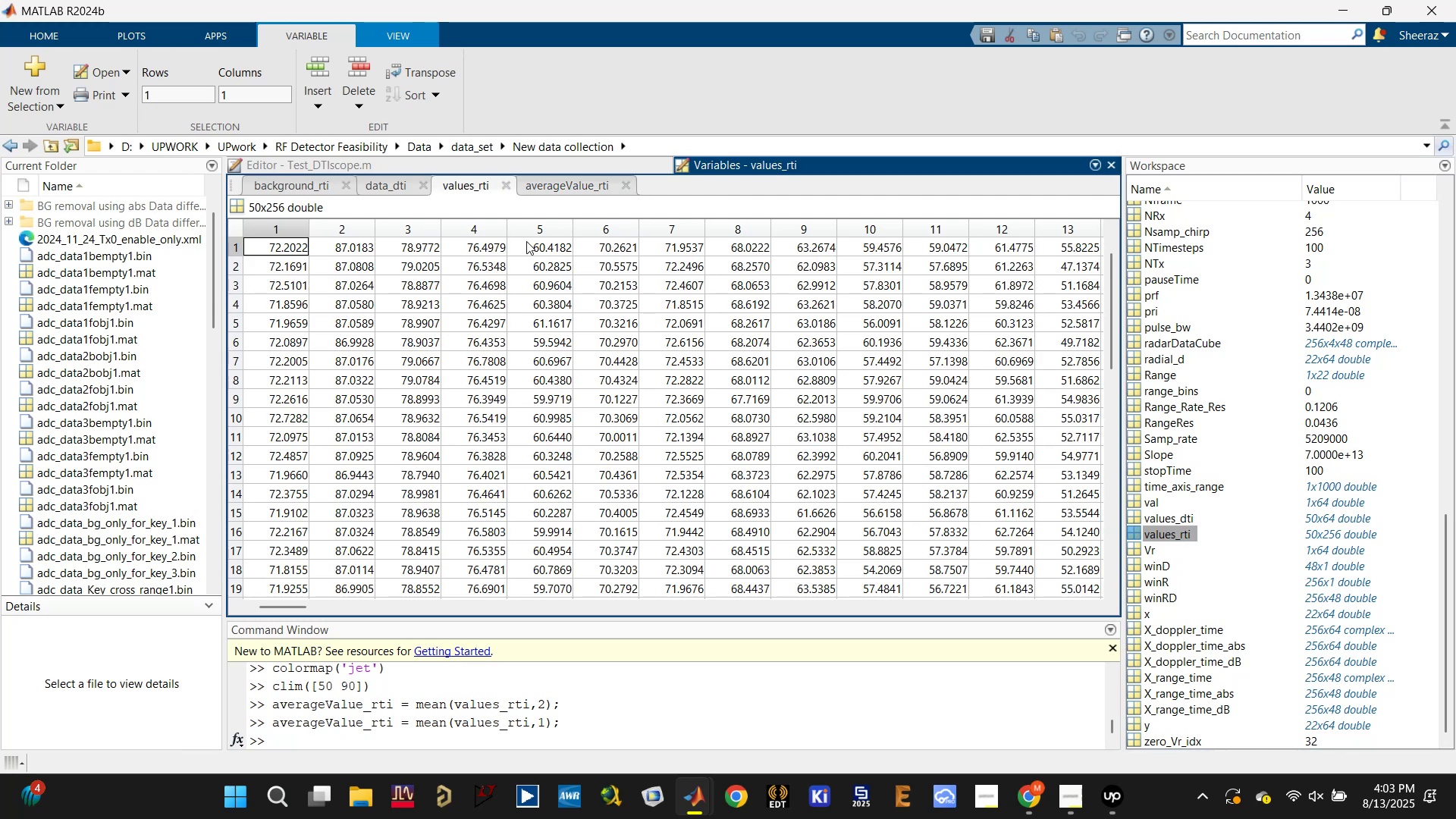 
left_click([541, 179])
 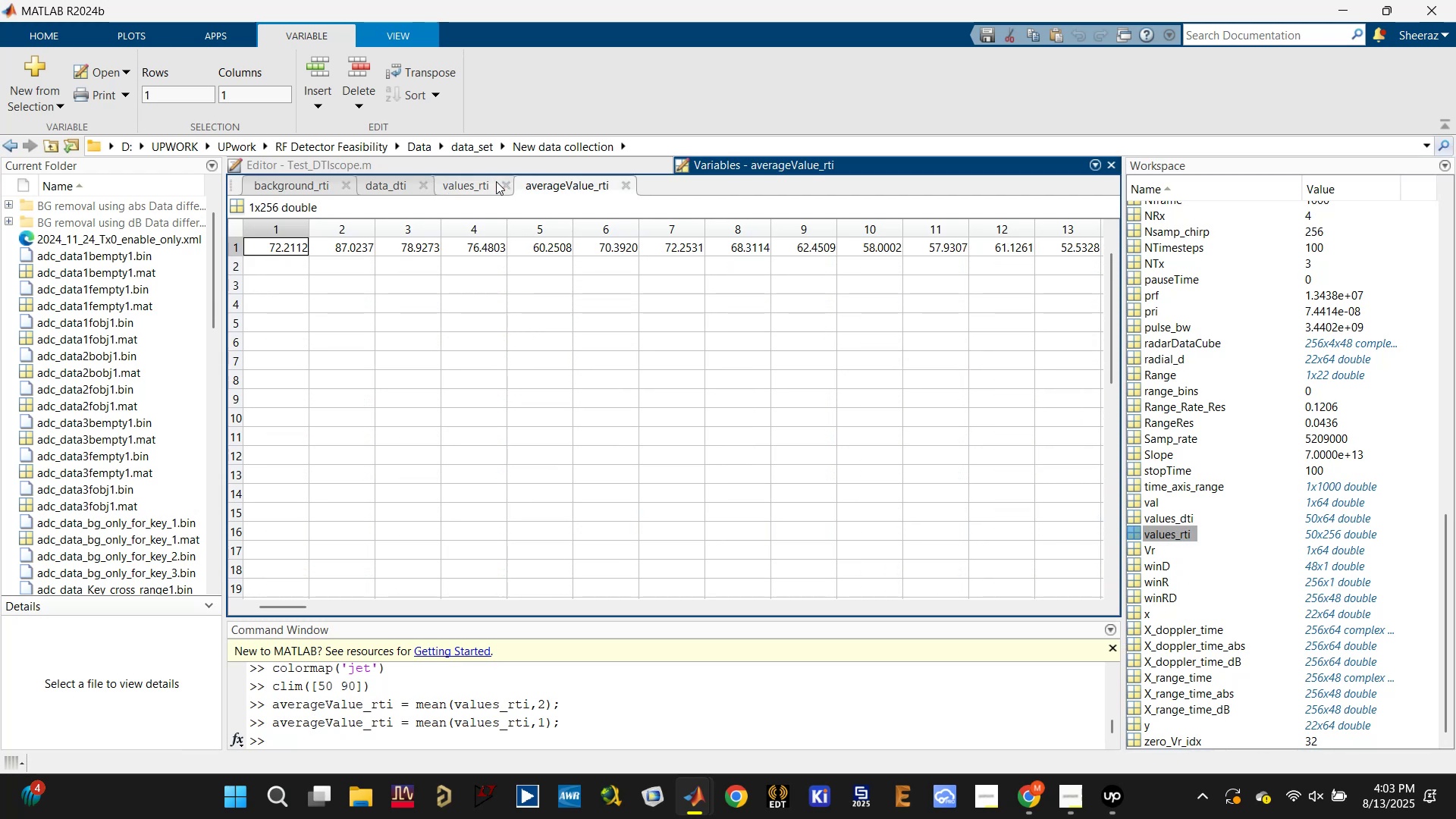 
left_click([490, 182])
 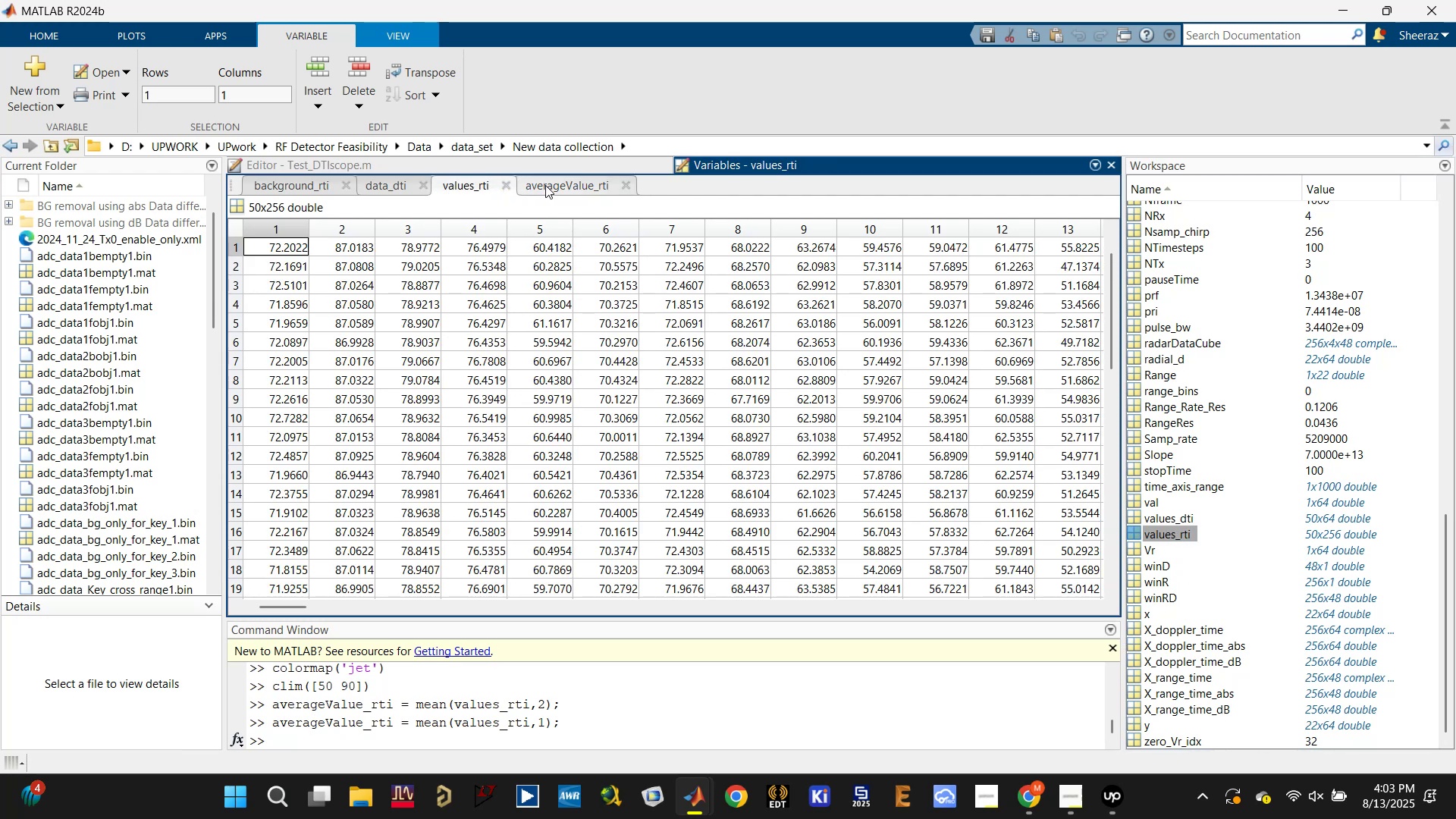 
left_click([545, 185])
 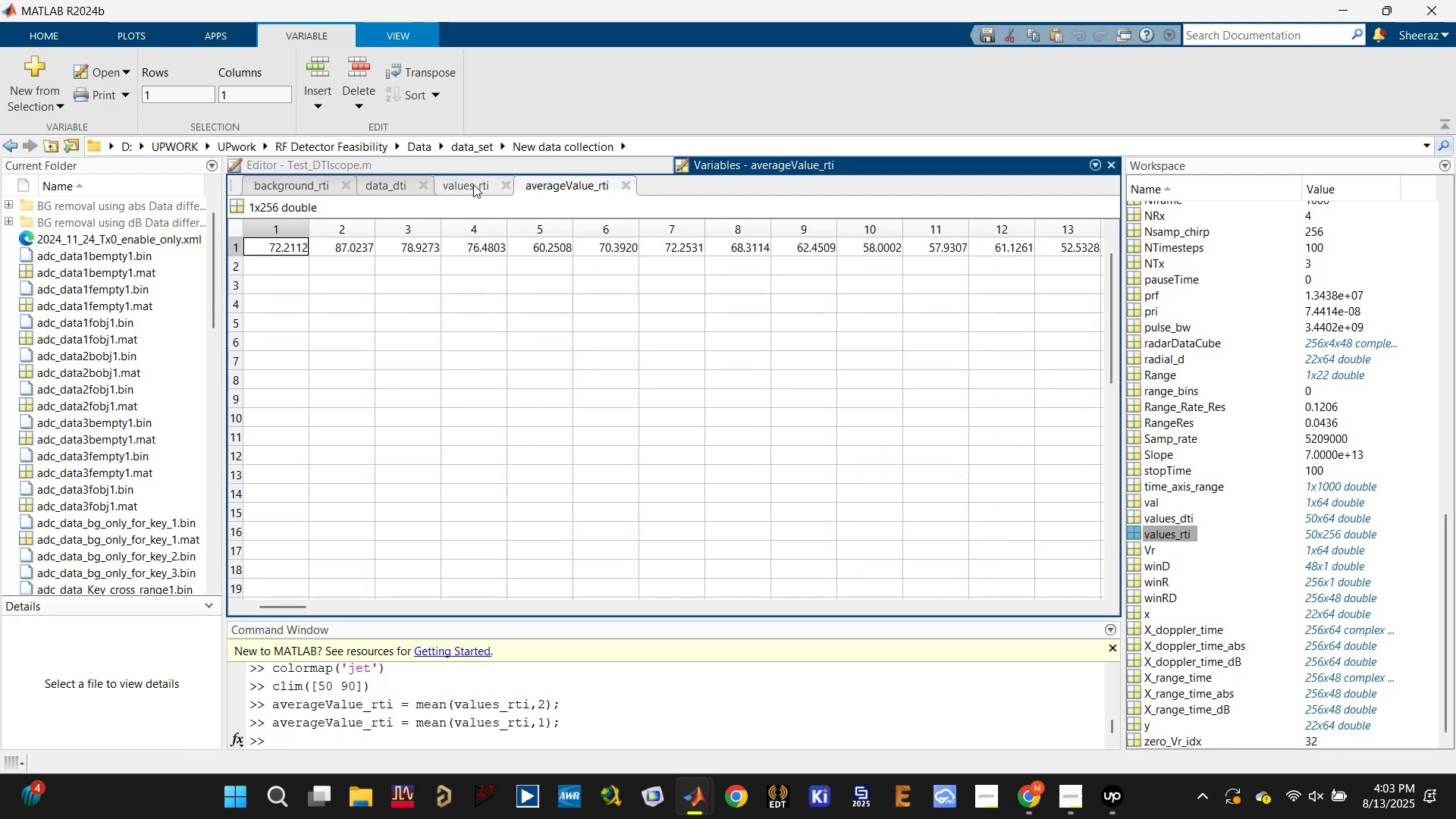 
left_click([469, 184])
 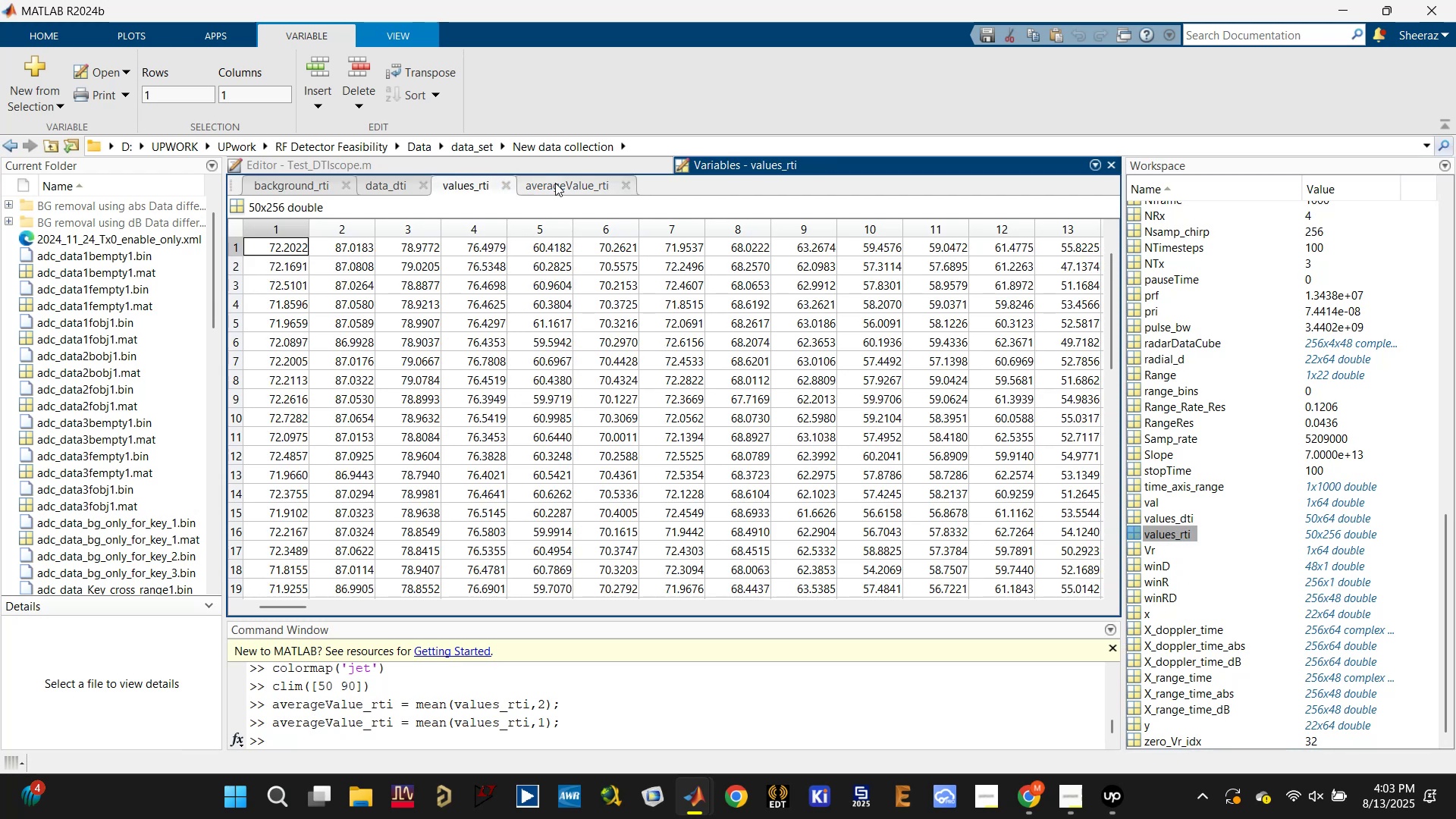 
left_click([555, 183])
 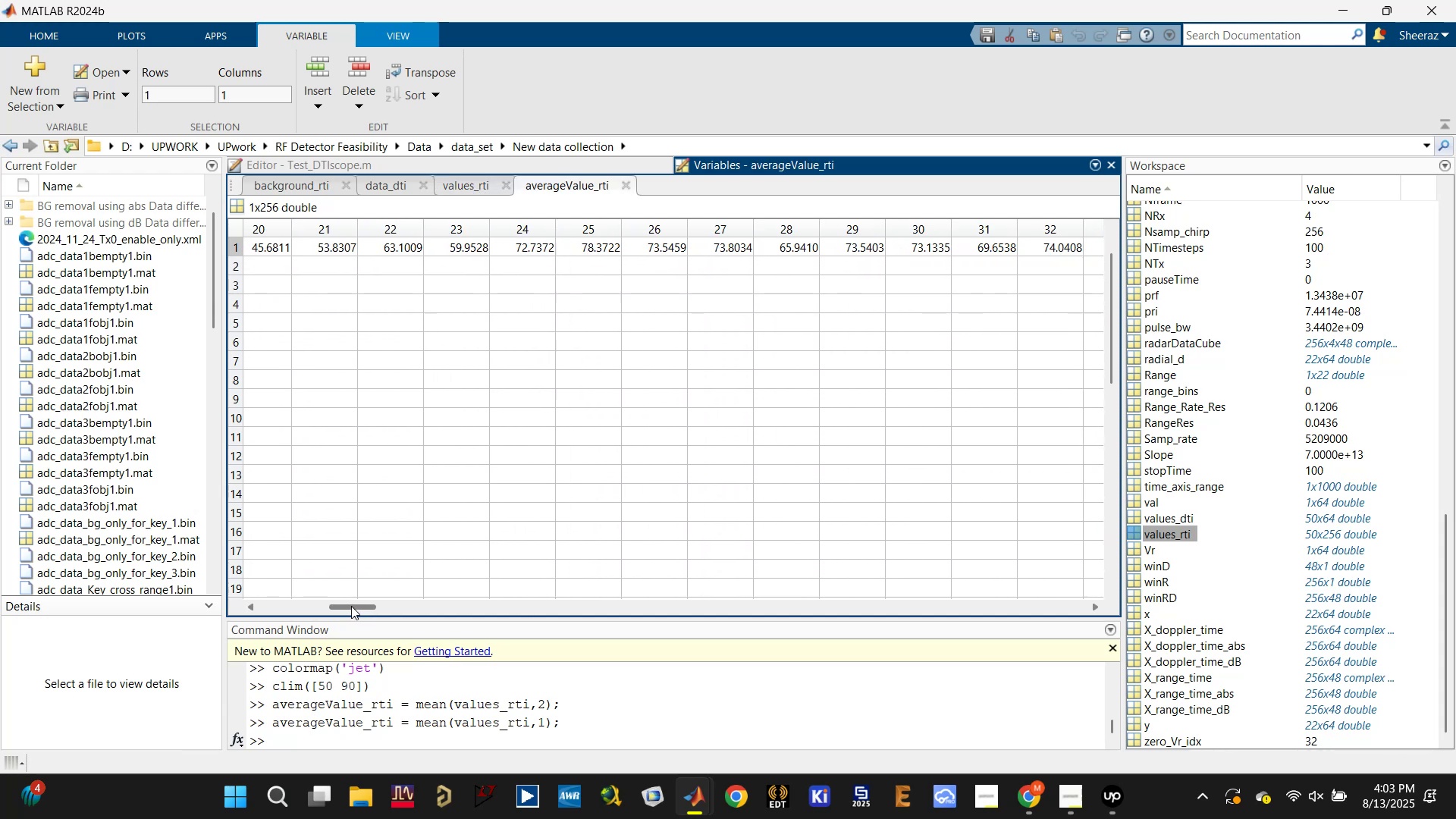 
wait(7.48)
 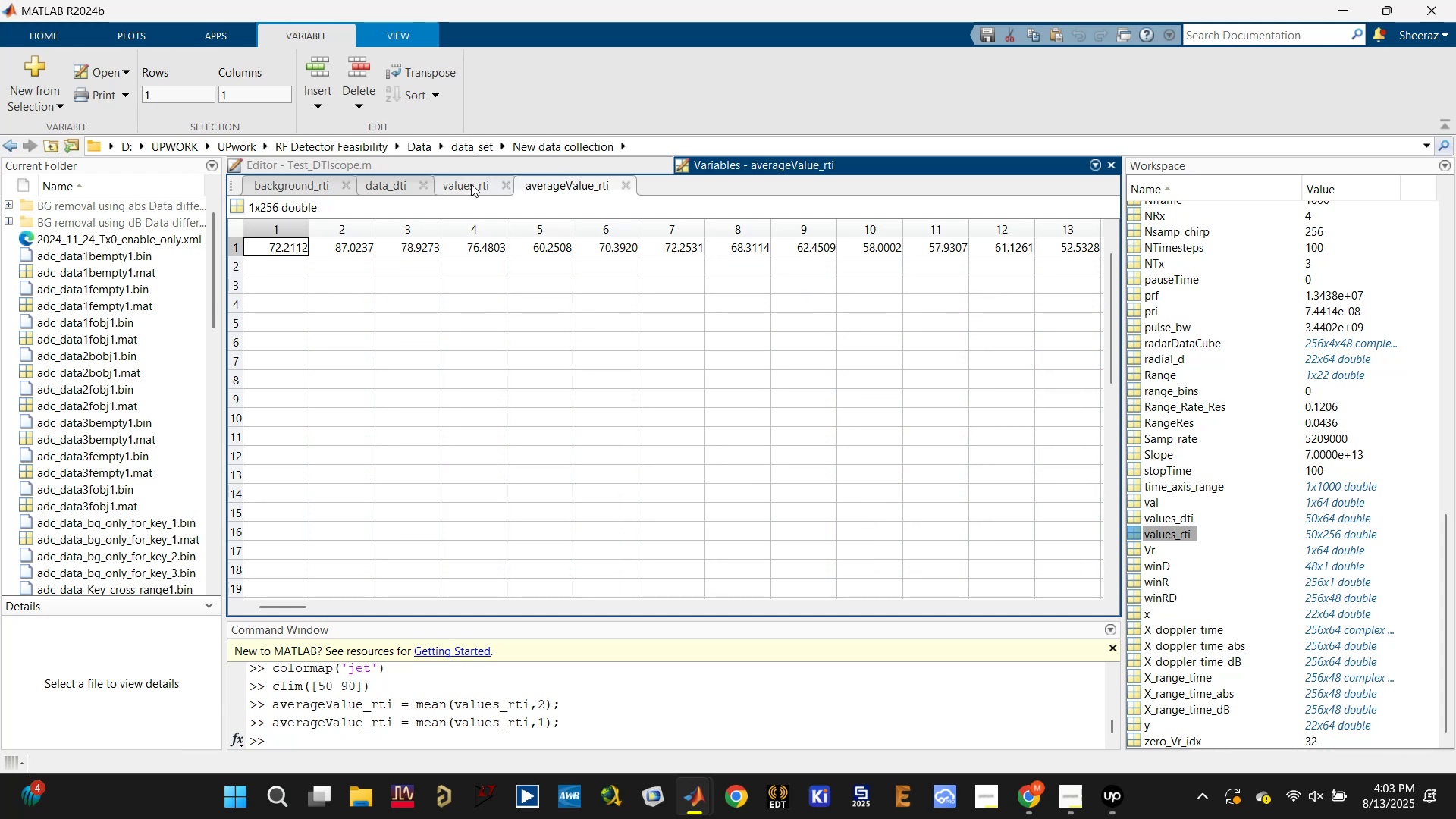 
left_click([465, 184])
 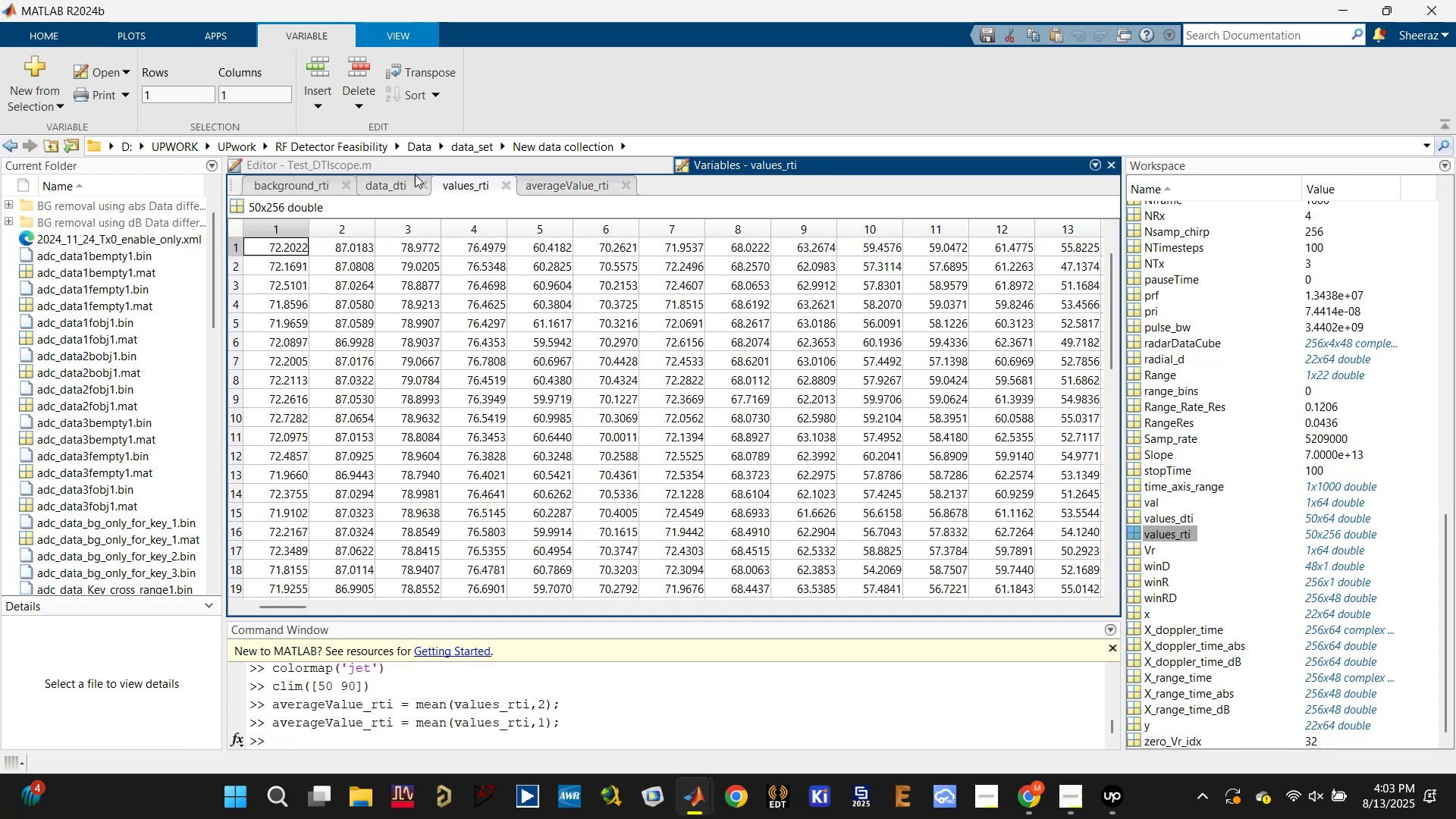 
left_click([421, 162])
 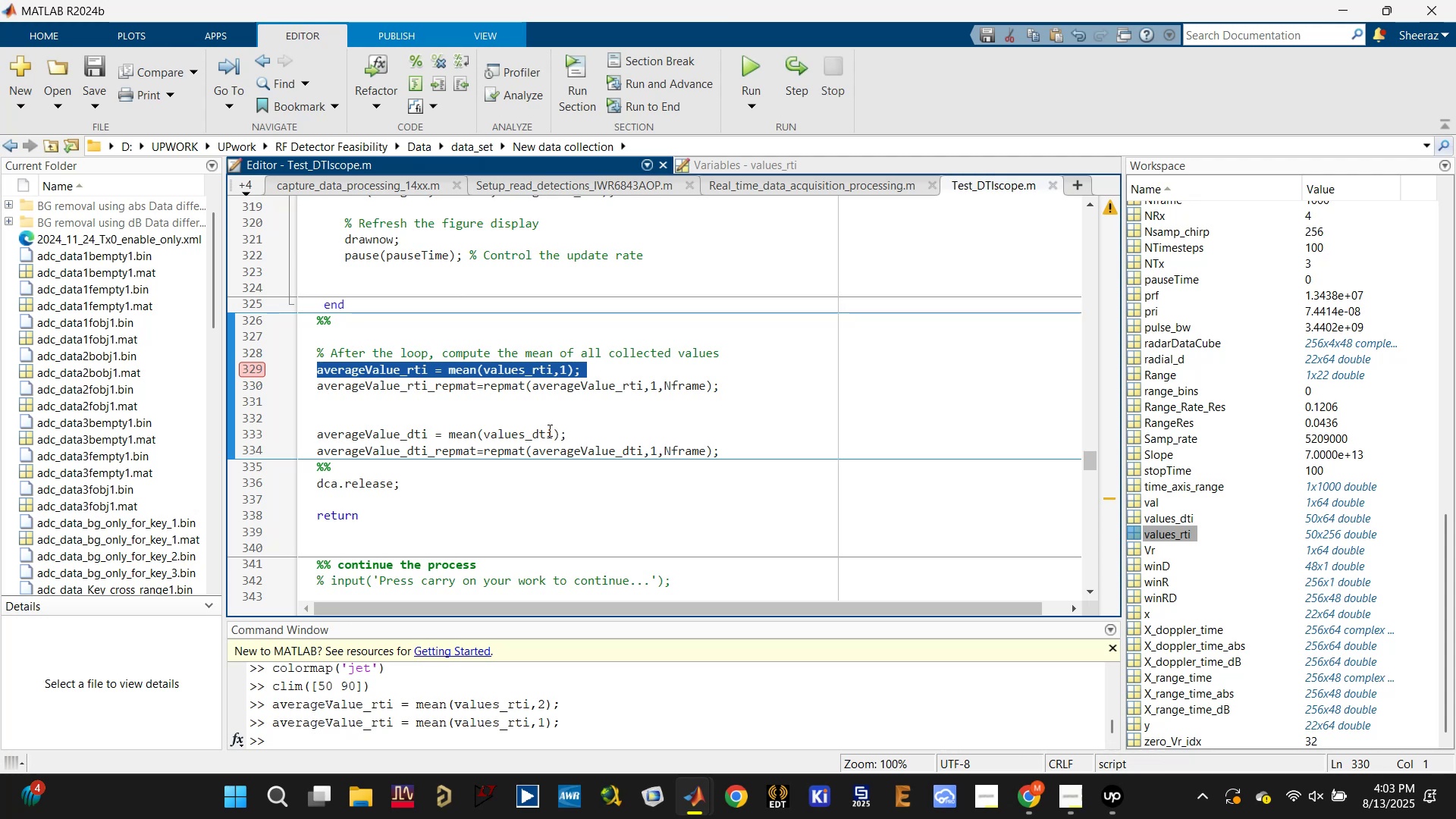 
left_click([552, 433])
 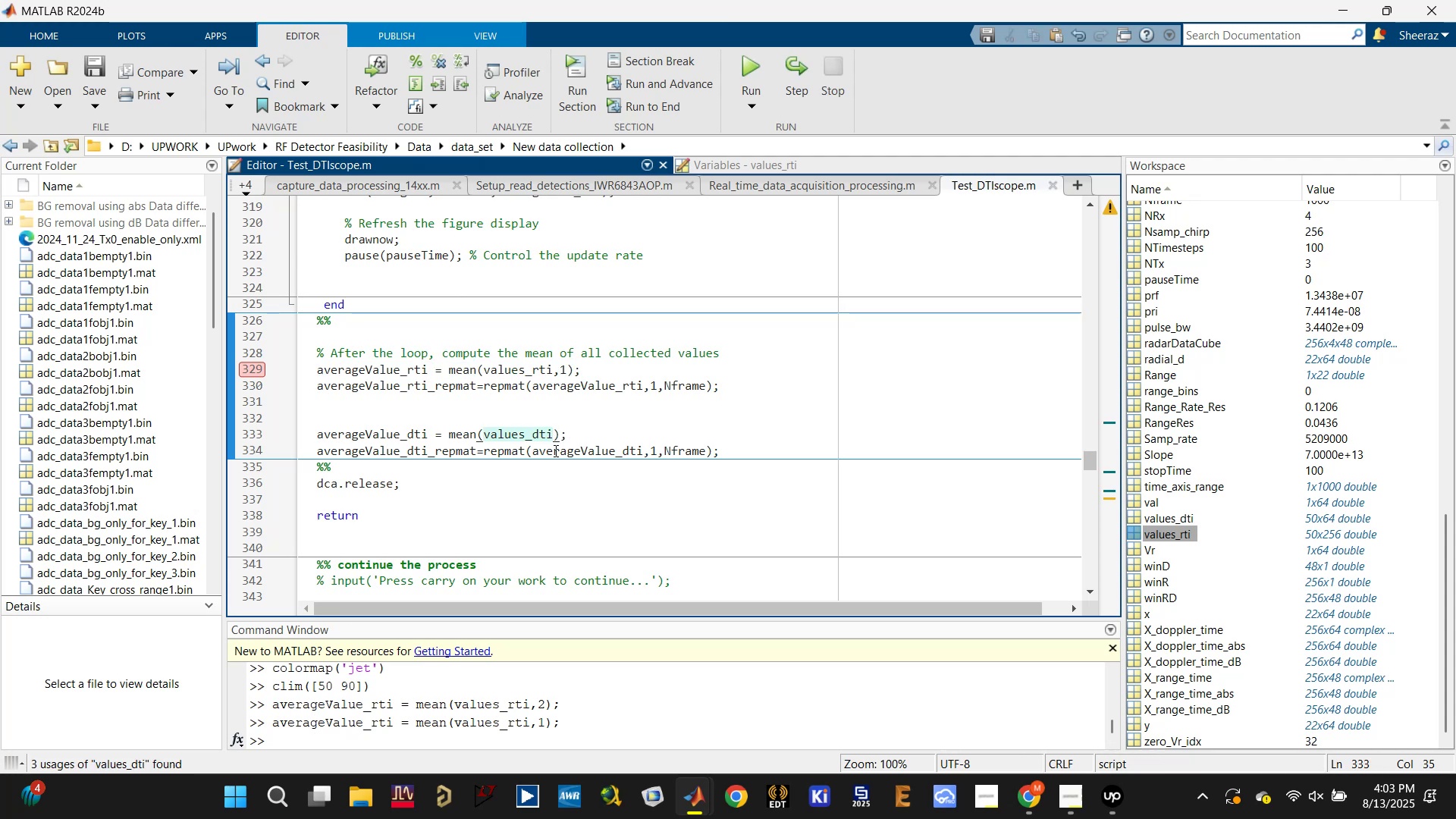 
key(Comma)
 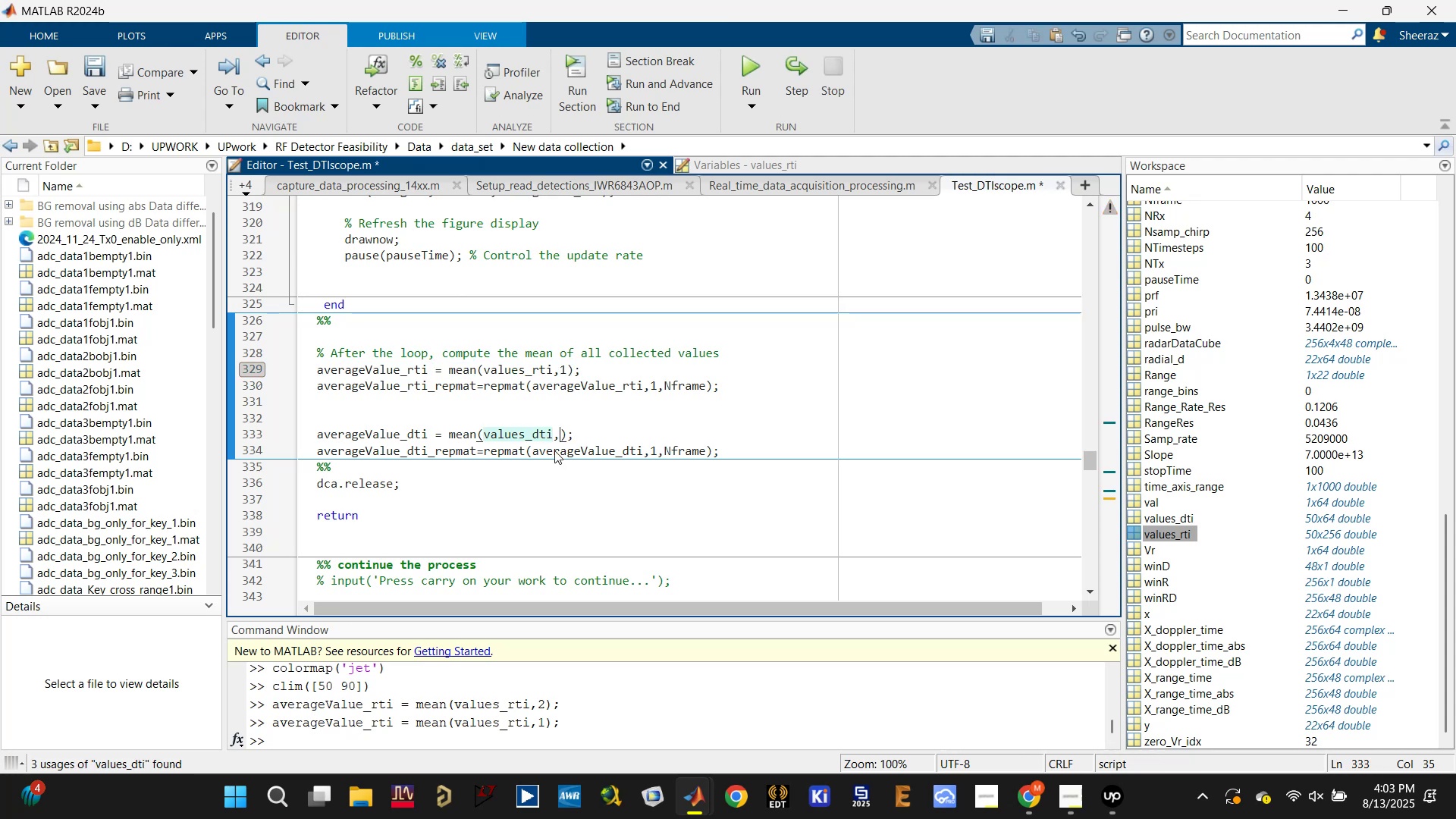 
key(2)
 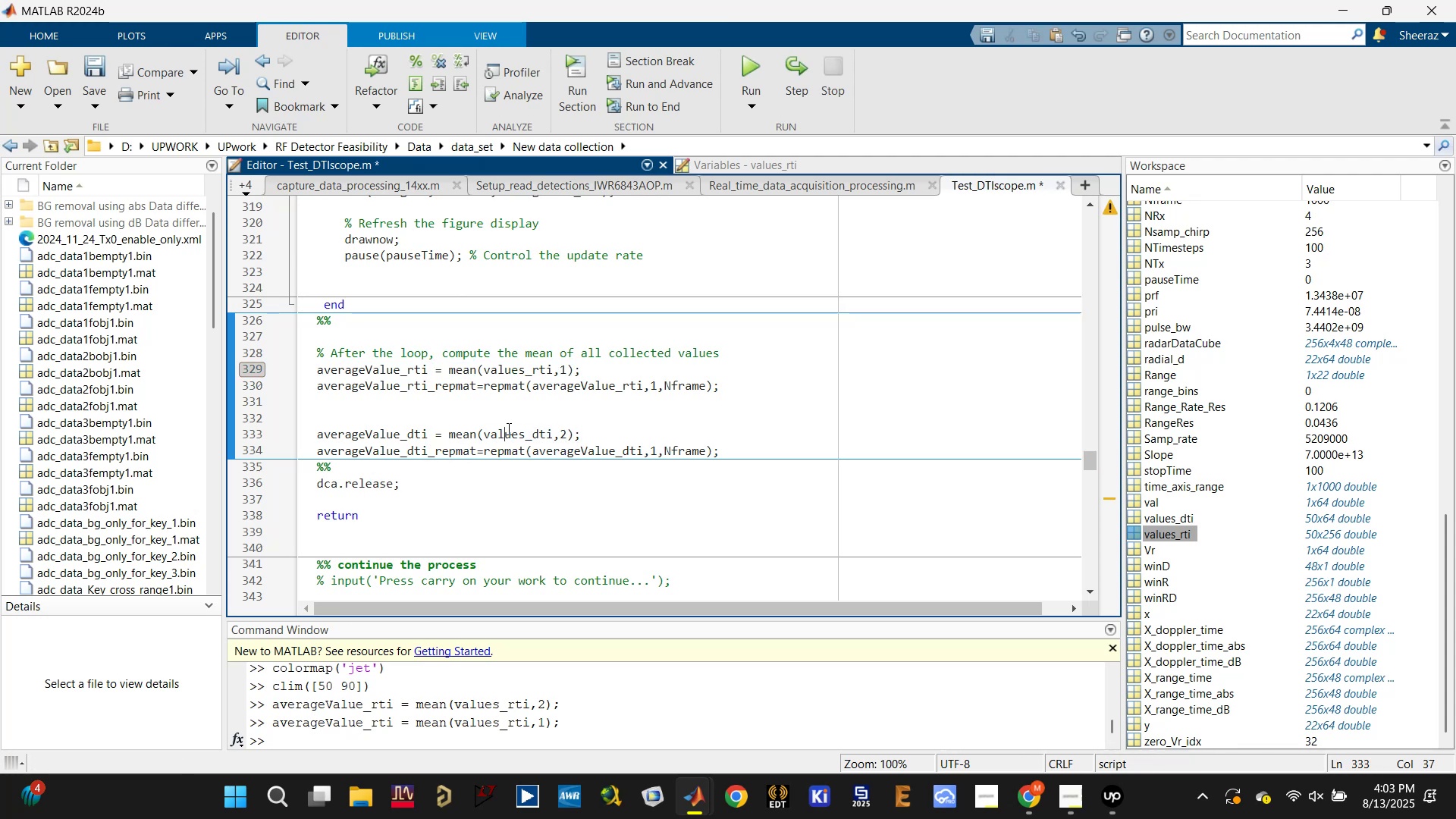 
double_click([415, 436])
 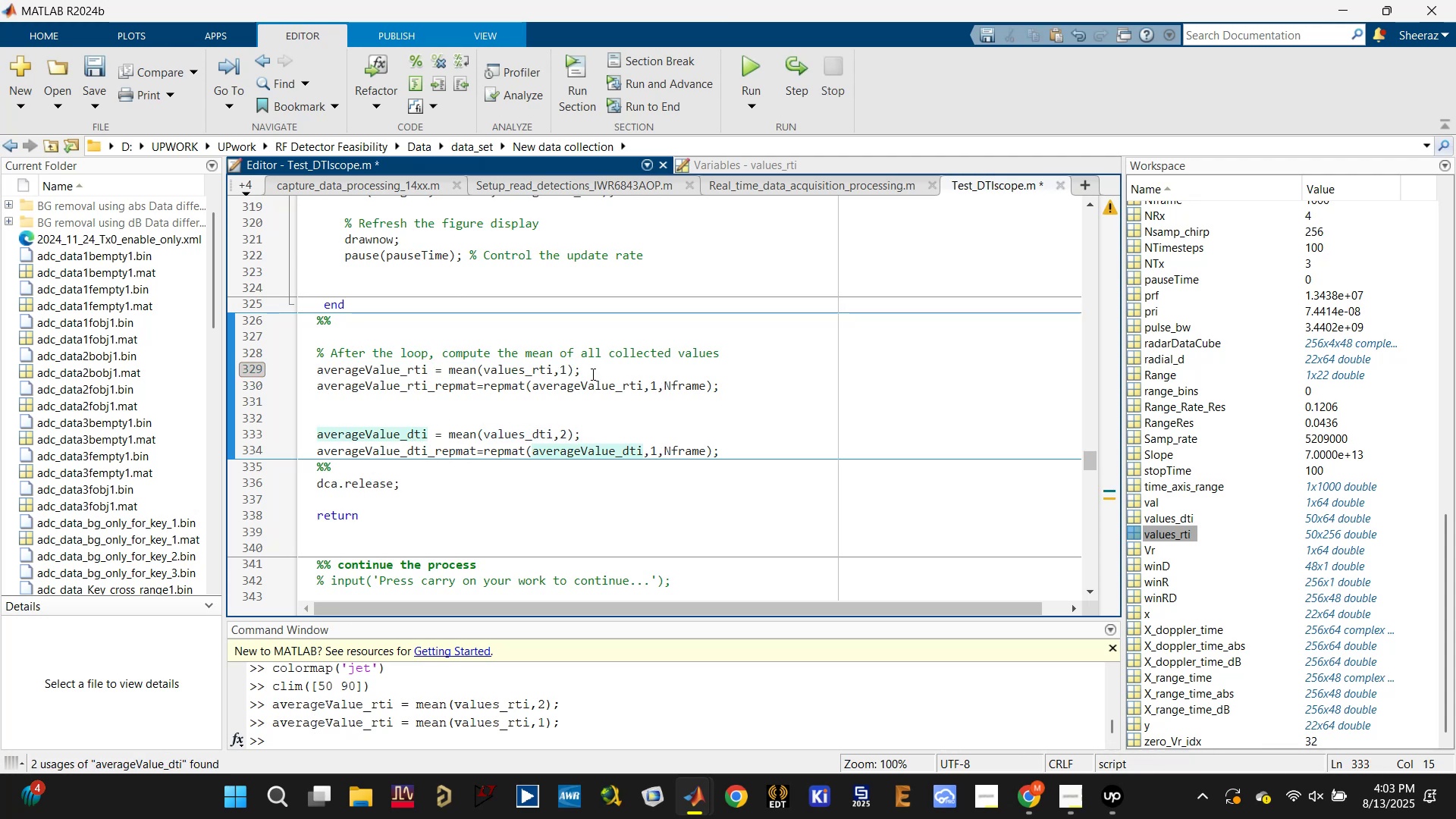 
double_click([532, 432])
 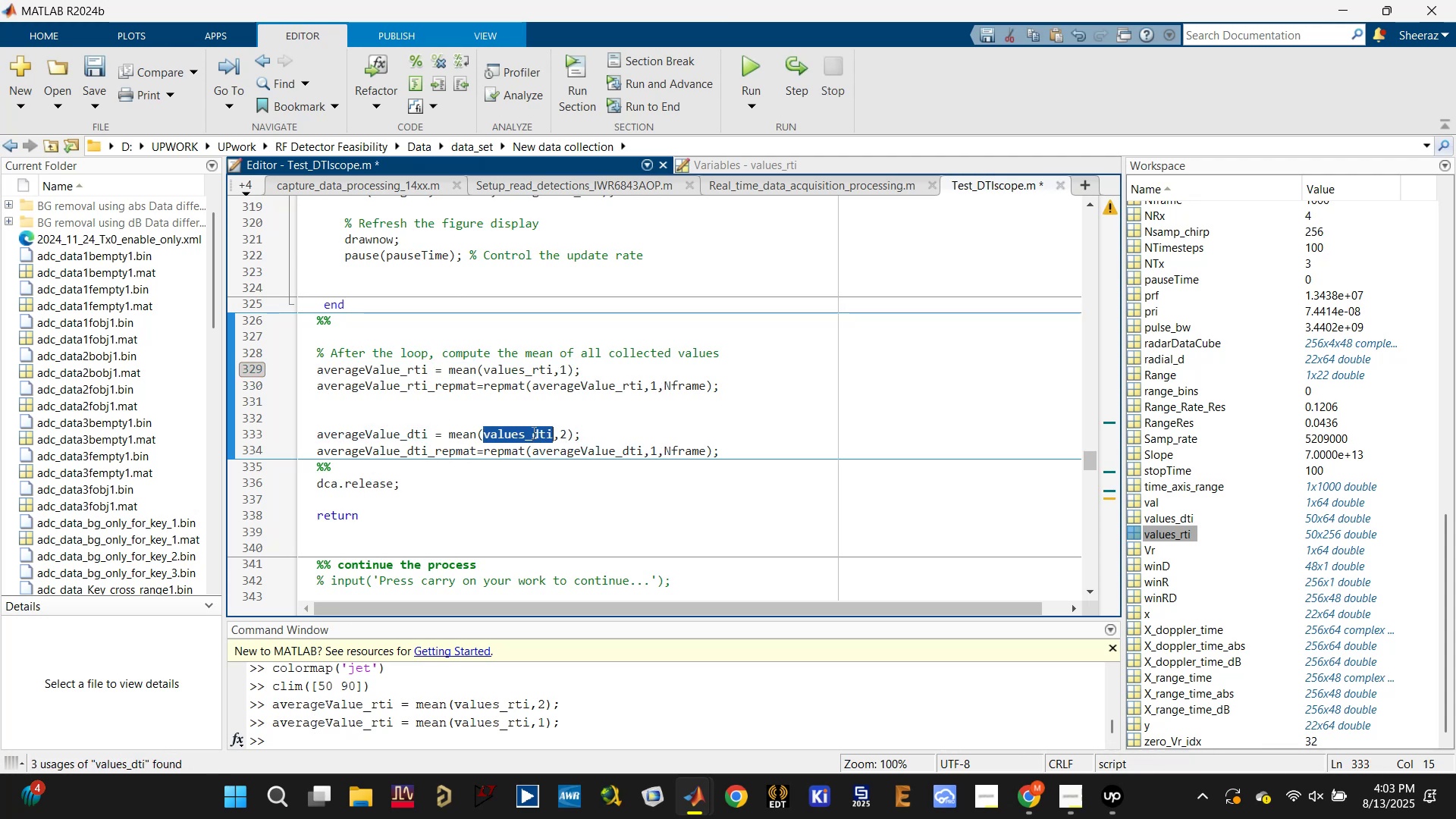 
triple_click([532, 432])
 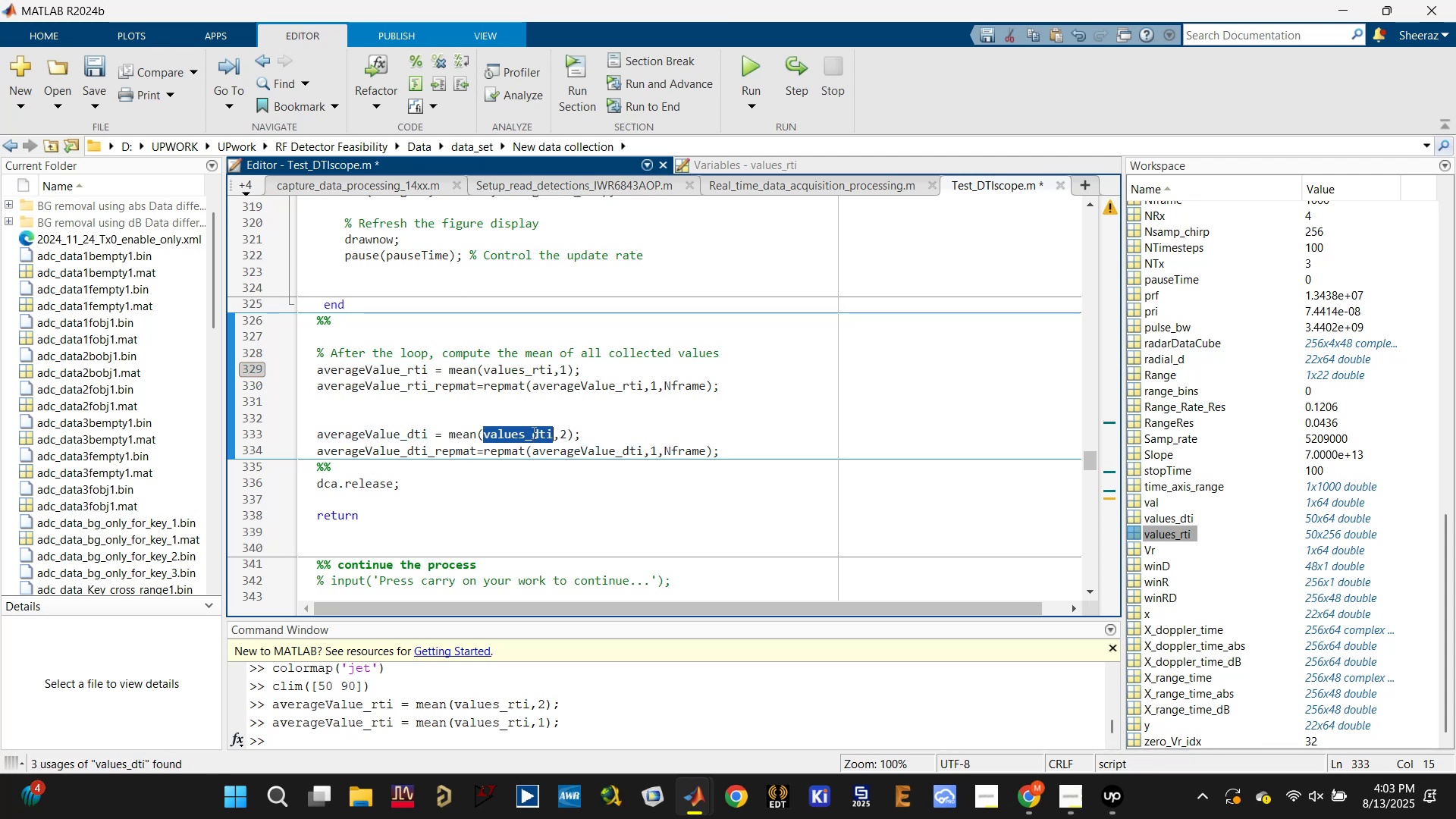 
key(Control+C)
 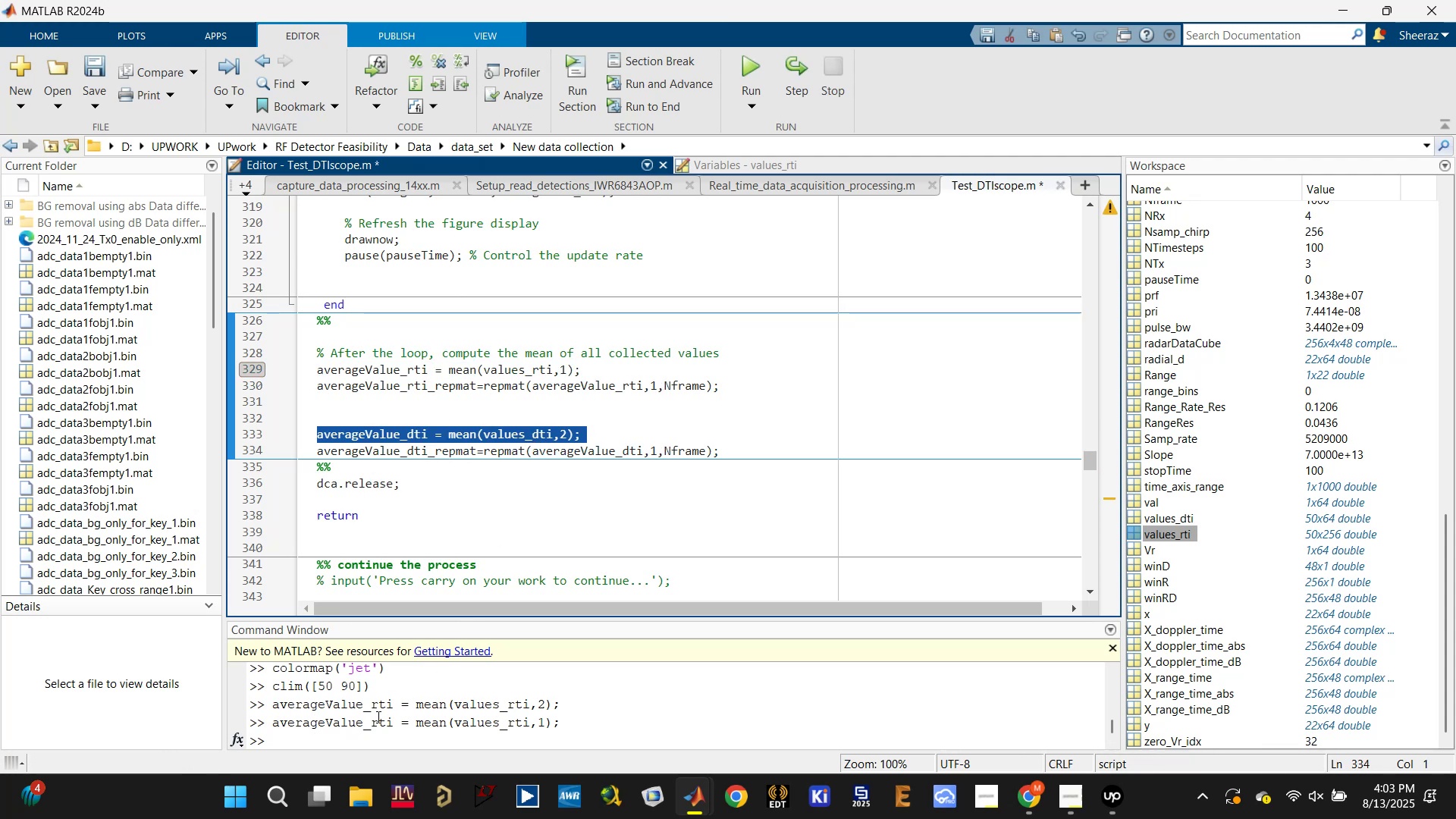 
left_click([372, 725])
 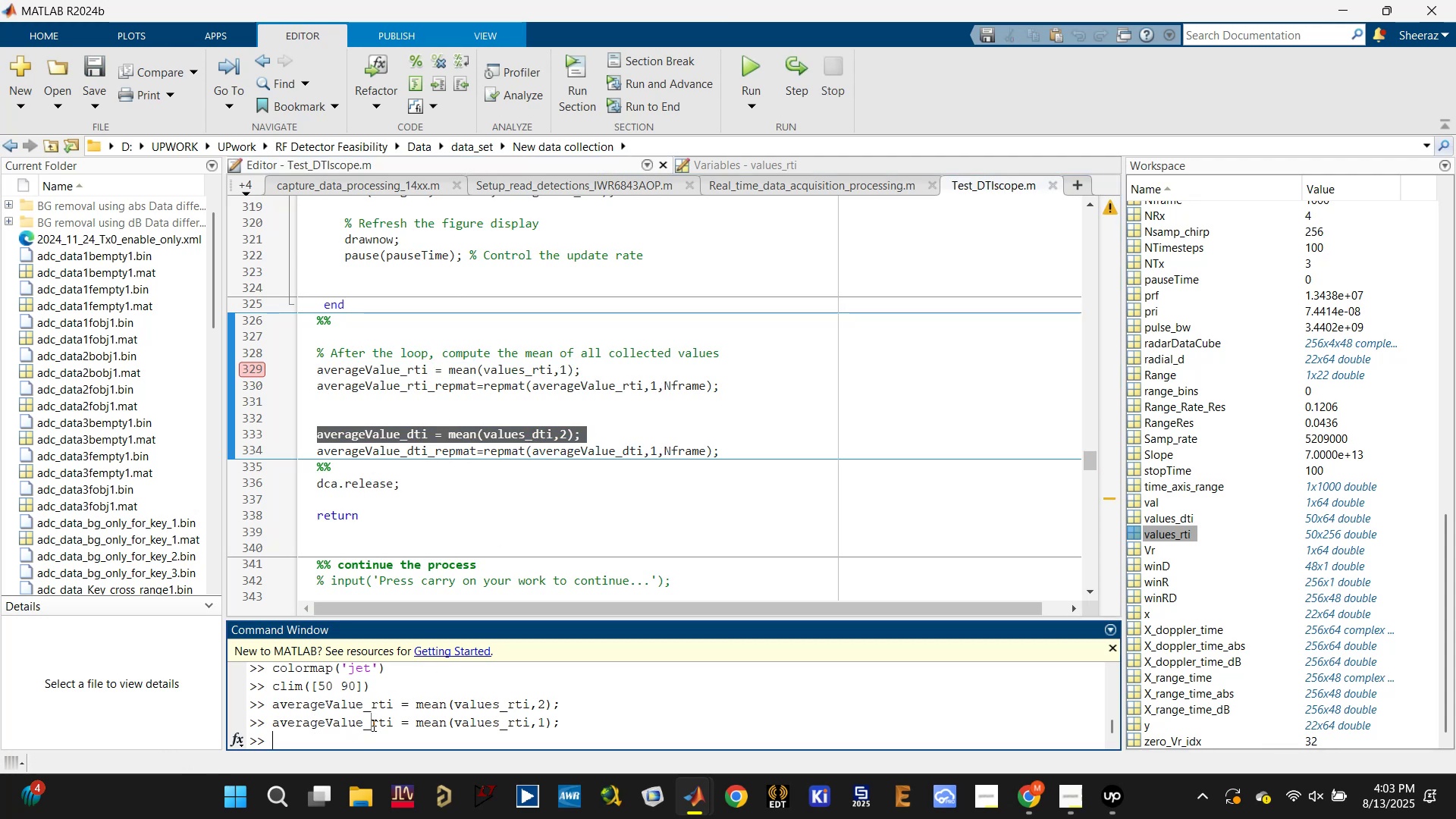 
key(Control+V)
 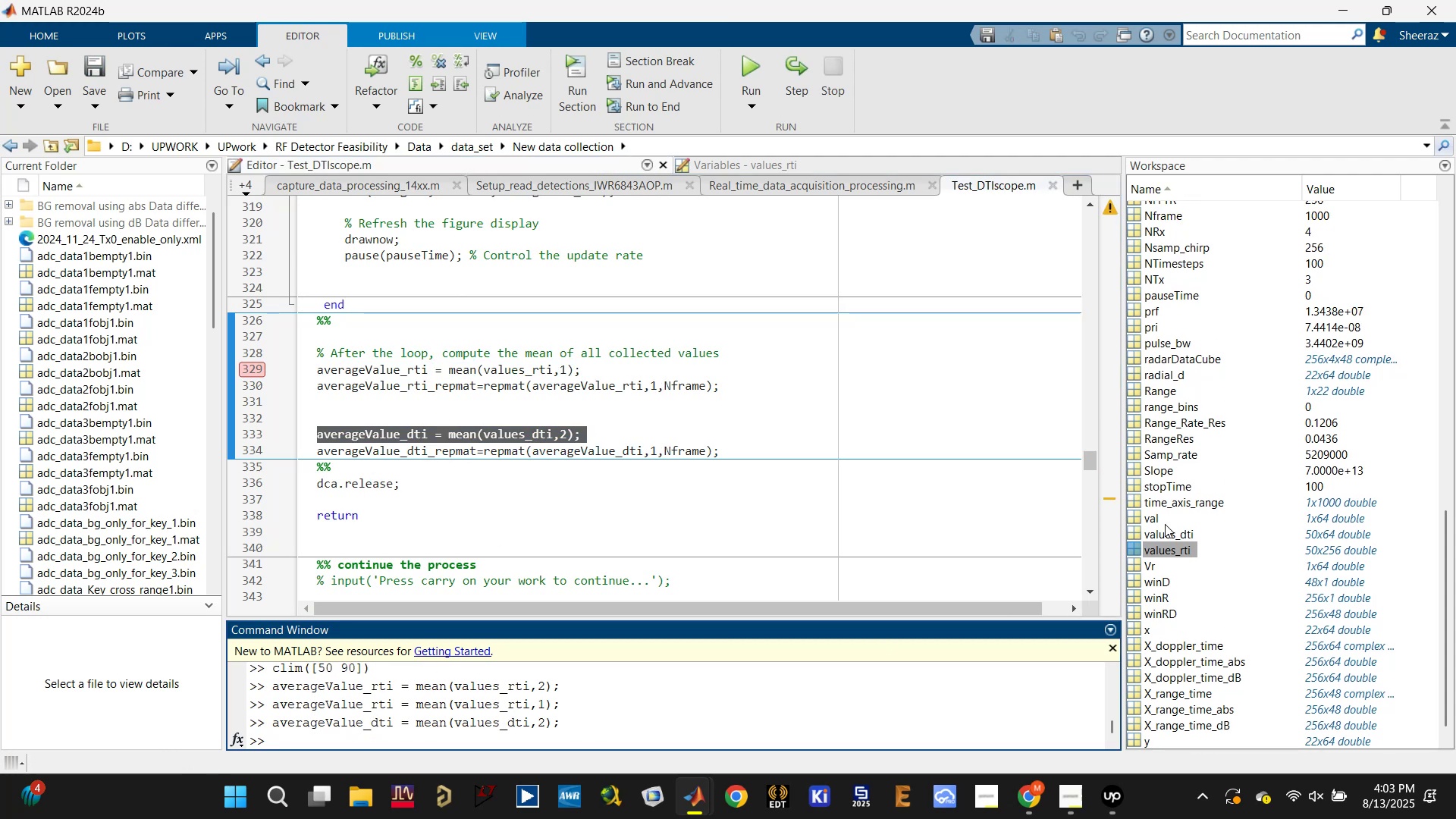 
scroll: coordinate [1203, 391], scroll_direction: up, amount: 23.0
 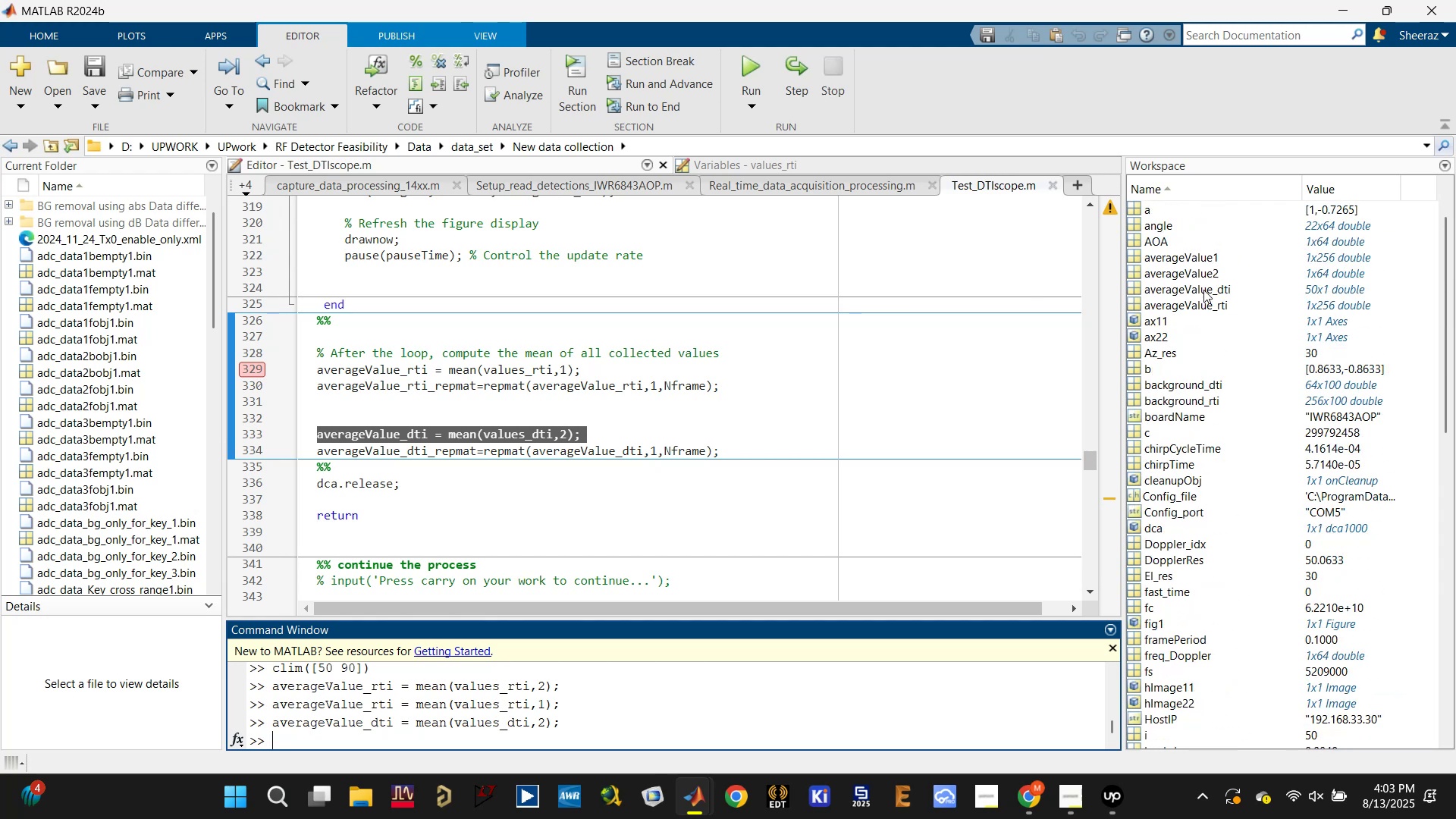 
double_click([1203, 290])
 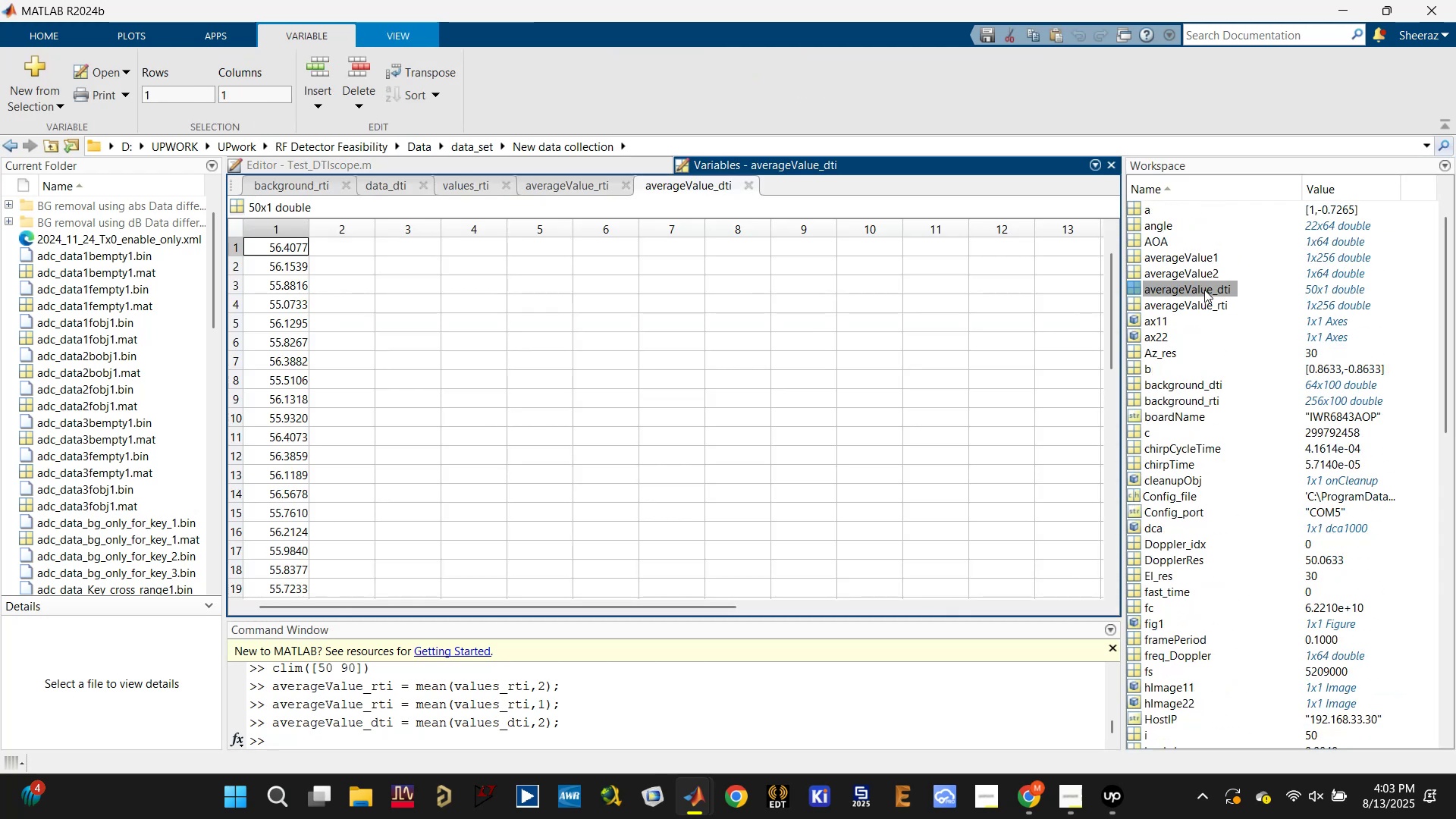 
scroll: coordinate [1207, 645], scroll_direction: down, amount: 23.0
 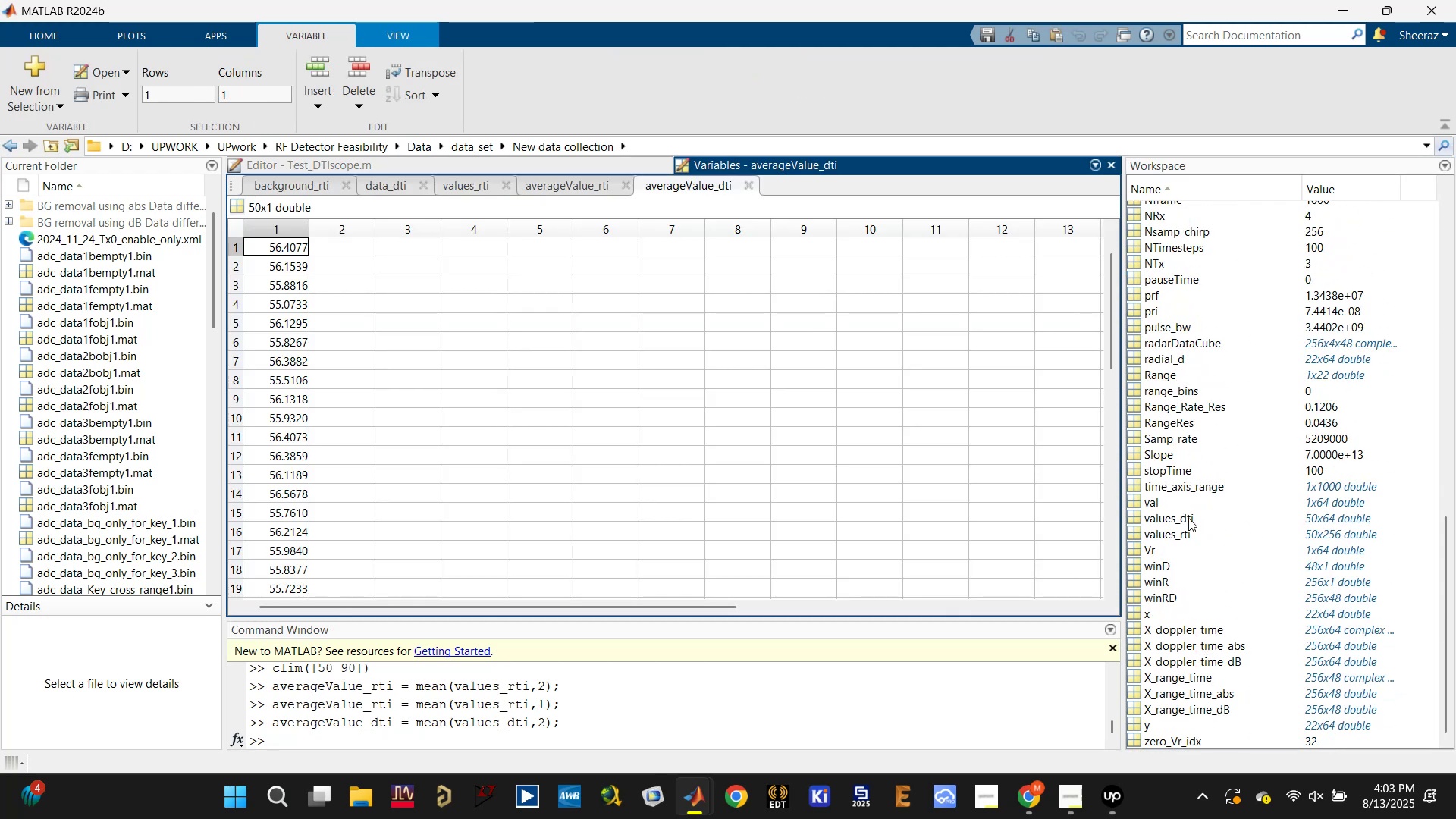 
double_click([1185, 518])
 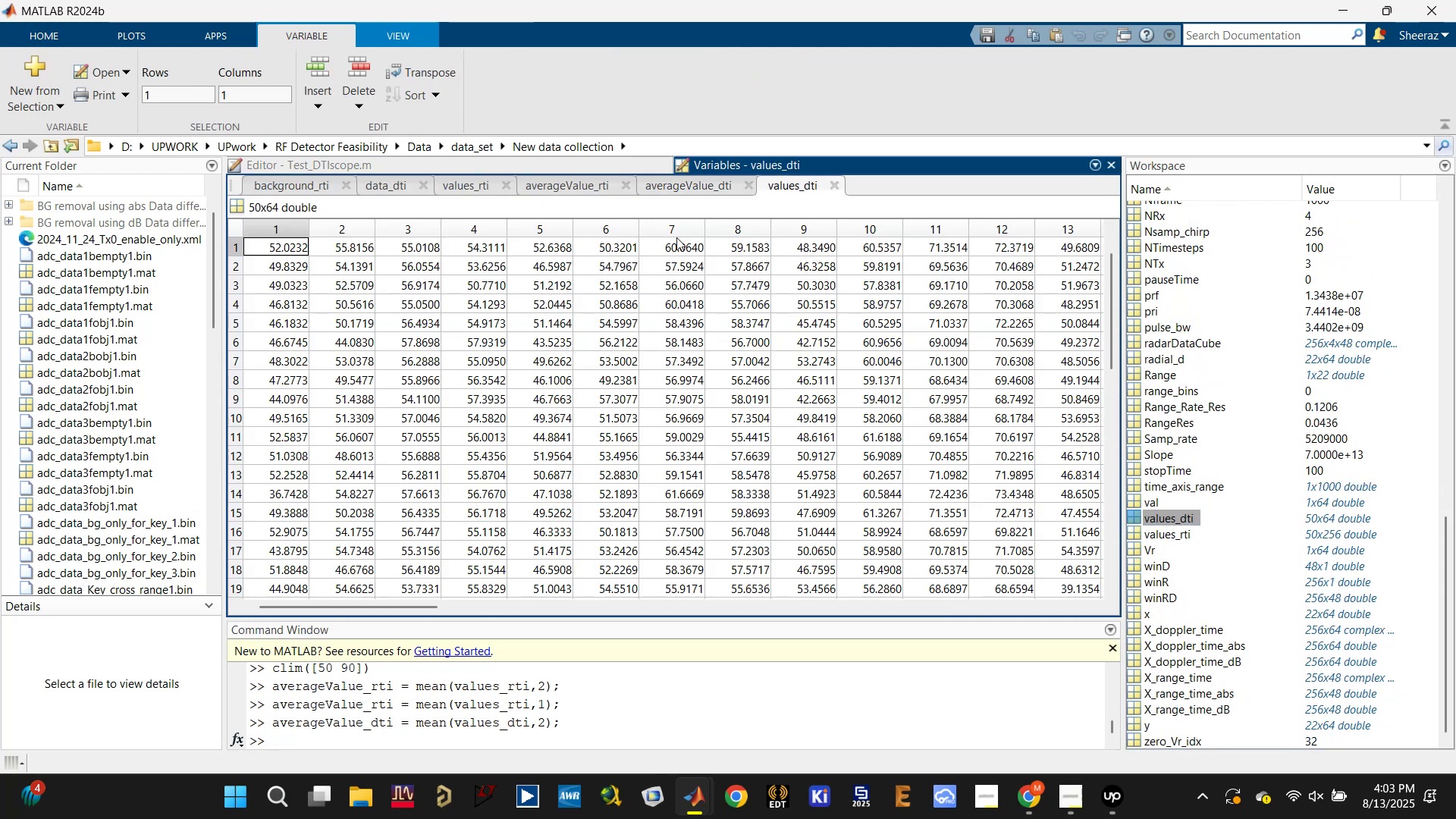 
left_click([690, 179])
 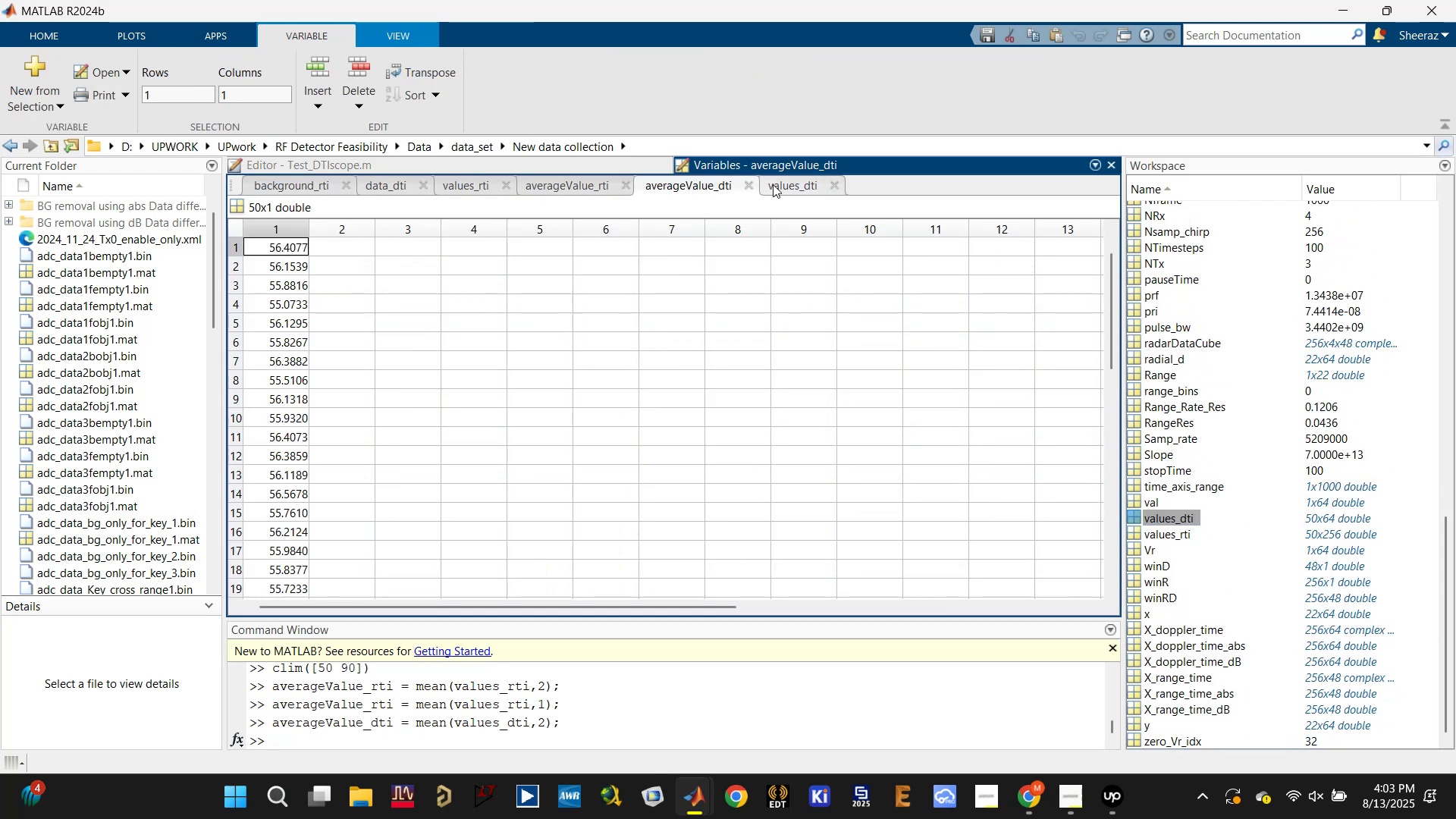 
left_click([785, 184])
 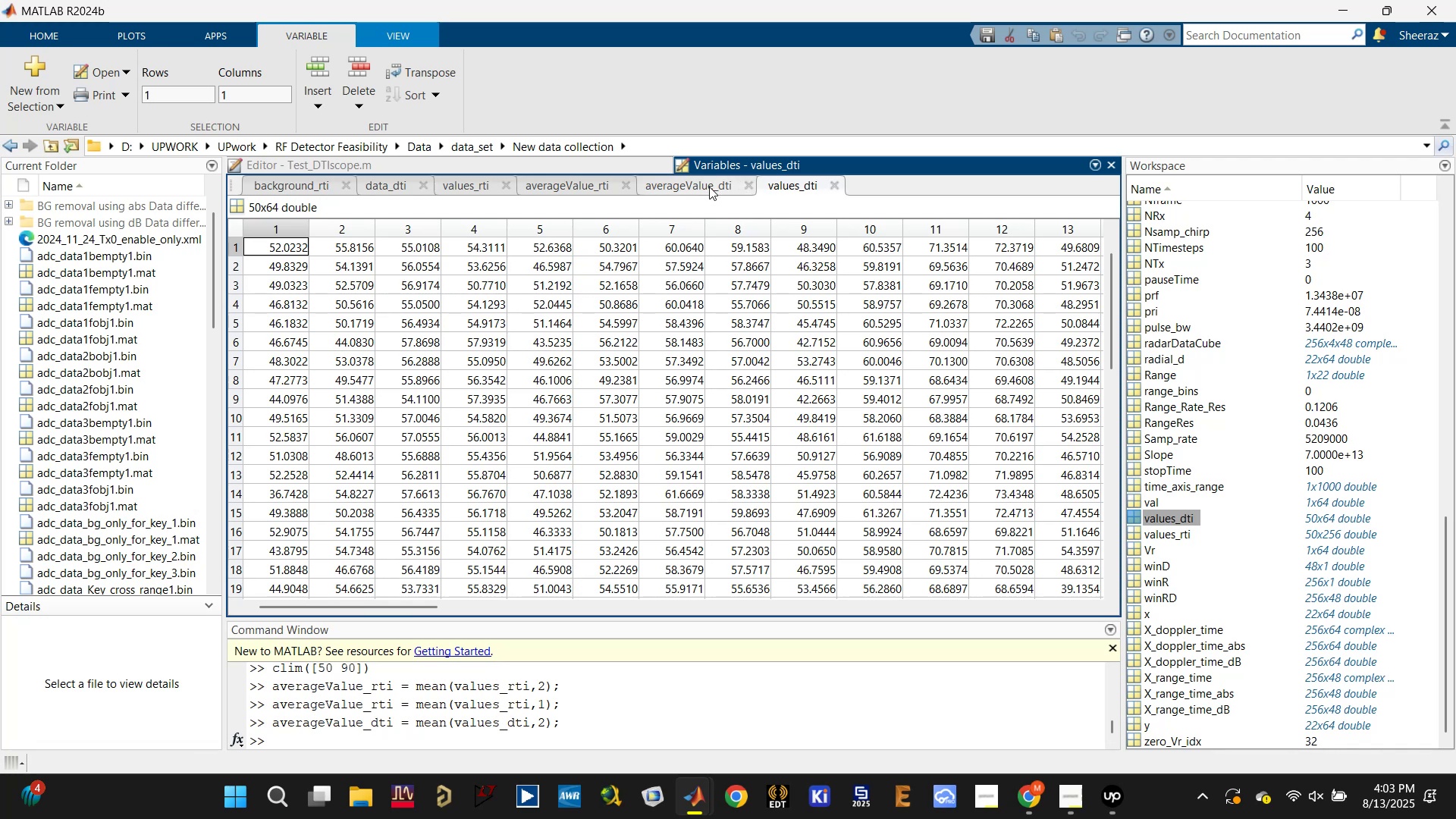 
left_click([693, 187])
 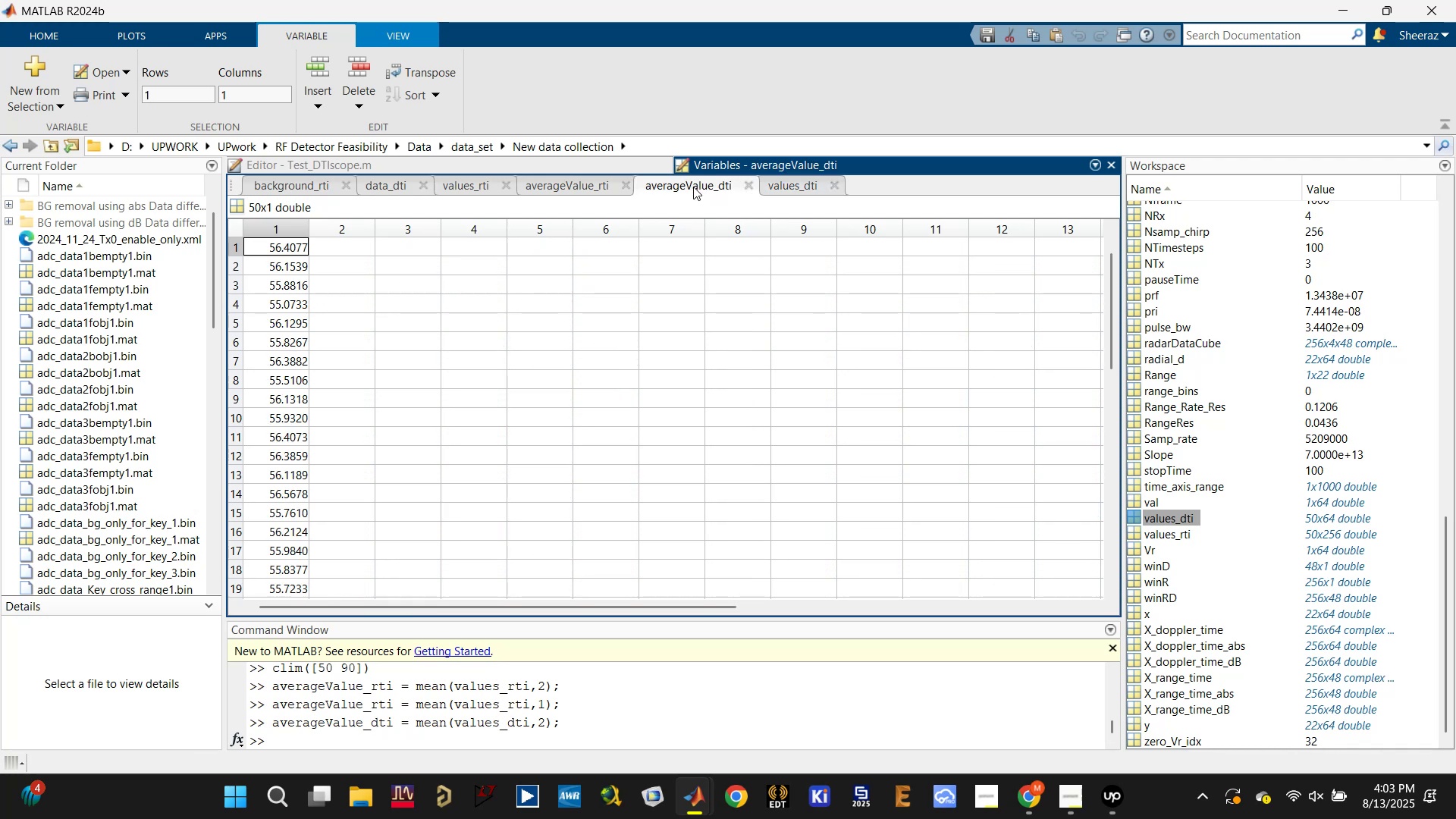 
scroll: coordinate [1213, 372], scroll_direction: up, amount: 32.0
 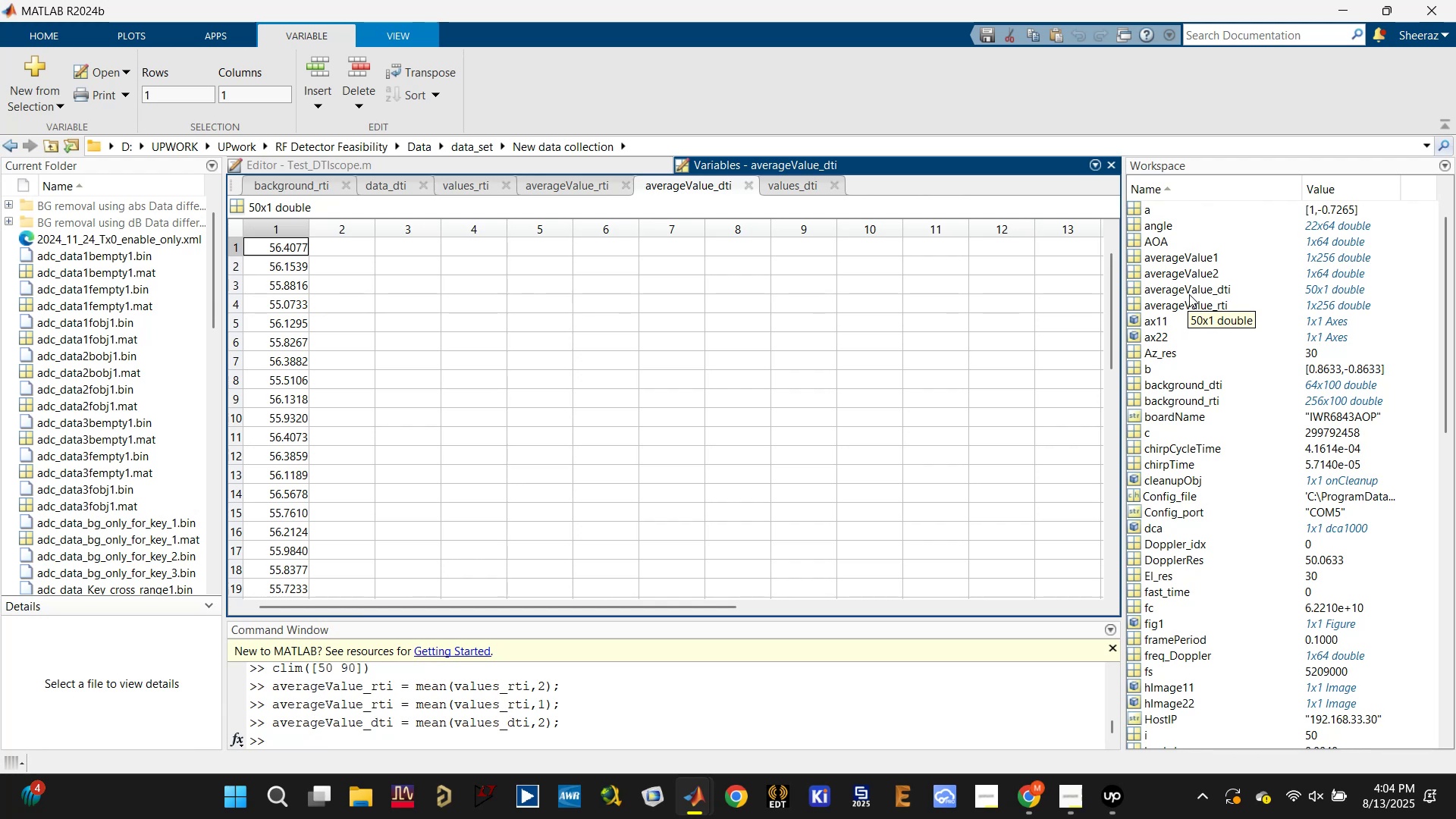 
wait(16.73)
 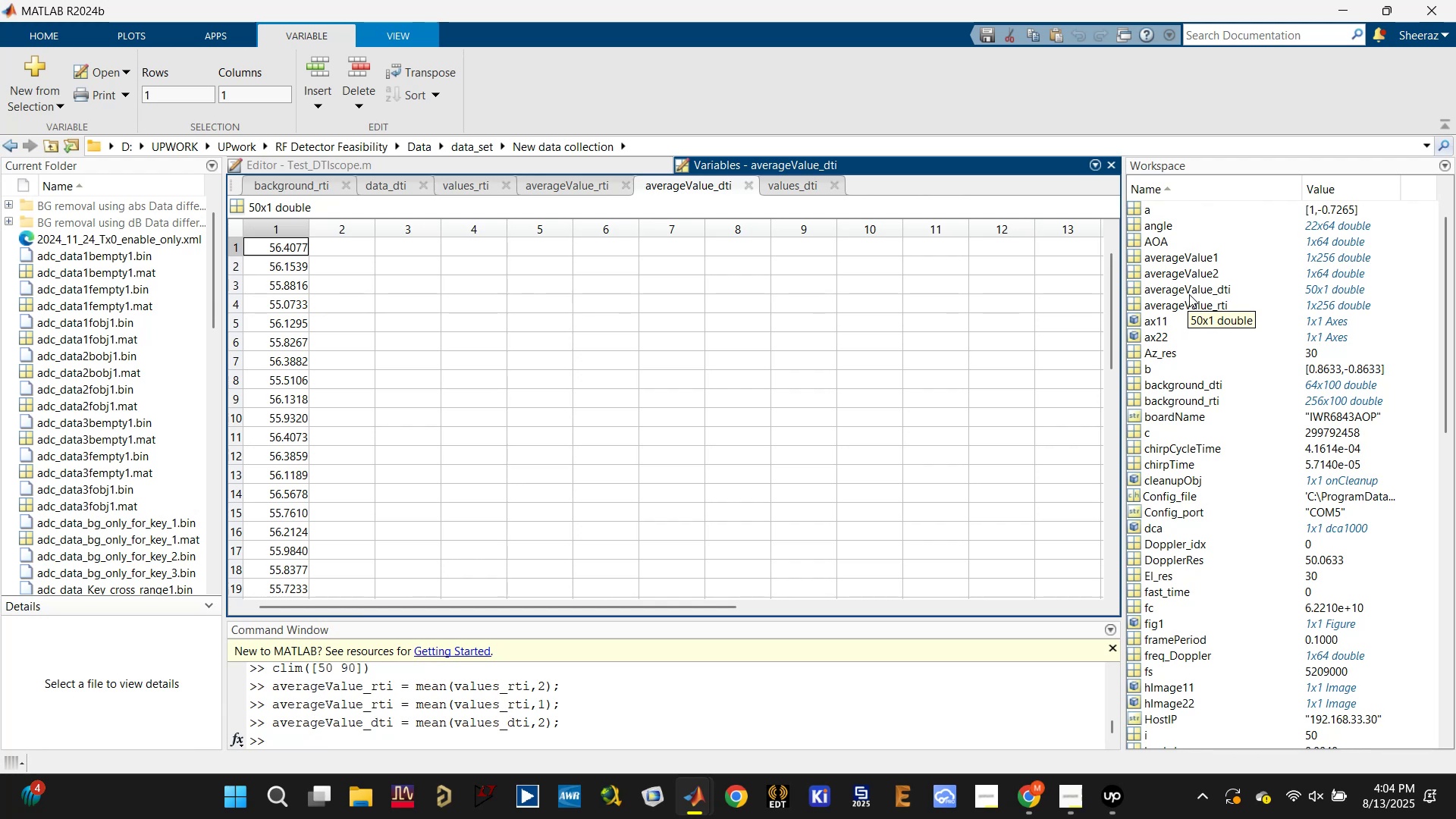 
left_click([581, 168])
 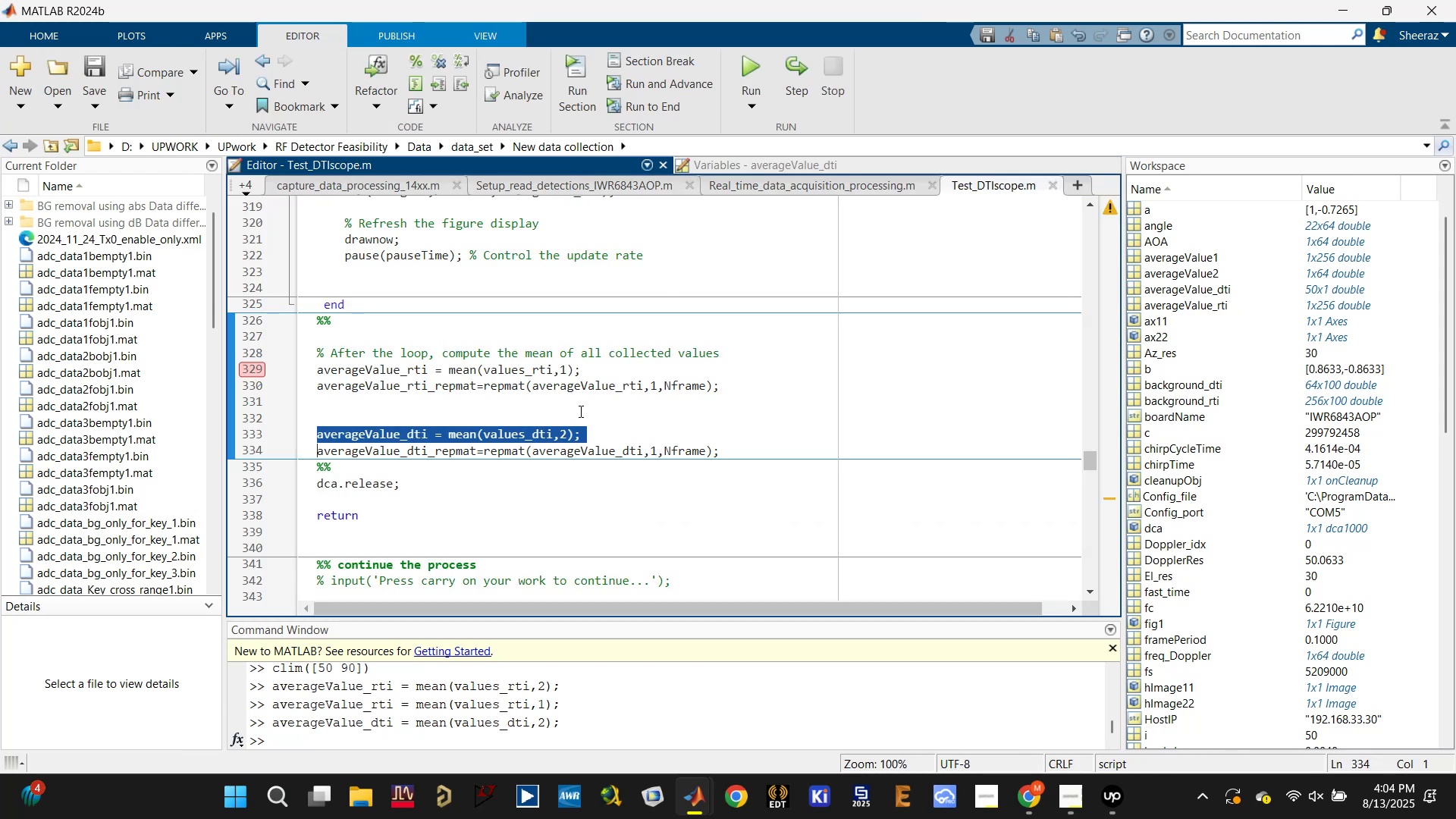 
left_click([561, 438])
 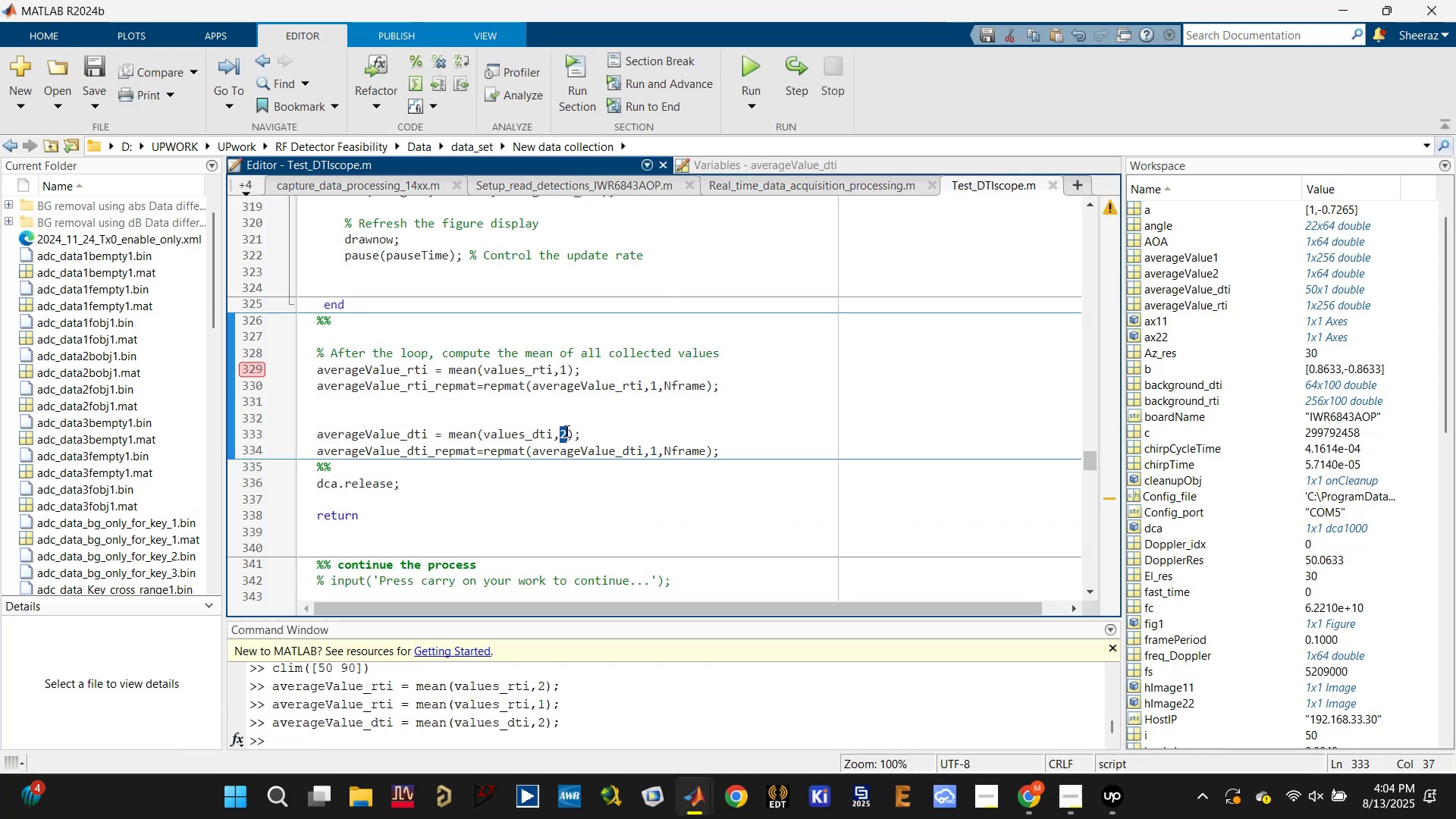 
key(1)
 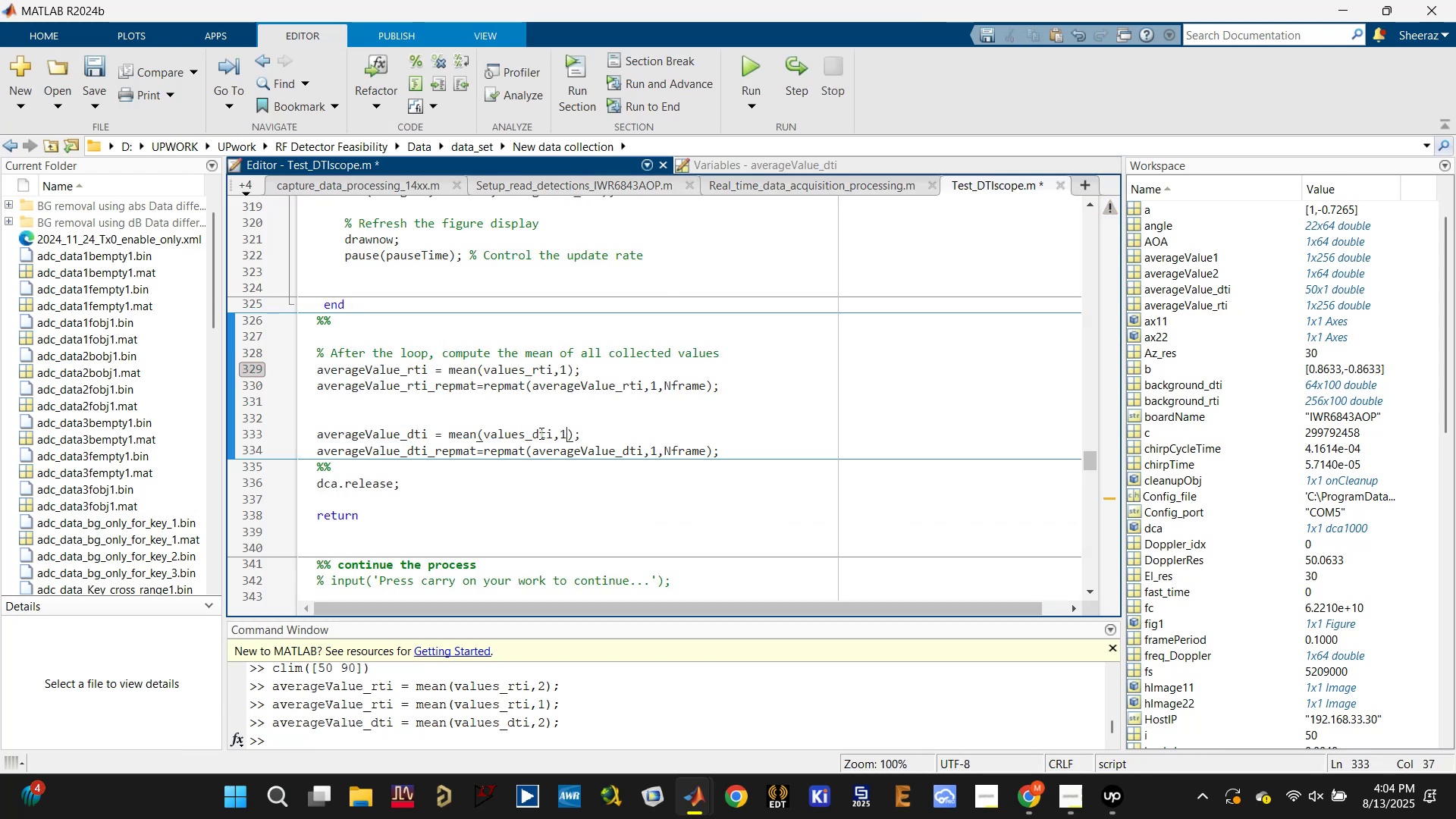 
double_click([540, 433])
 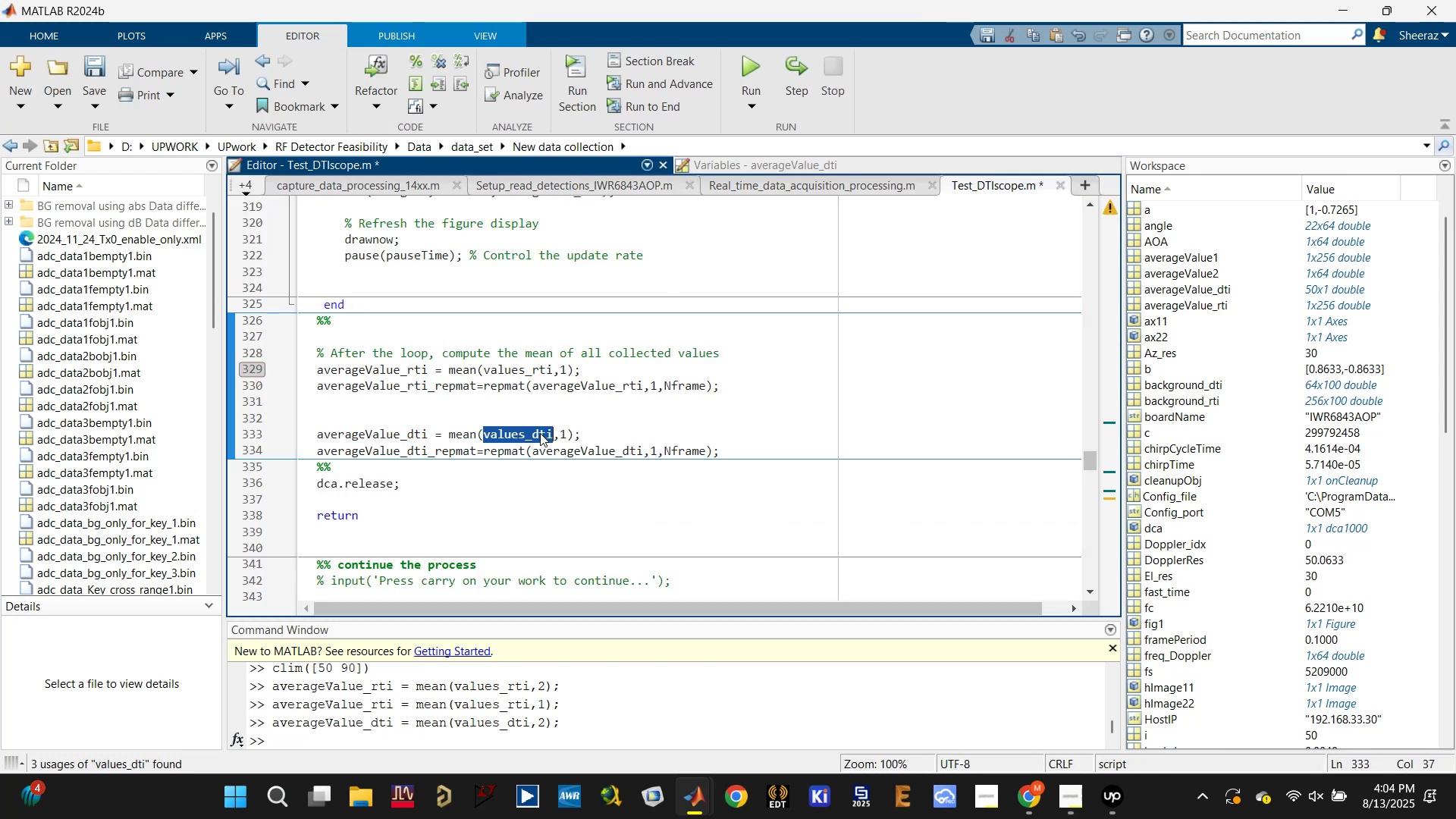 
triple_click([540, 433])
 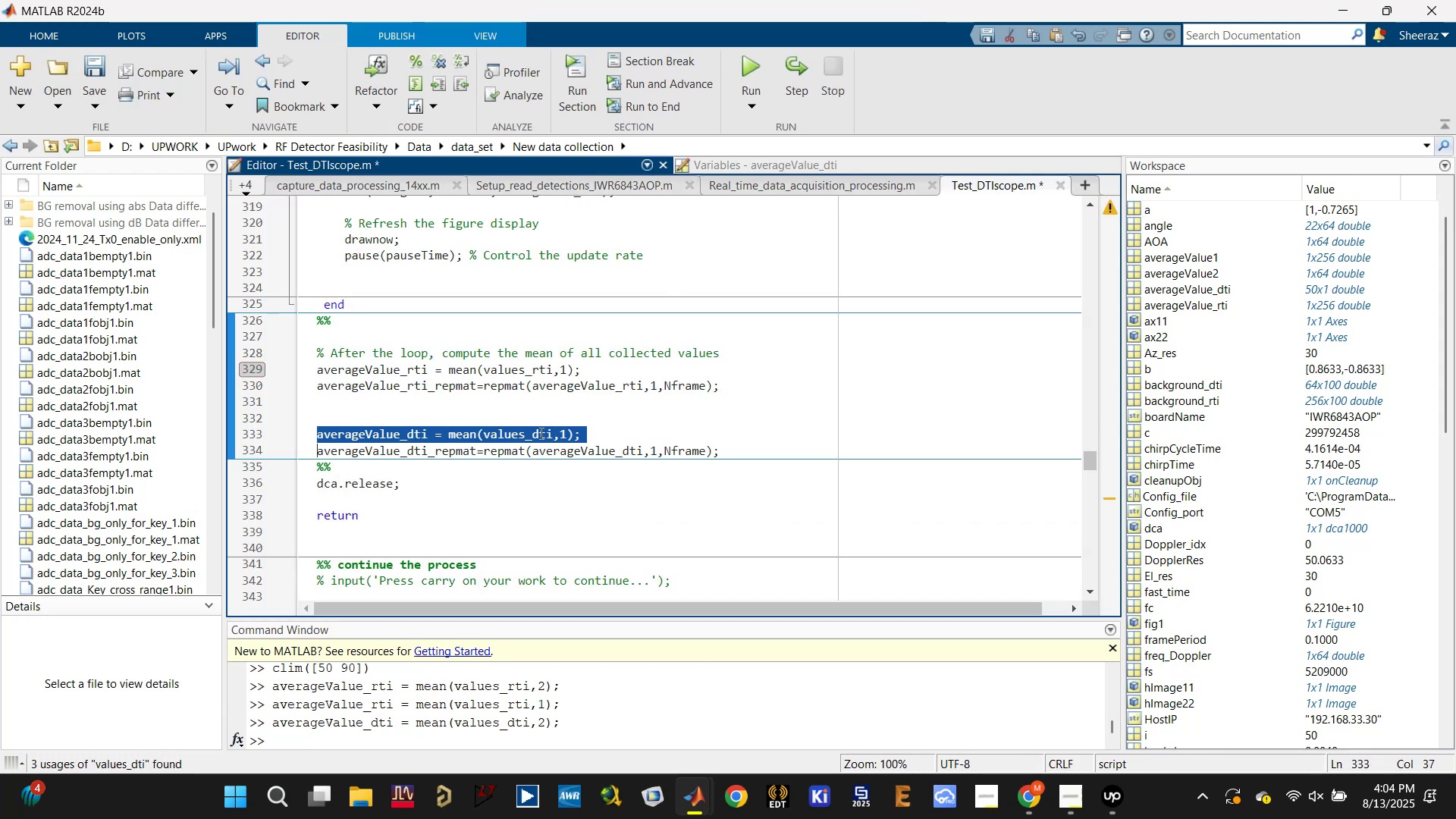 
key(Control+C)
 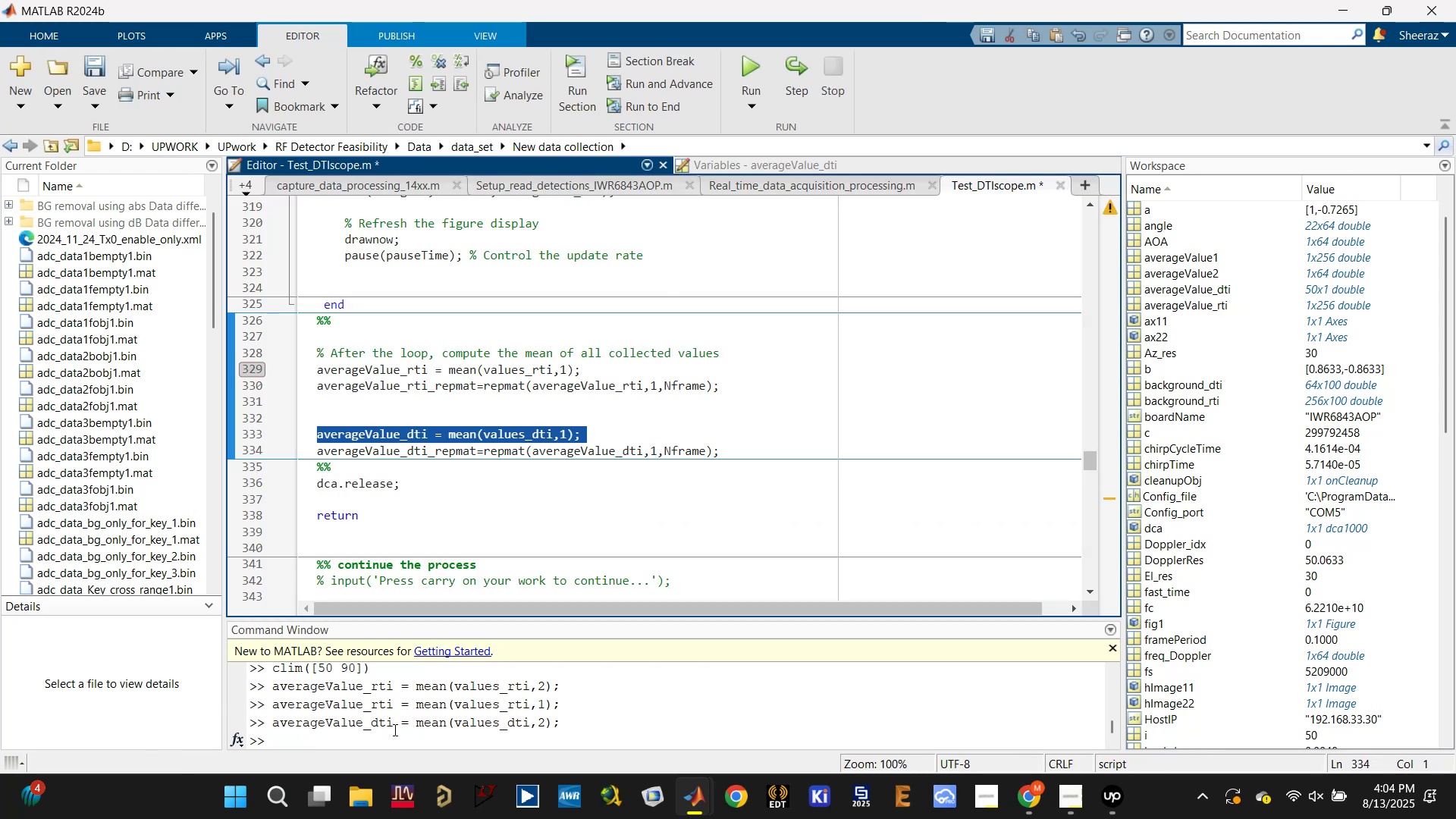 
left_click([380, 742])
 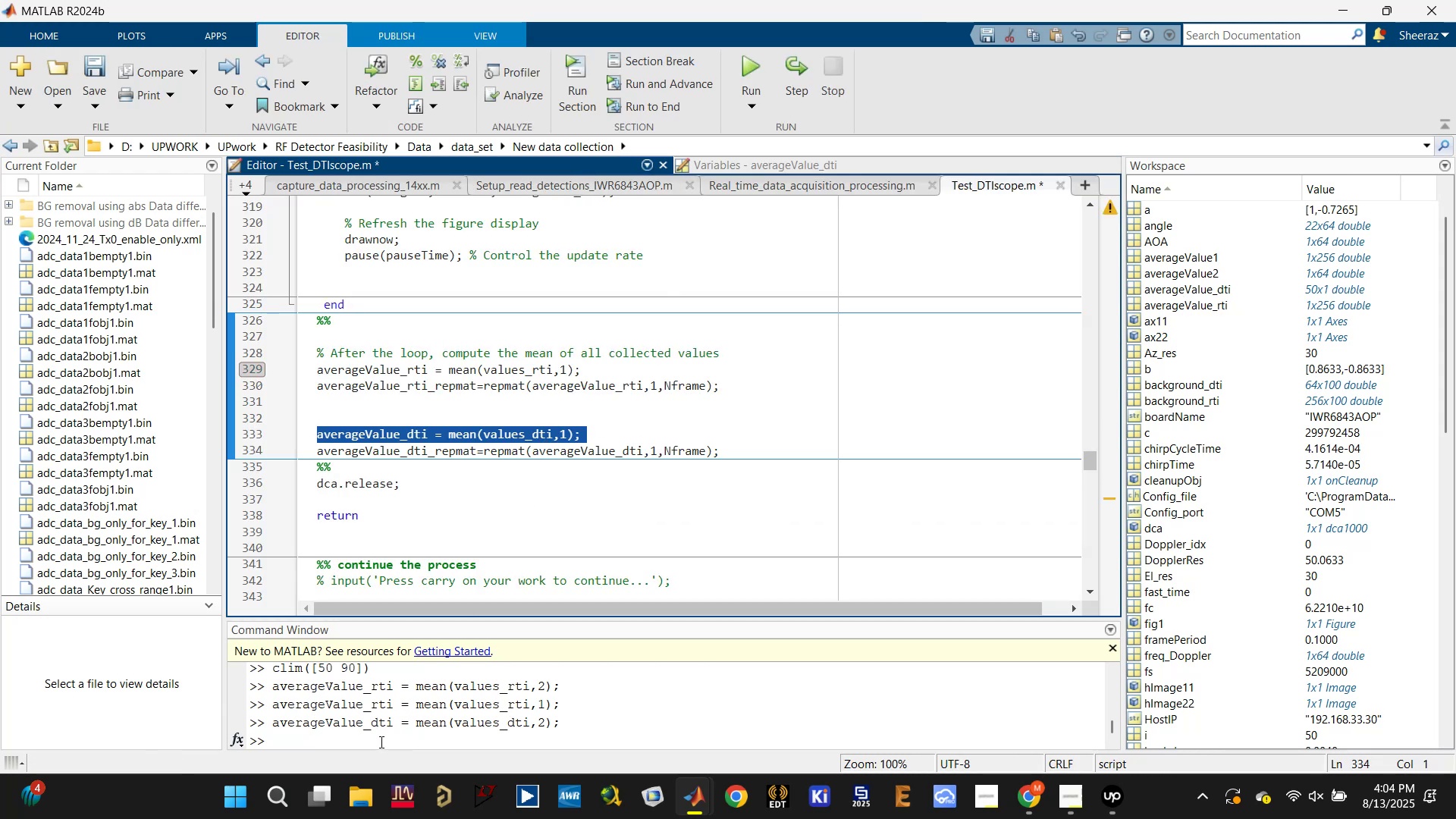 
key(Control+ControlLeft)
 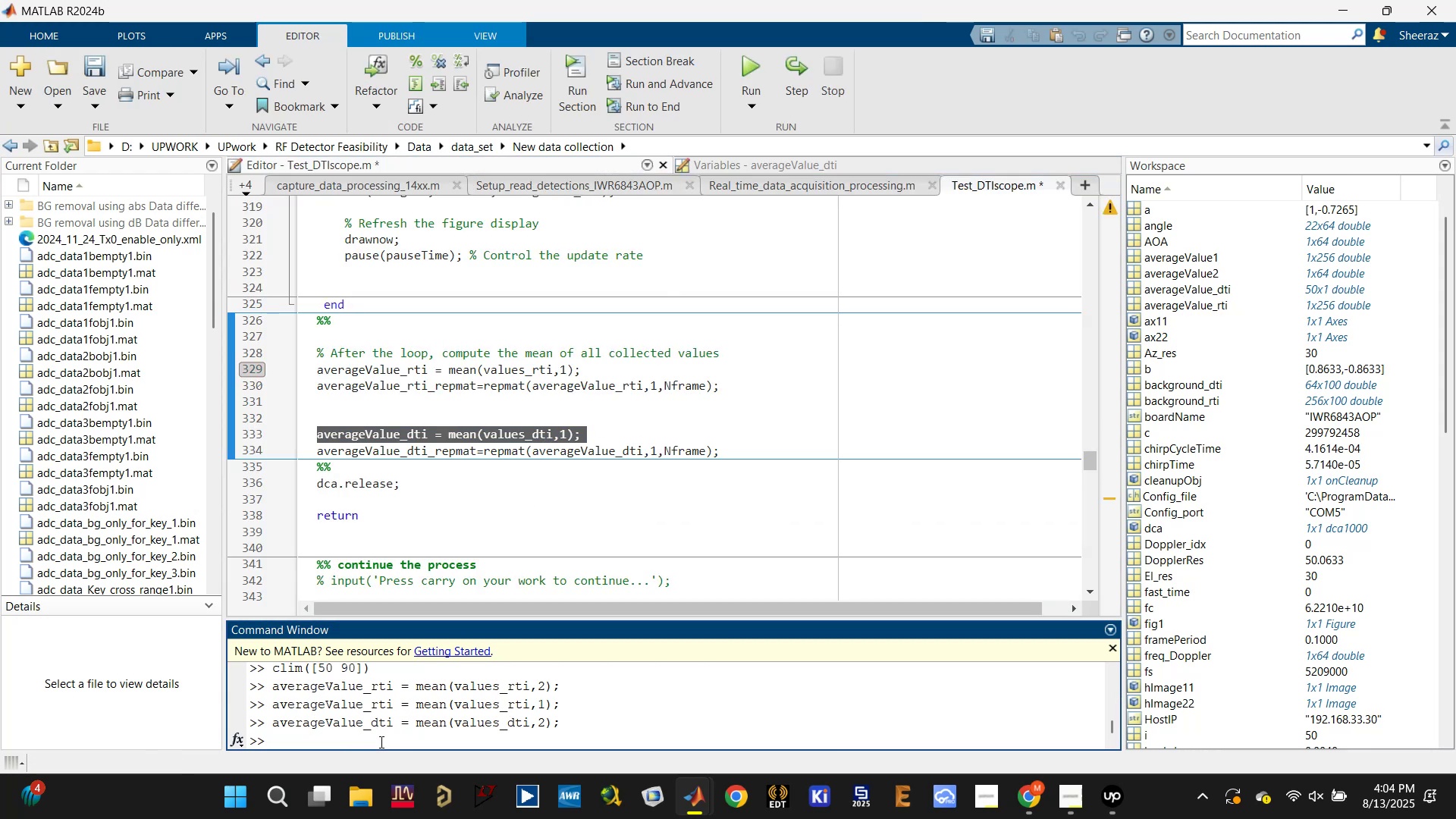 
key(Control+V)
 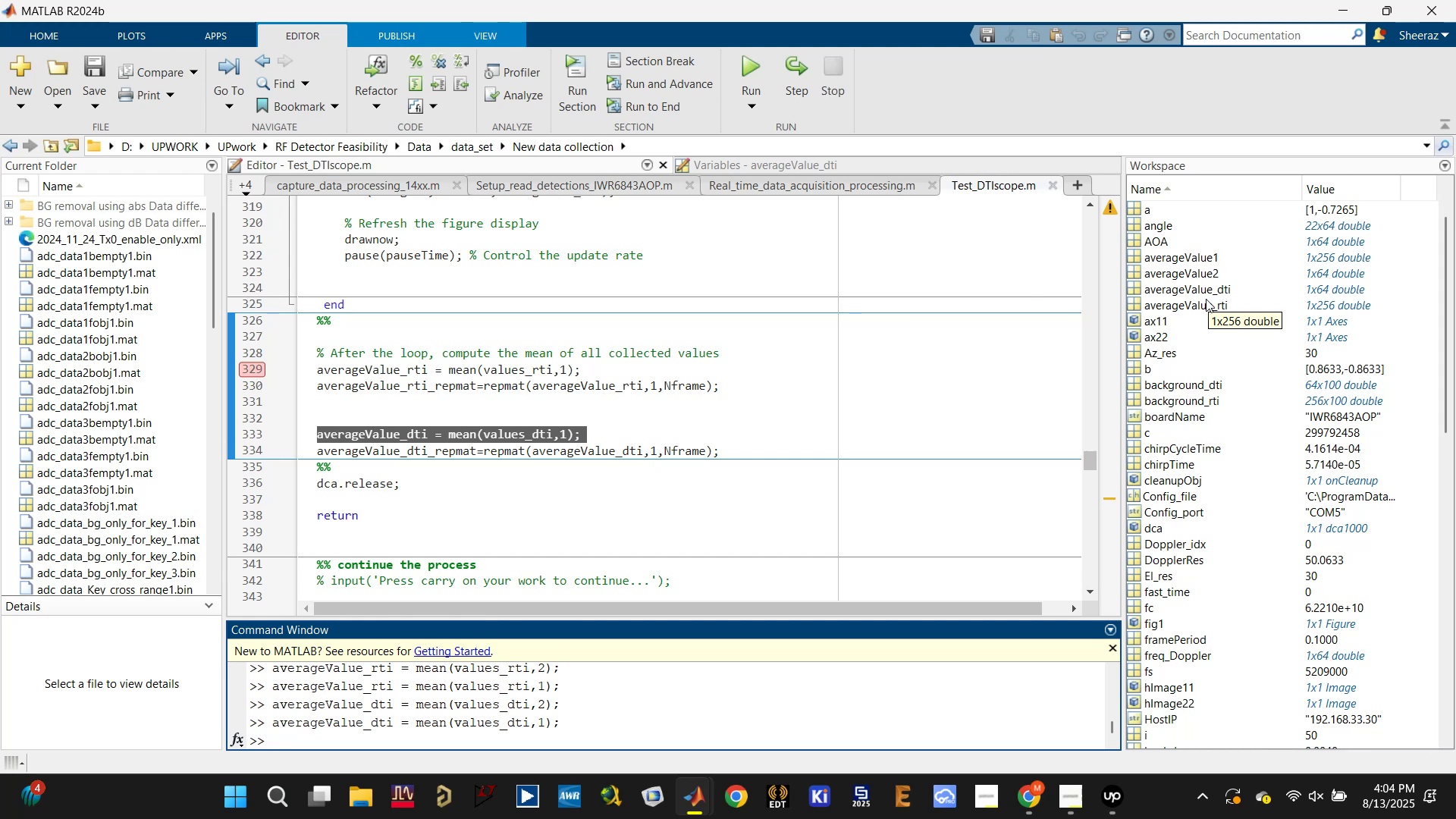 
wait(20.01)
 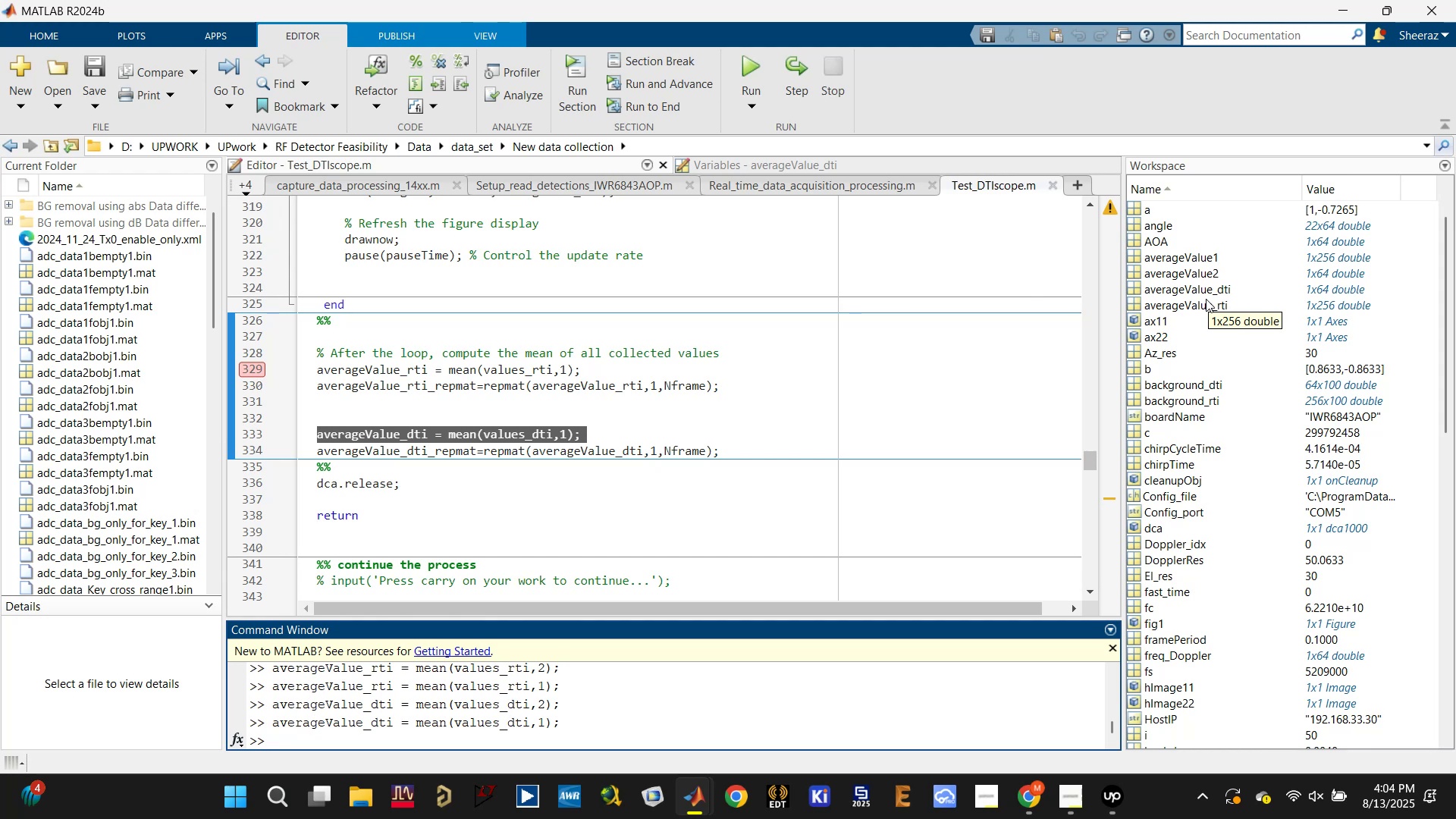 
scroll: coordinate [1157, 300], scroll_direction: up, amount: 8.0
 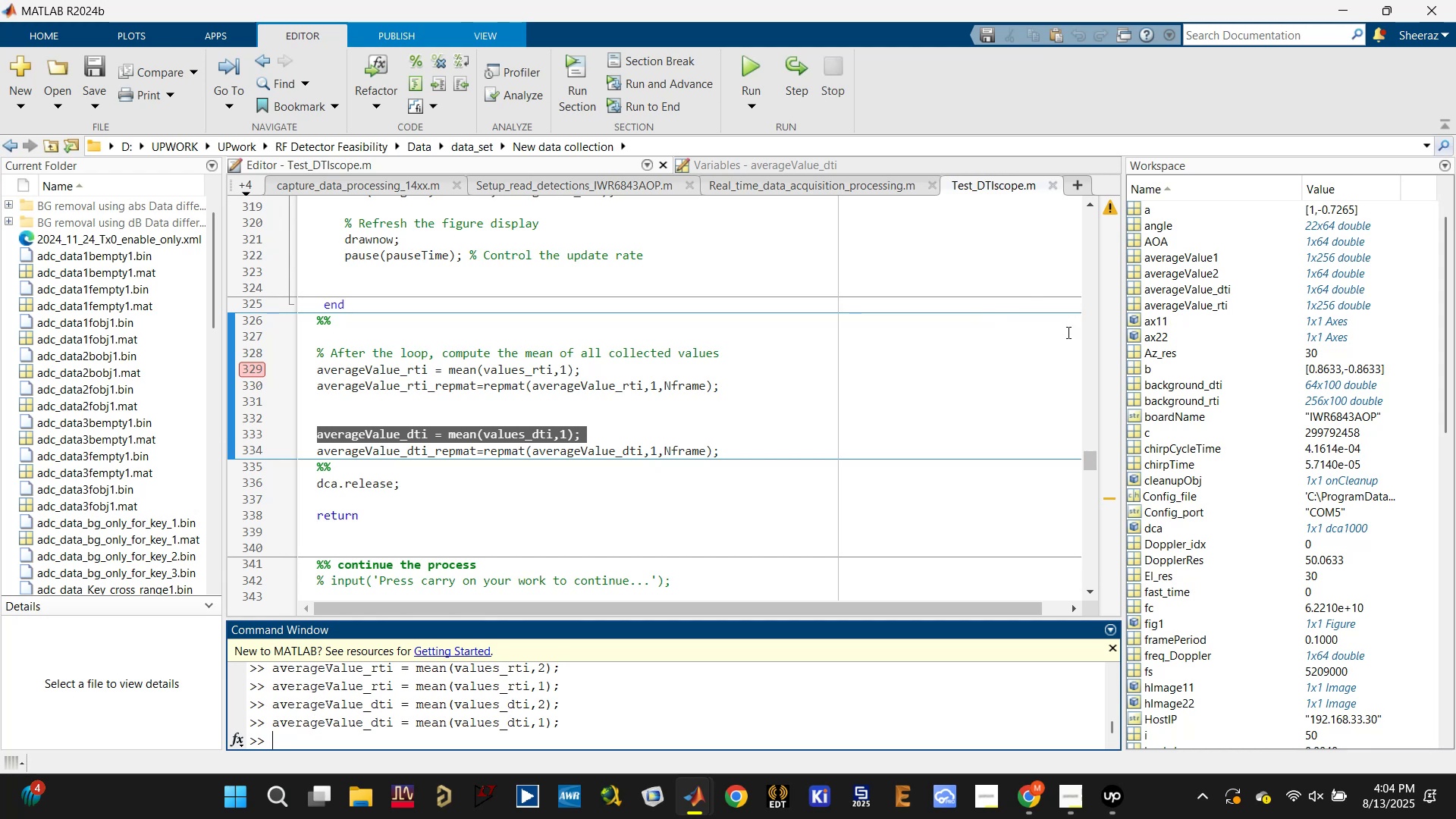 
left_click([673, 388])
 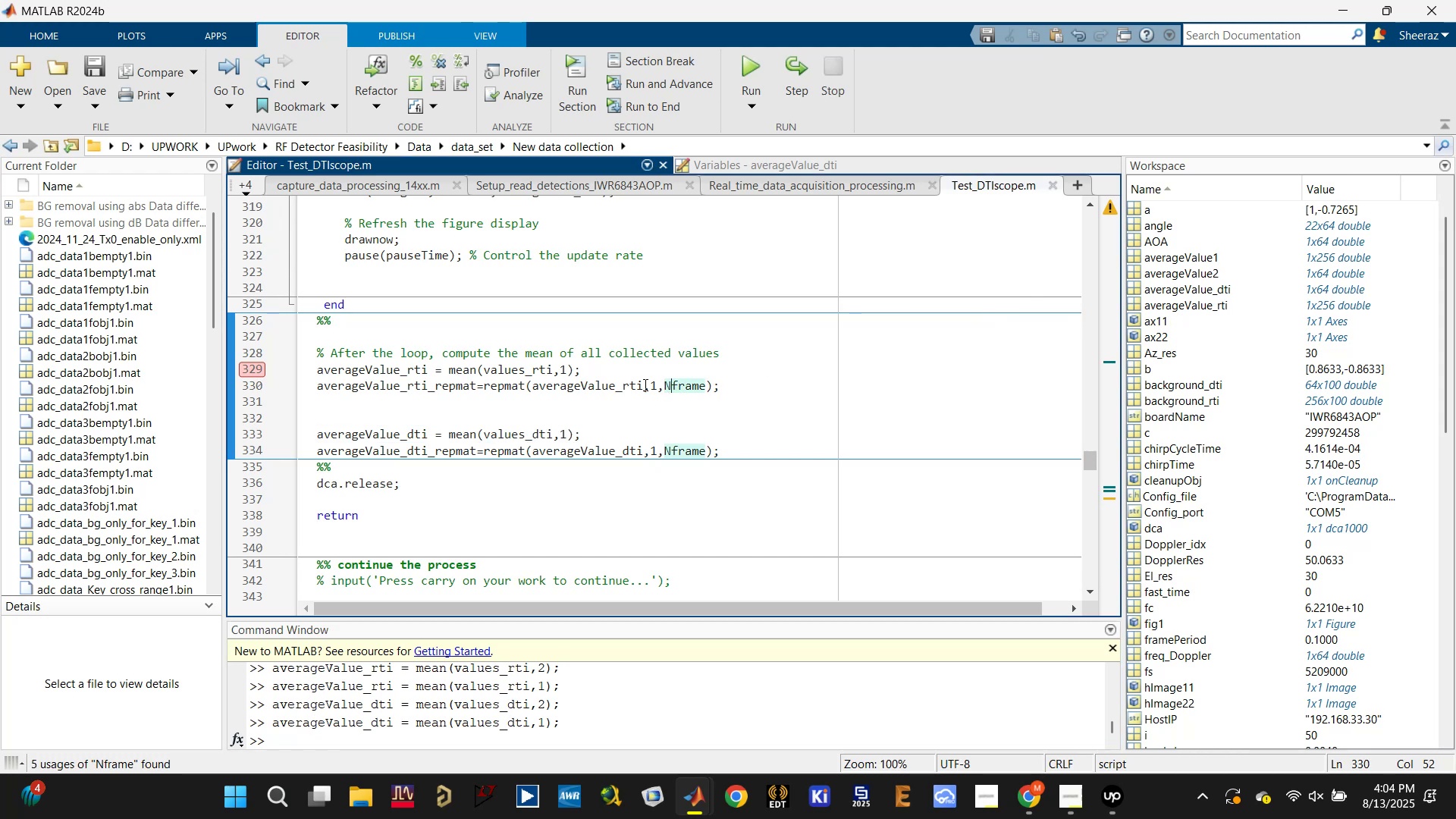 
triple_click([644, 384])
 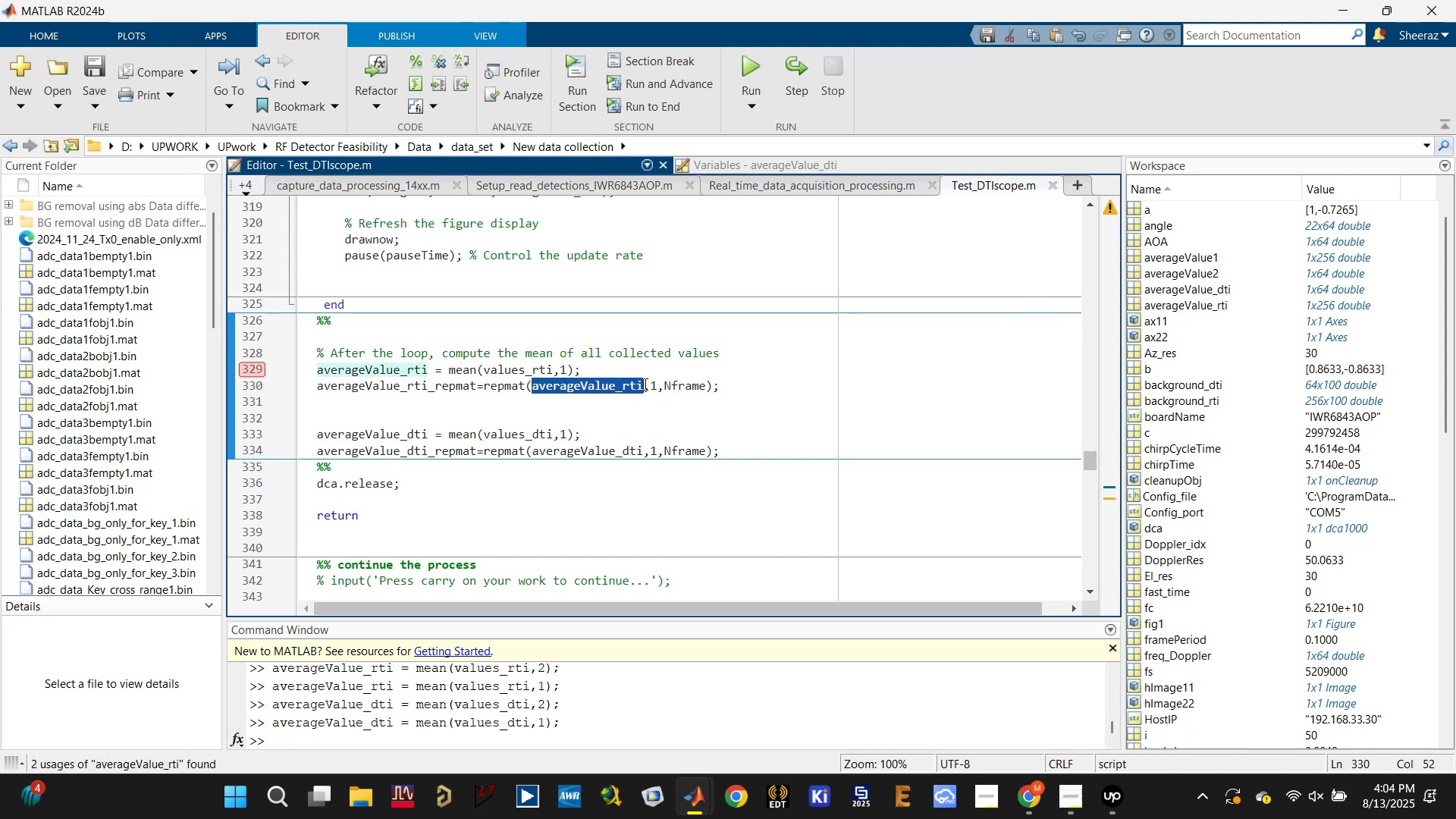 
triple_click([644, 384])
 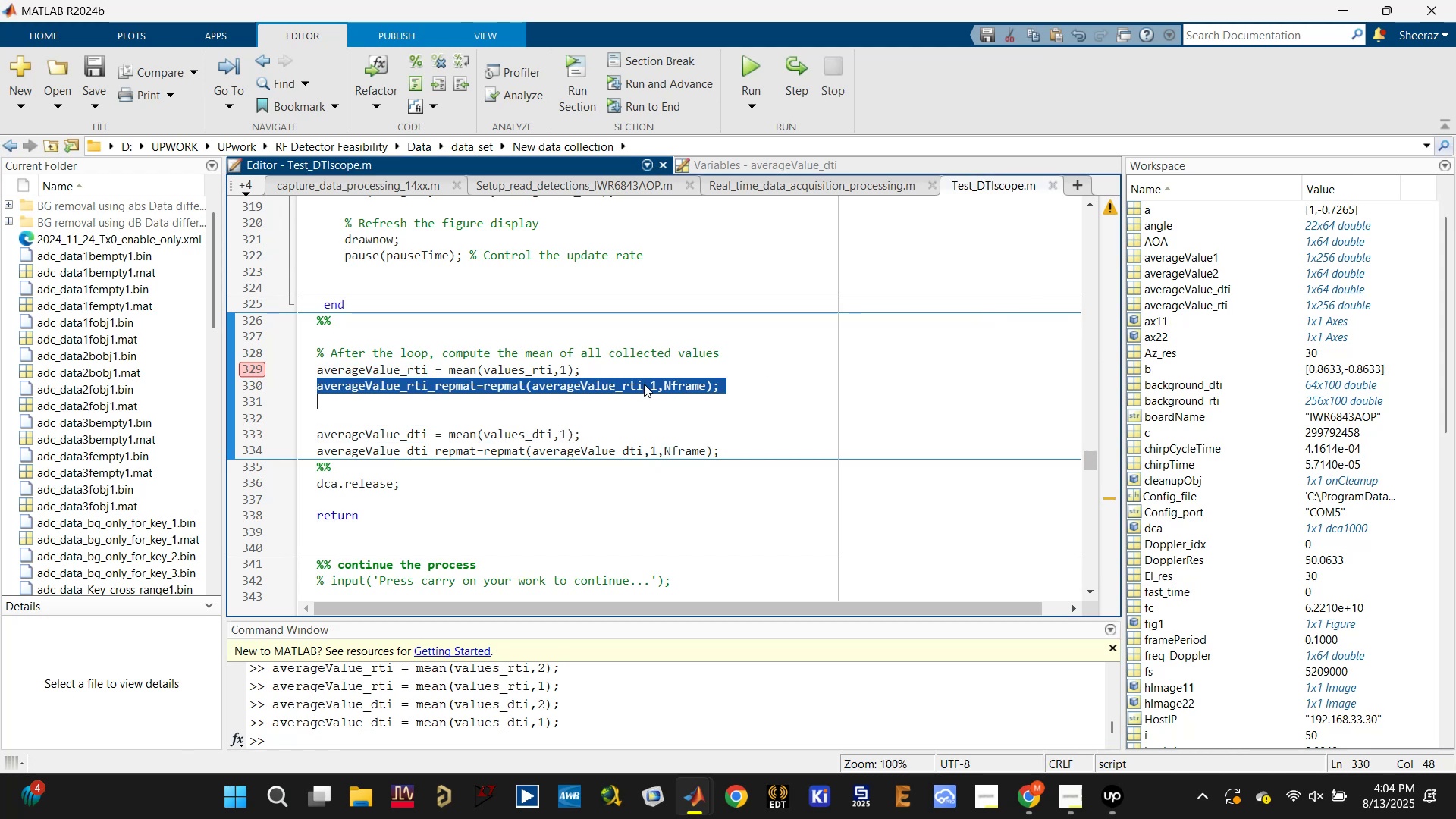 
key(Control+C)
 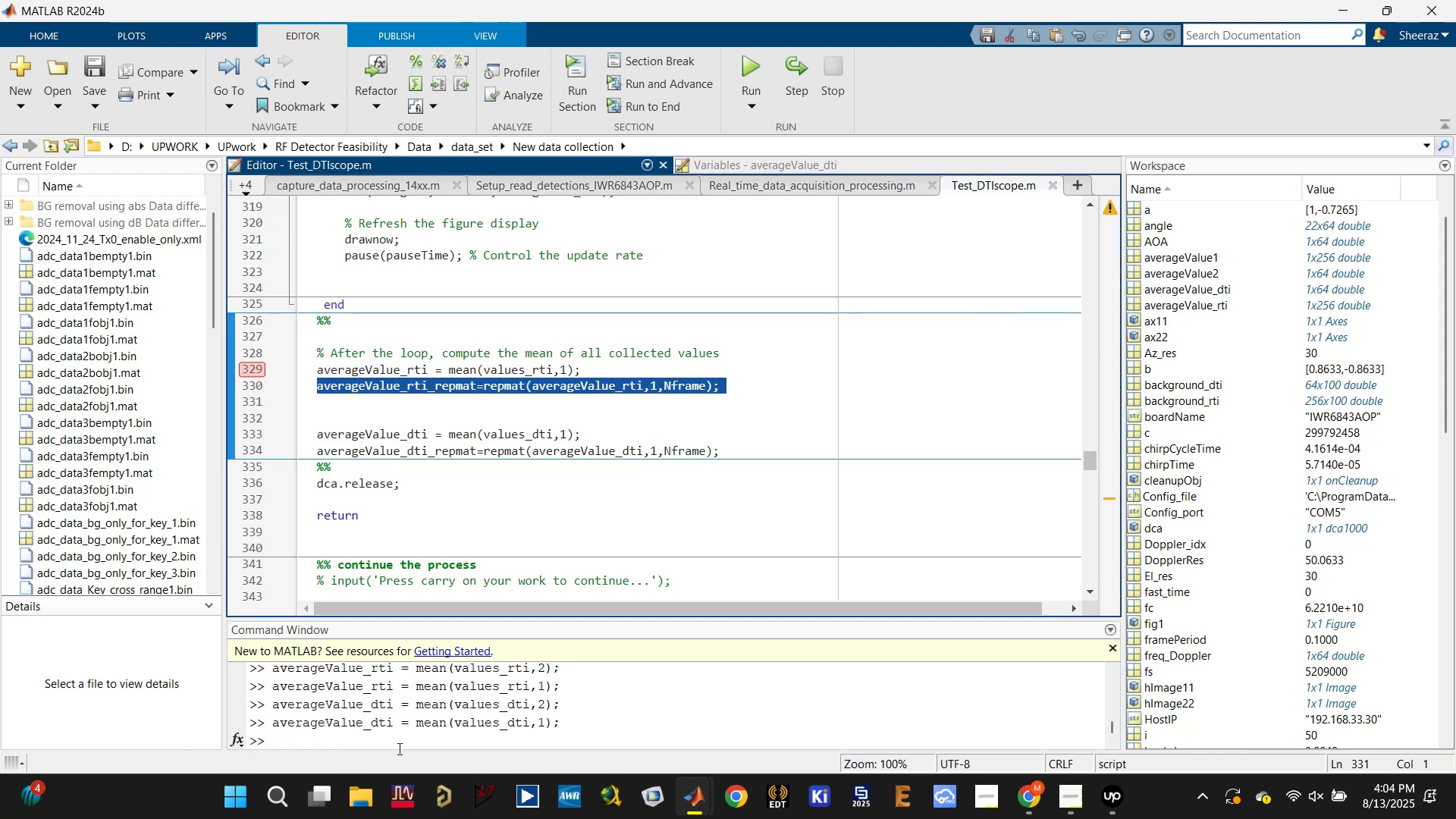 
left_click([404, 739])
 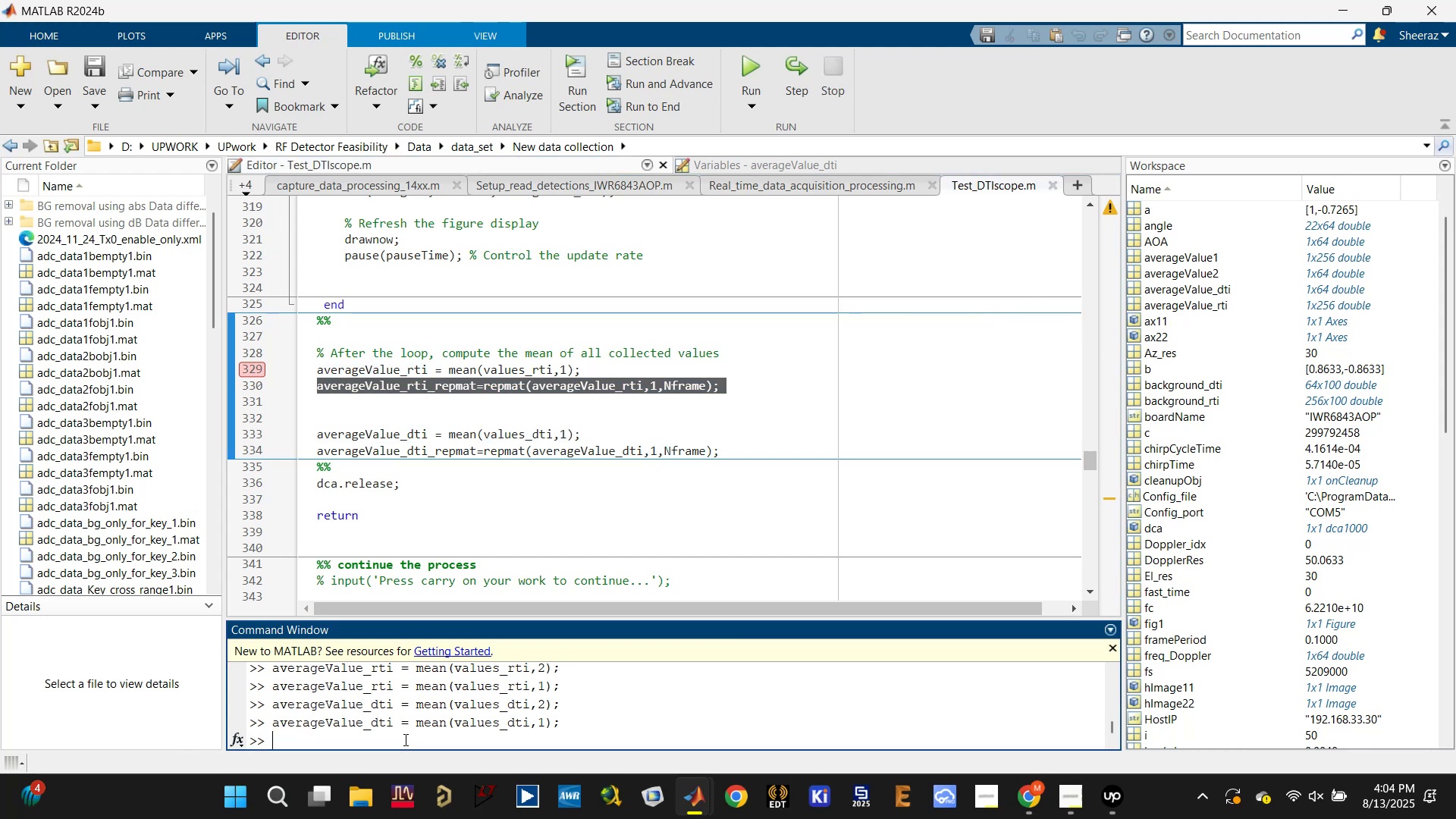 
key(Control+ControlLeft)
 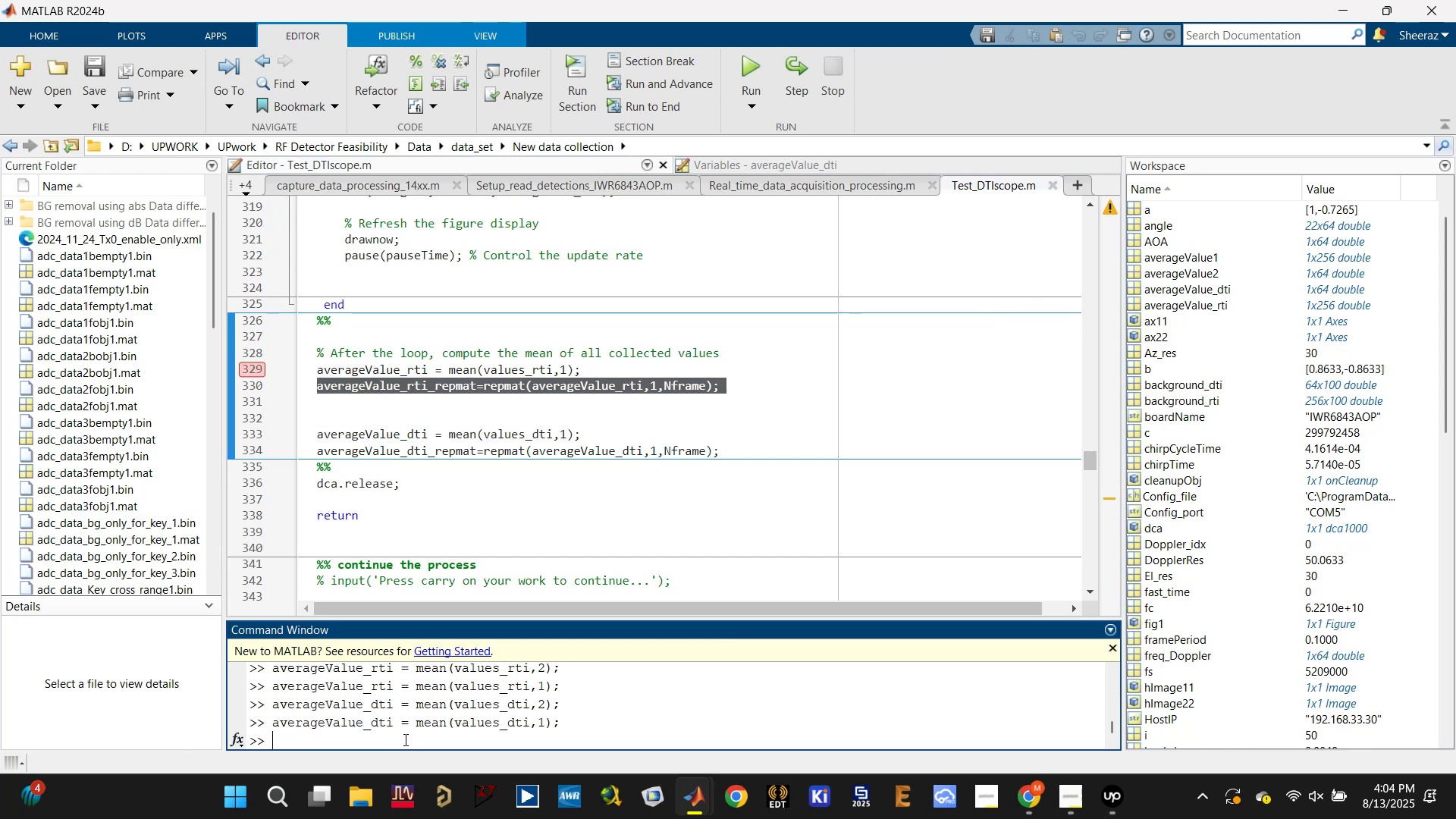 
key(Control+V)
 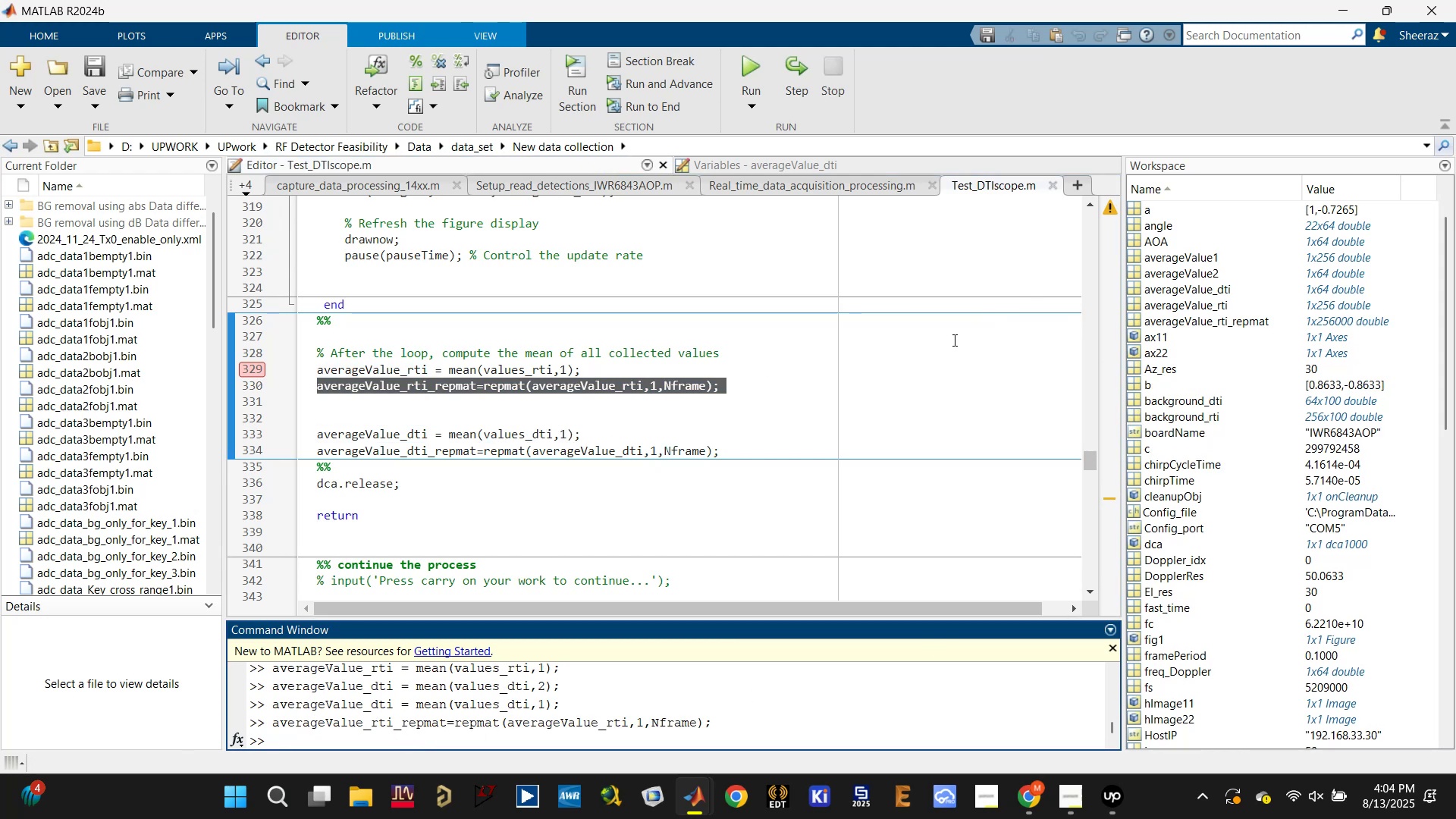 
left_click([680, 381])
 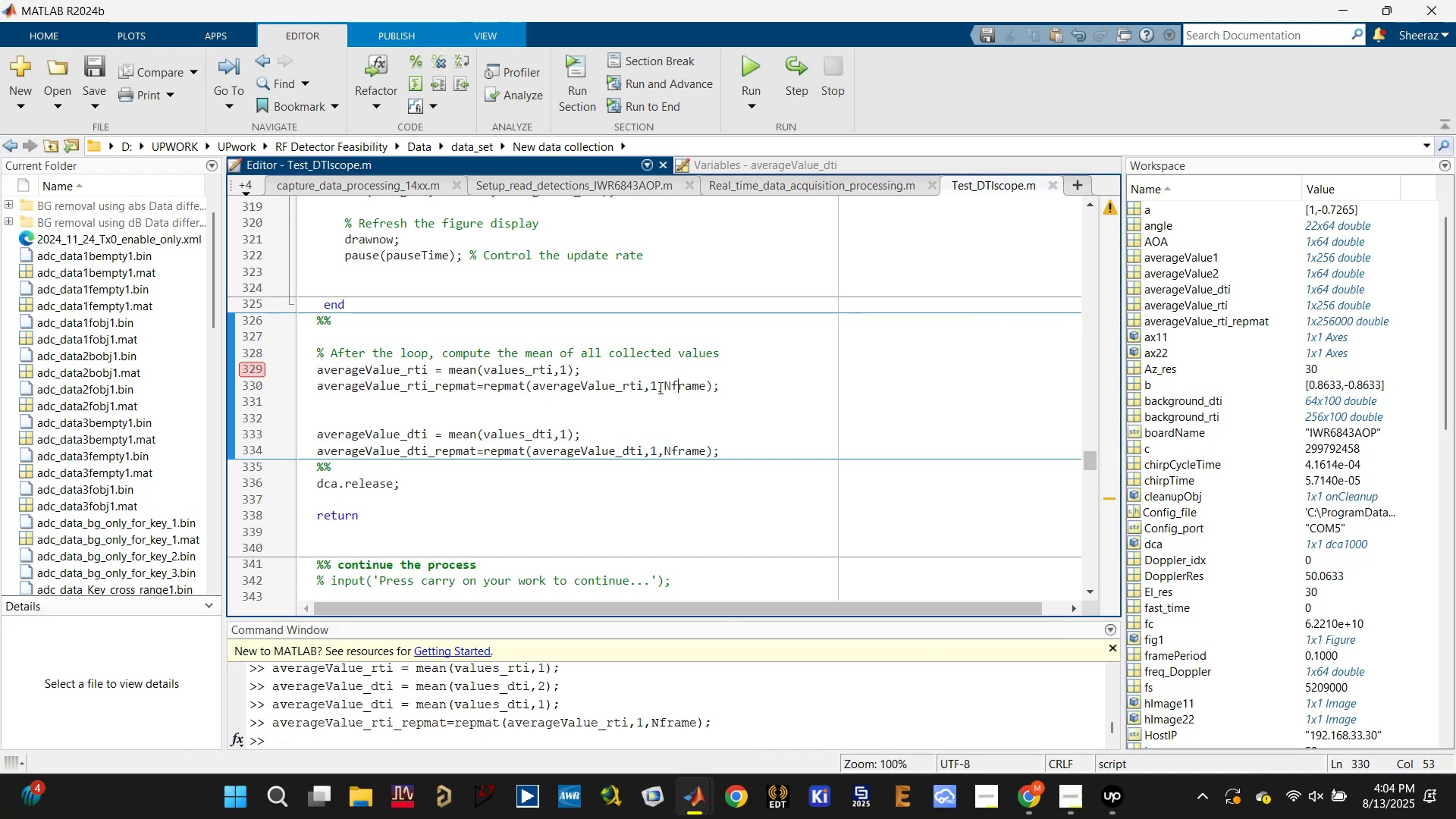 
left_click([656, 387])
 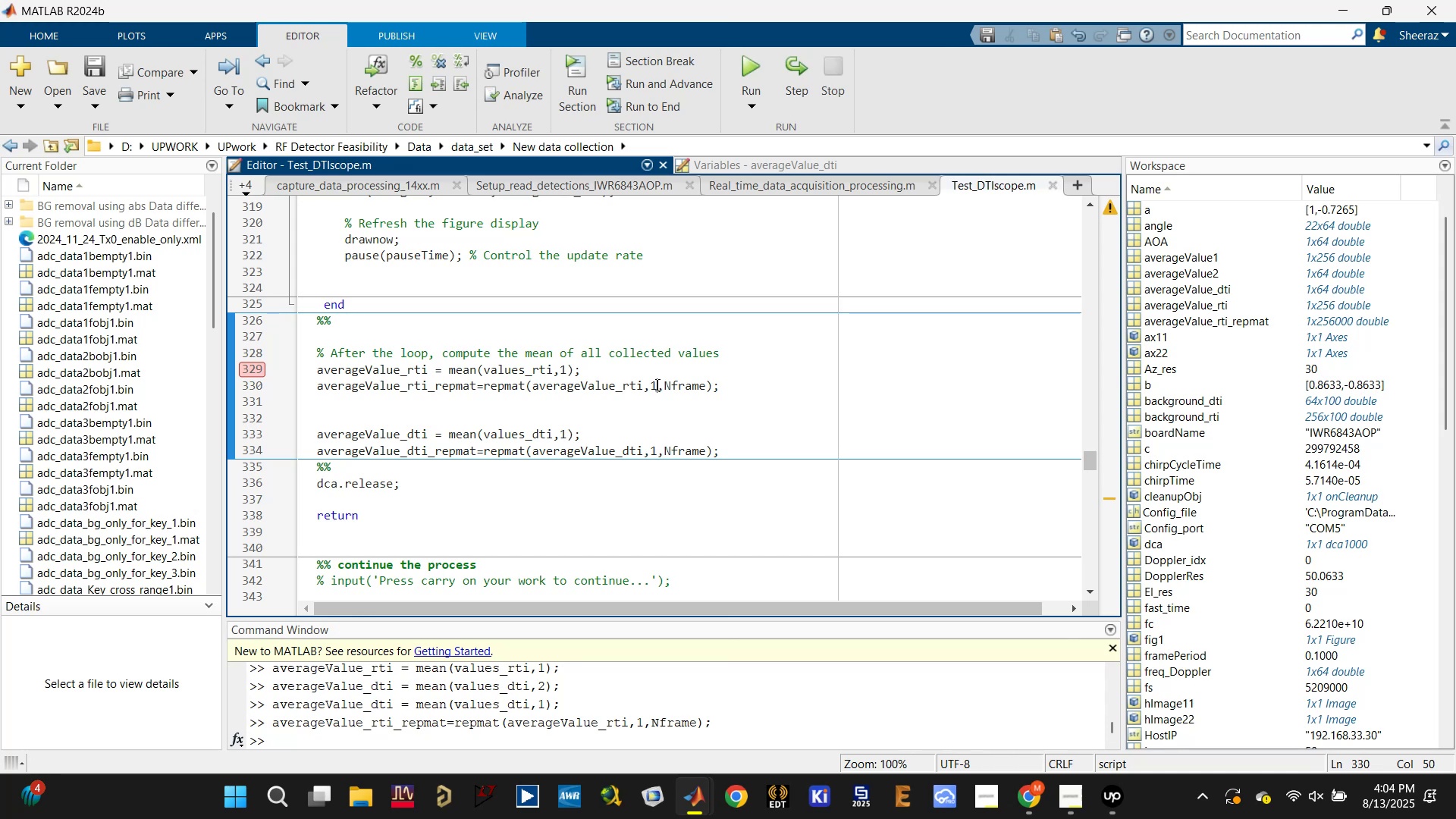 
left_click([622, 388])
 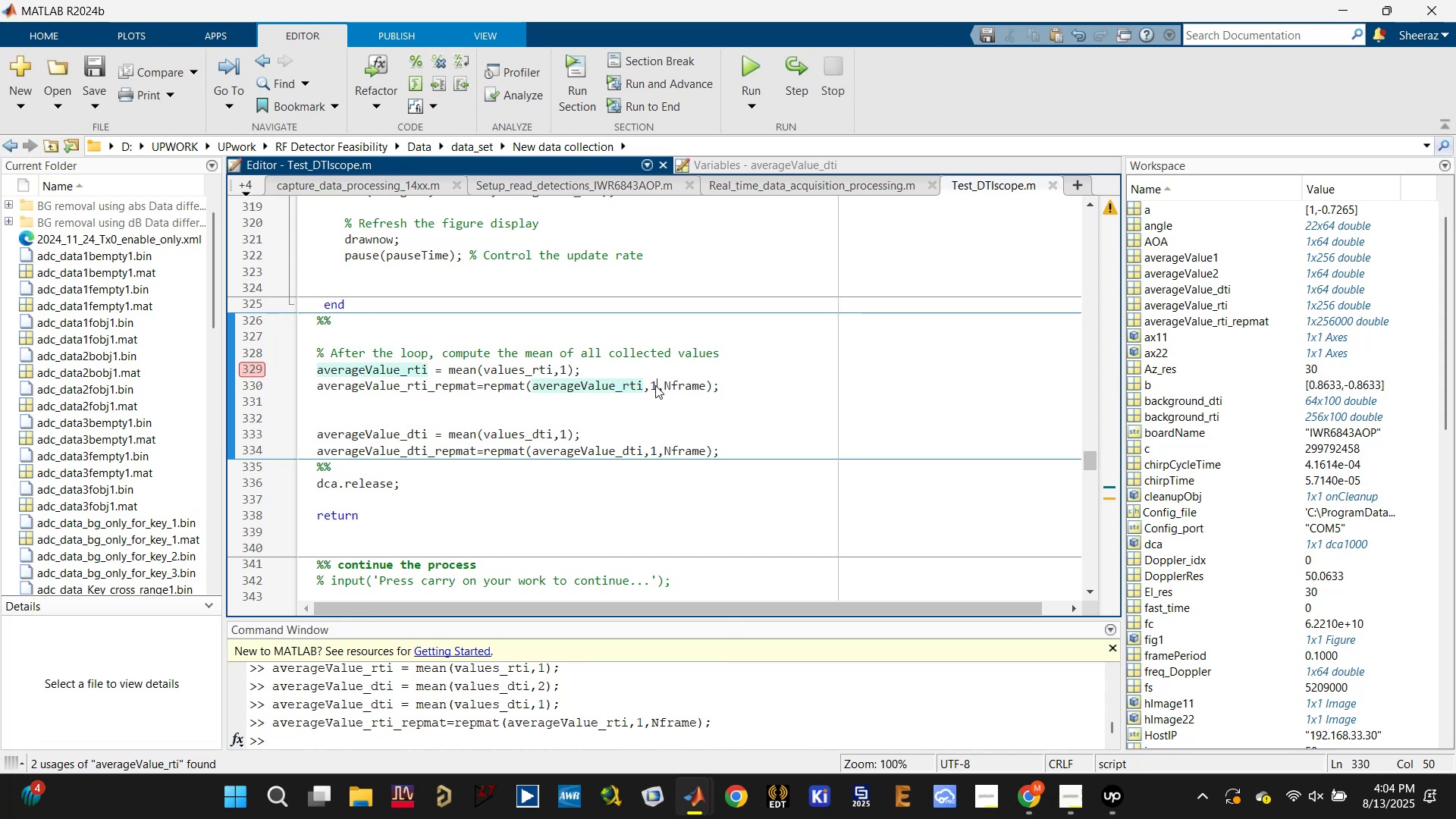 
wait(5.54)
 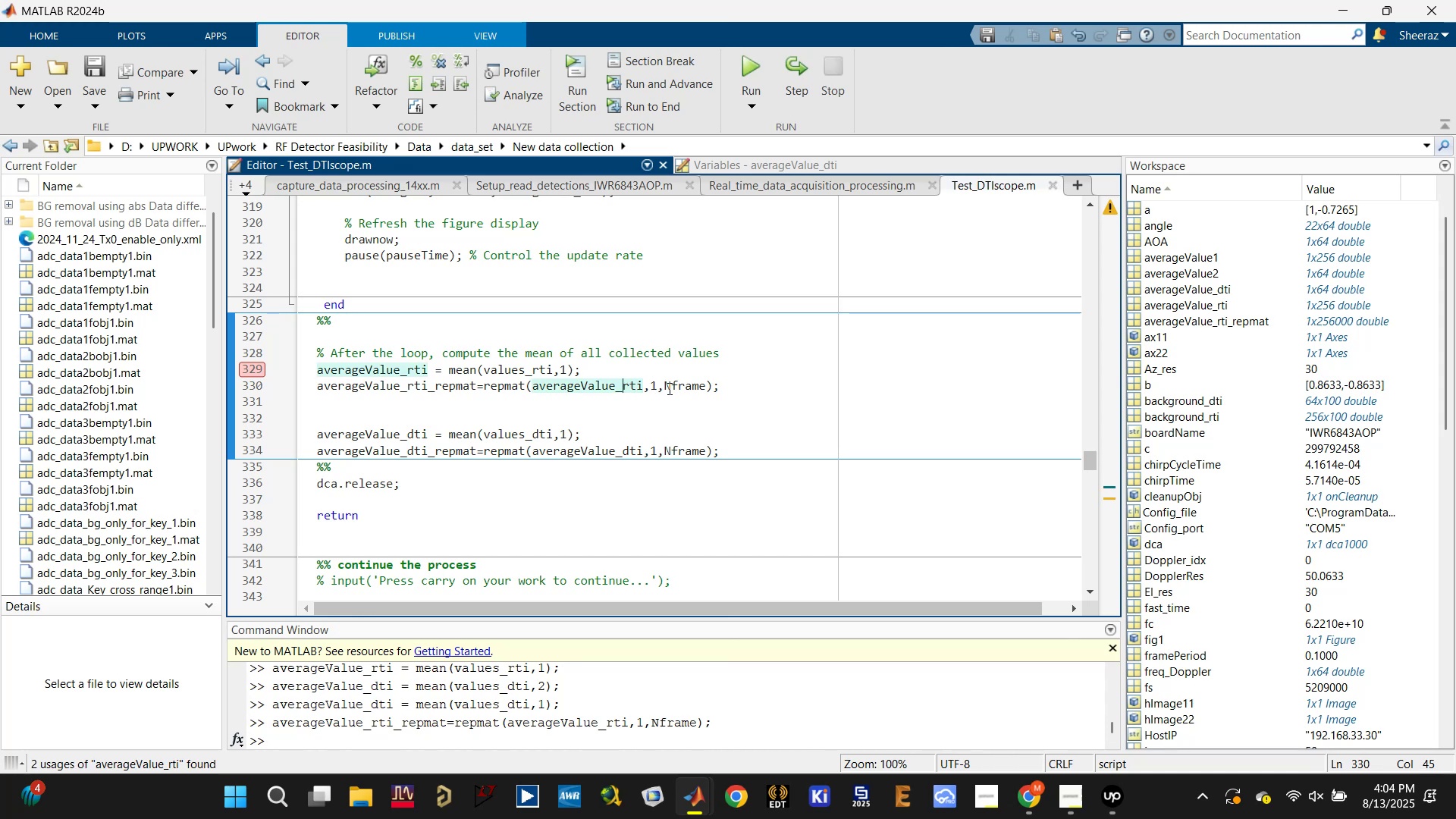 
key(2)
 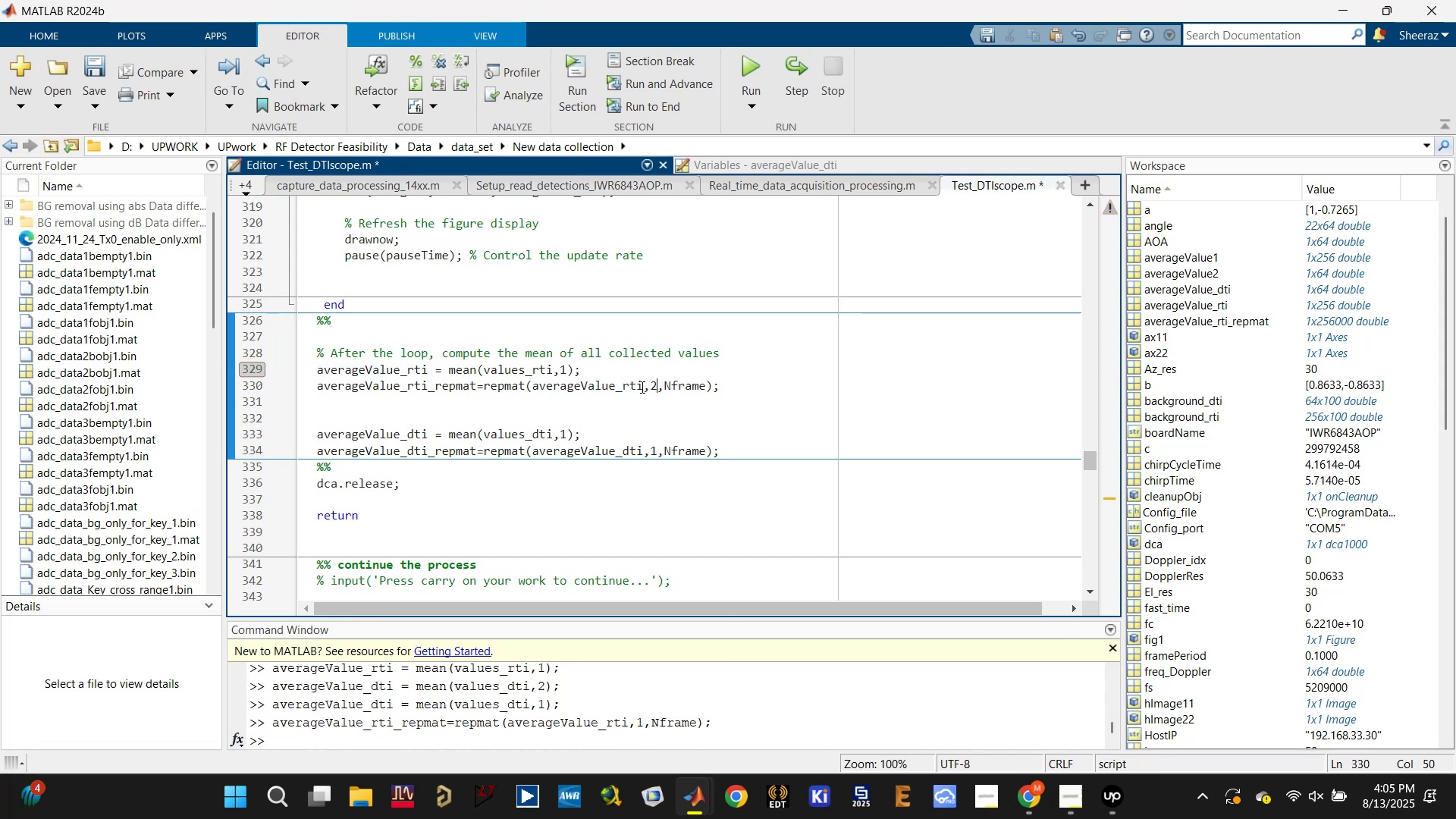 
double_click([641, 387])
 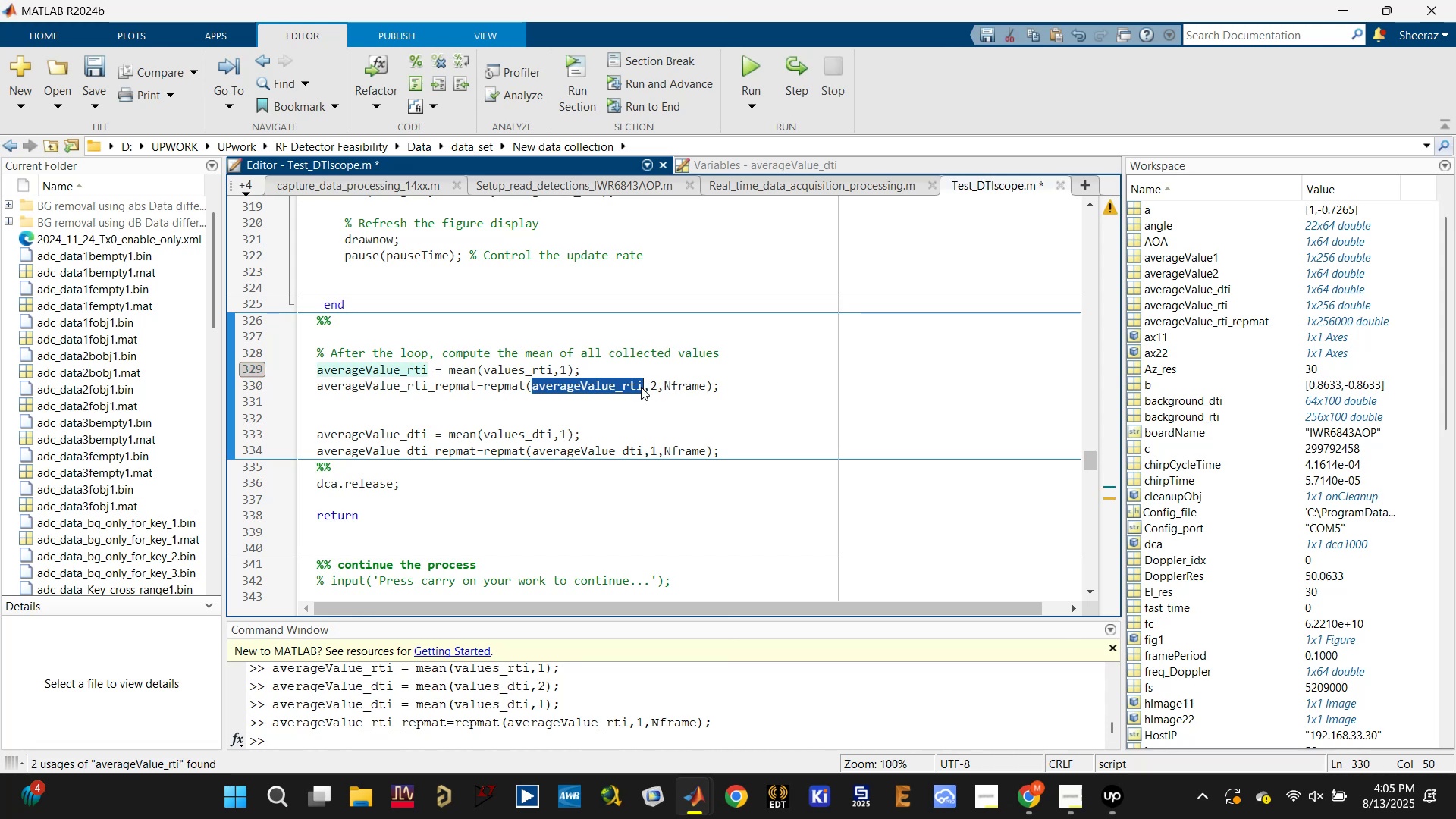 
triple_click([641, 387])
 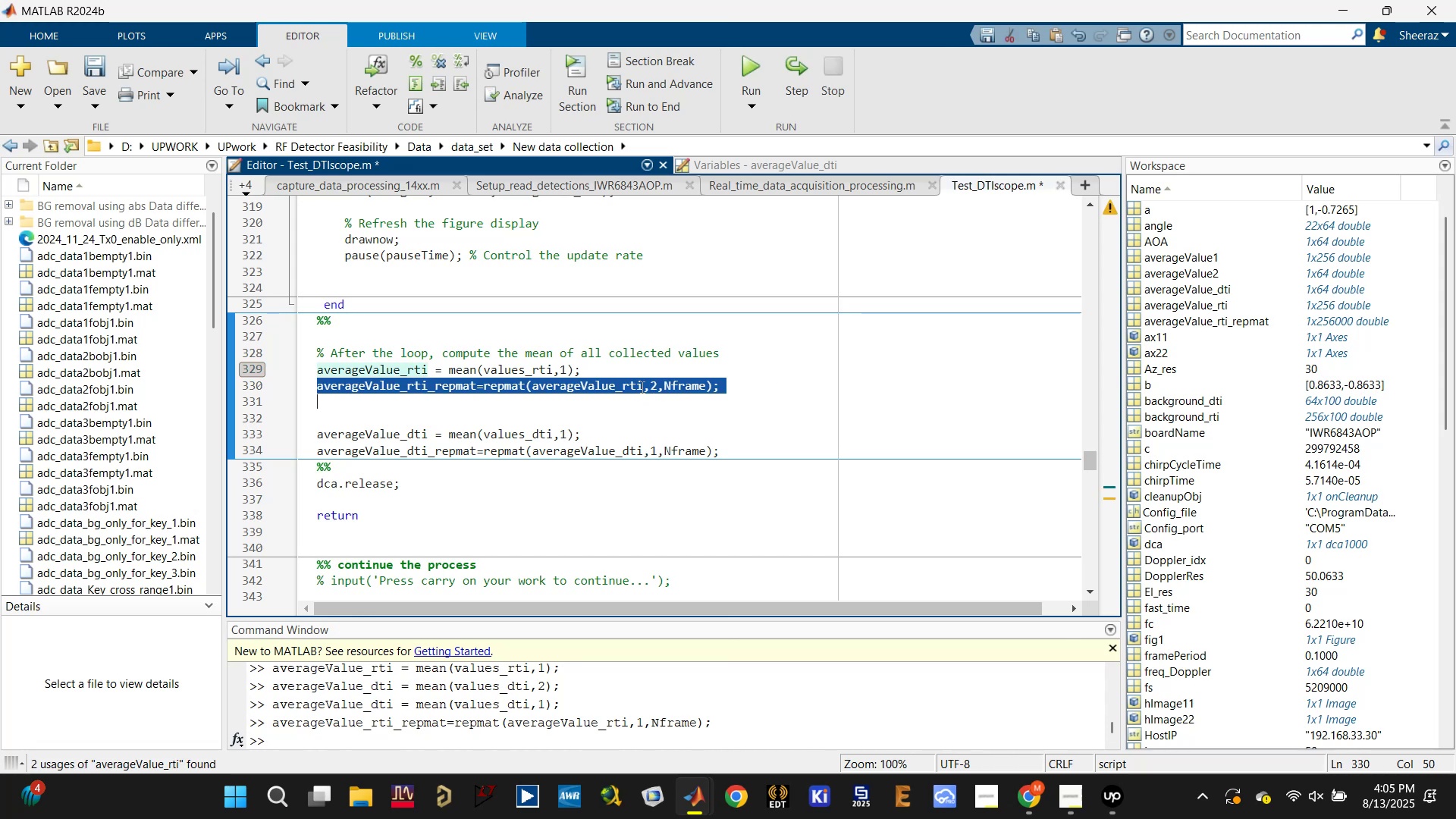 
key(Control+C)
 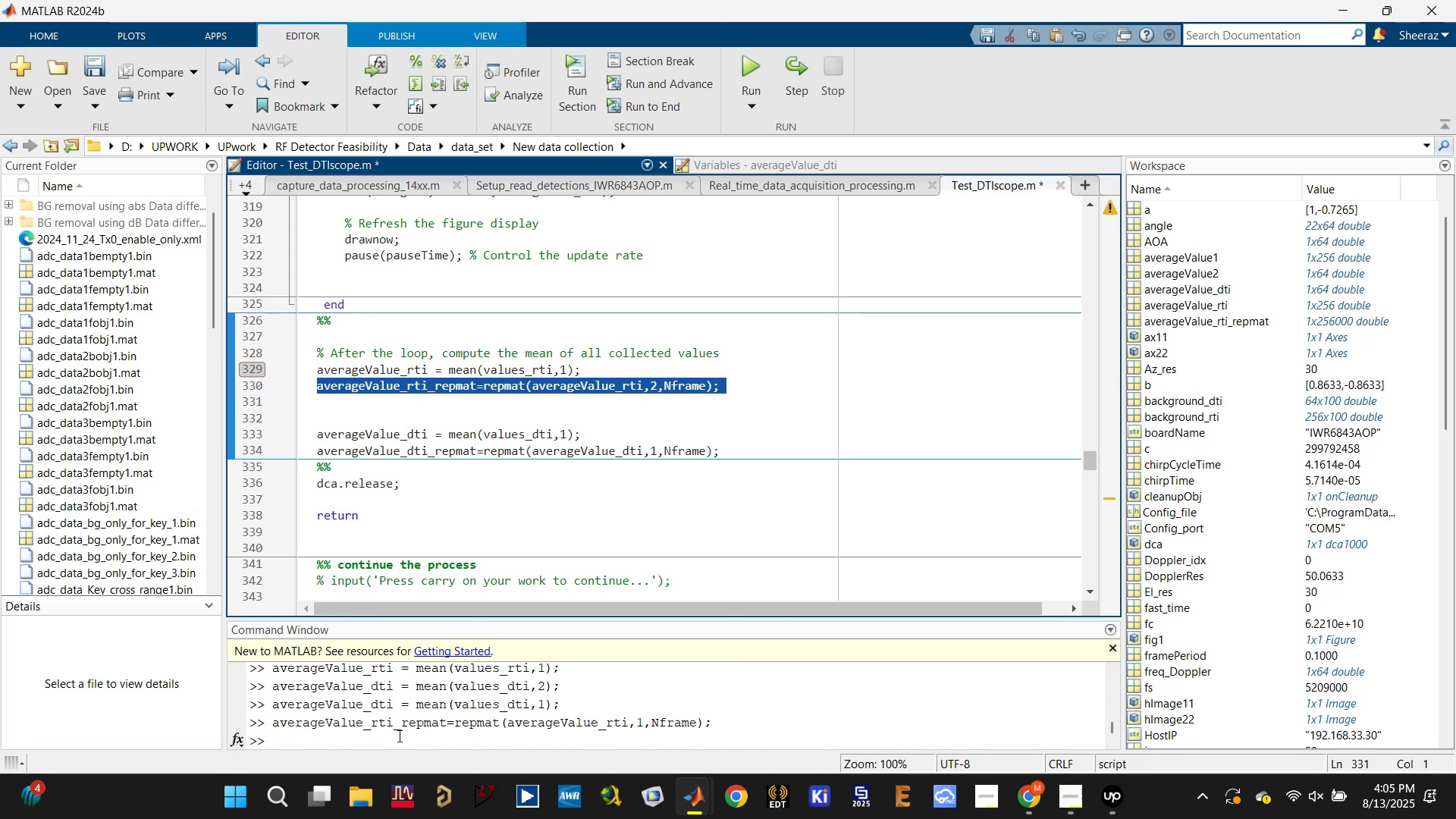 
left_click([397, 733])
 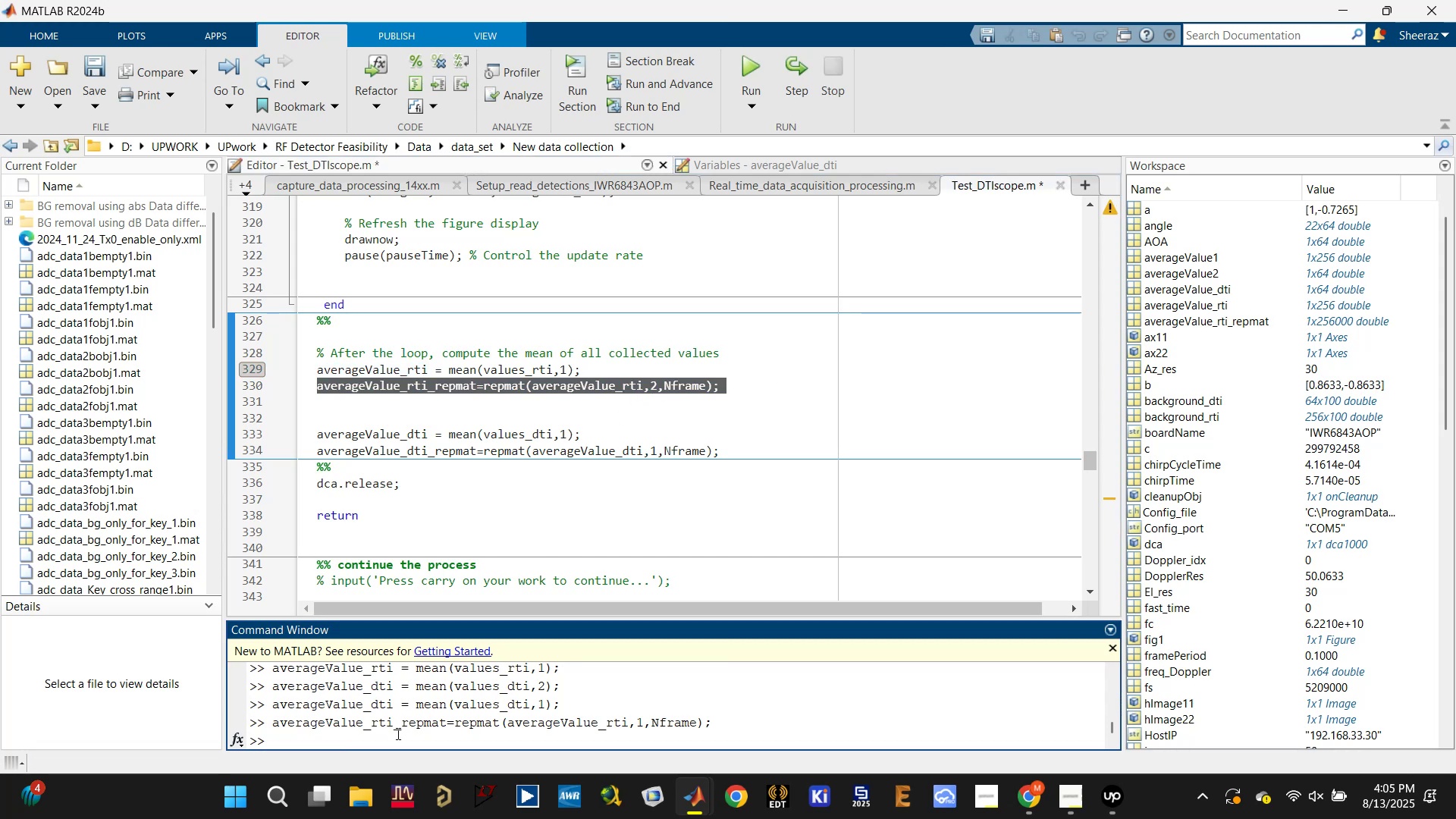 
key(Control+V)
 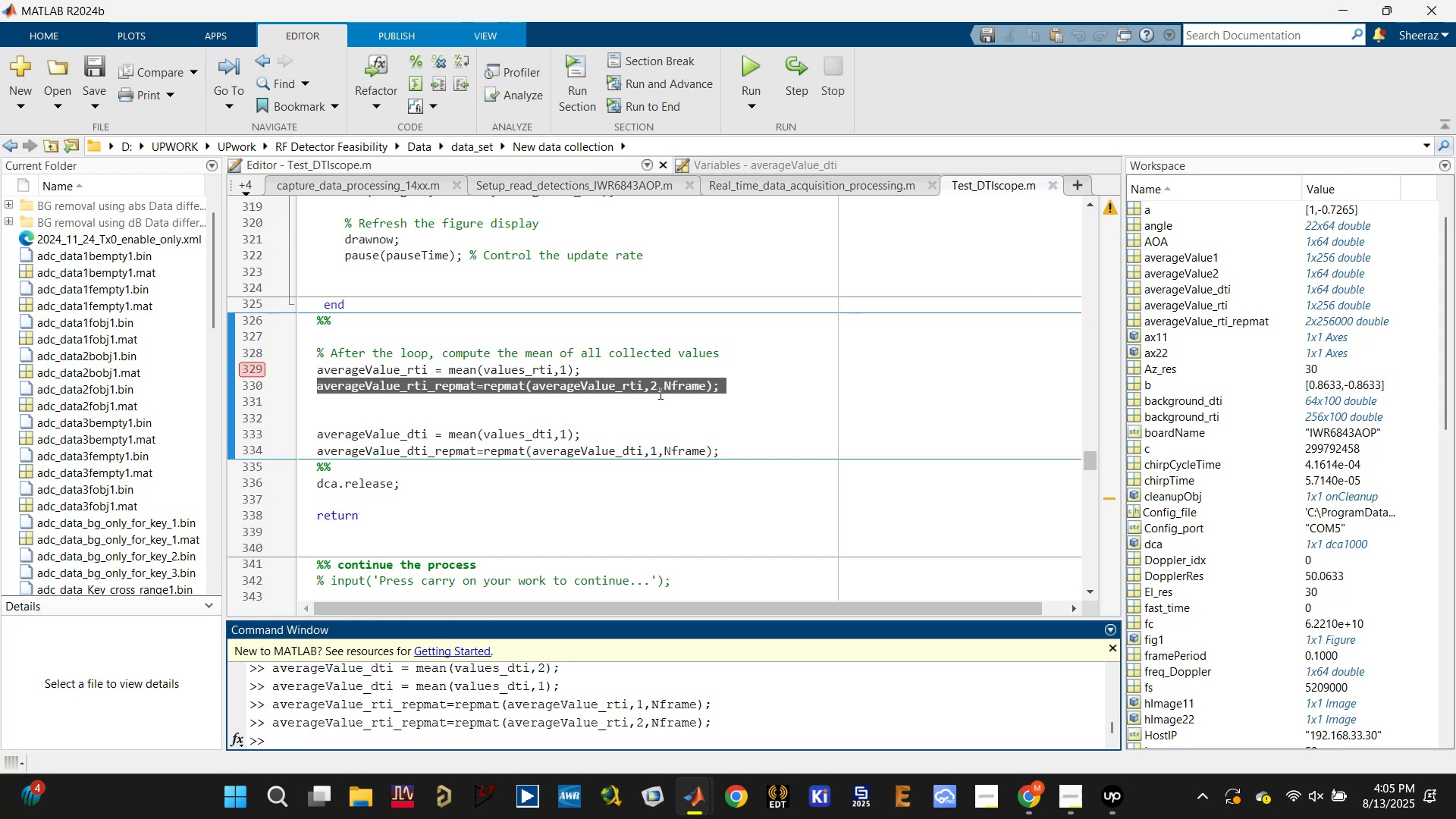 
left_click([660, 389])
 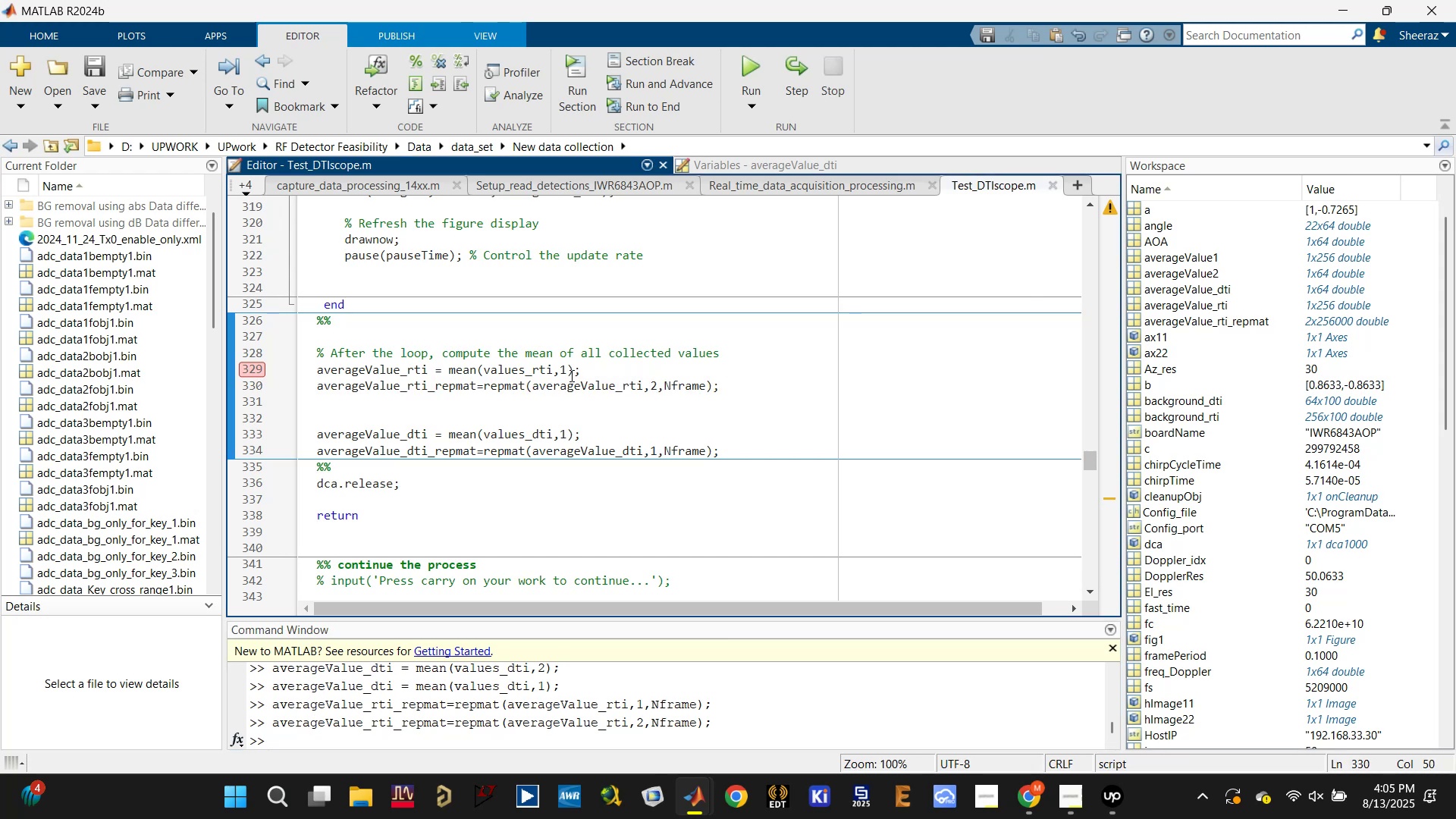 
double_click([548, 375])
 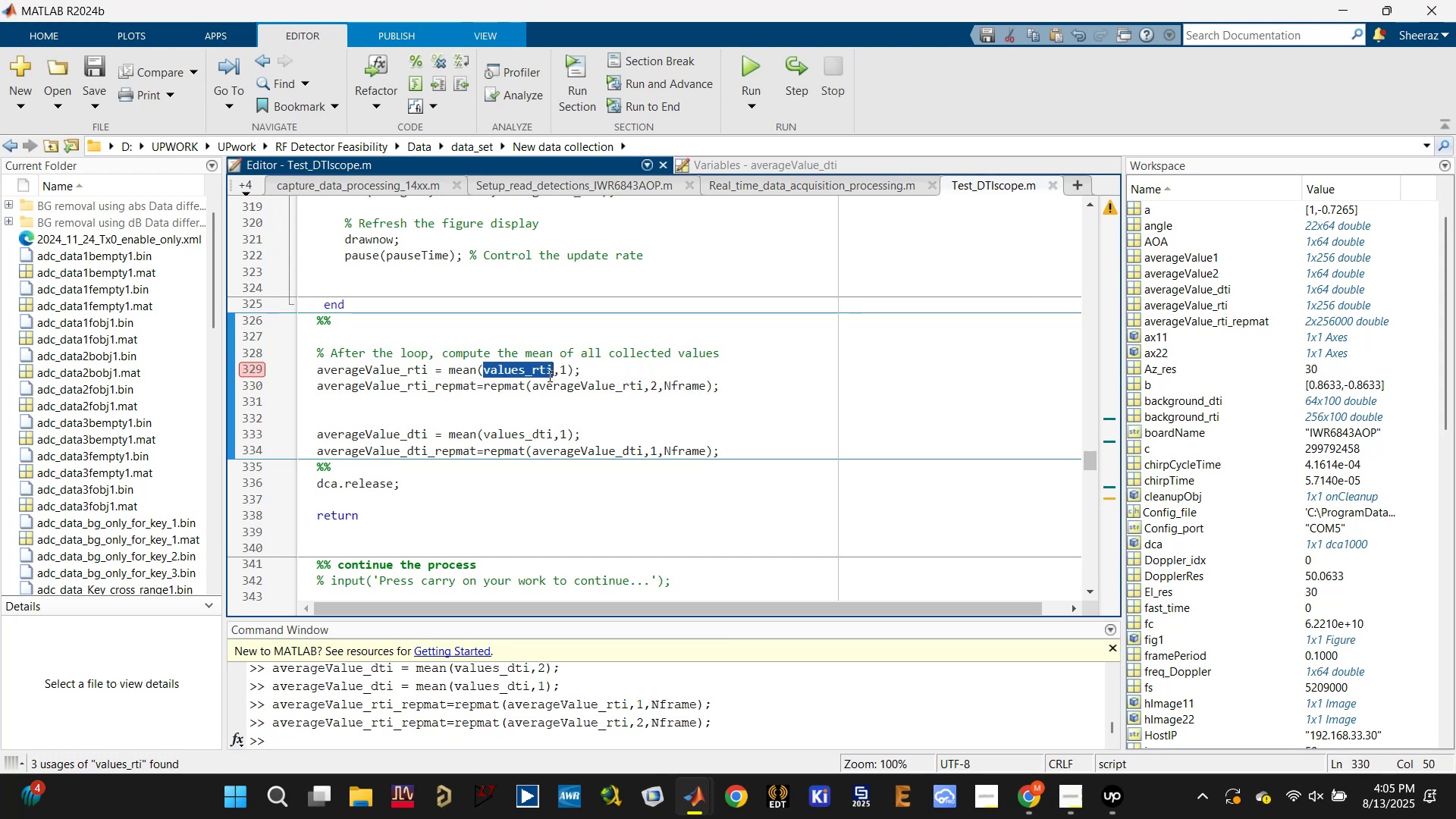 
triple_click([548, 375])
 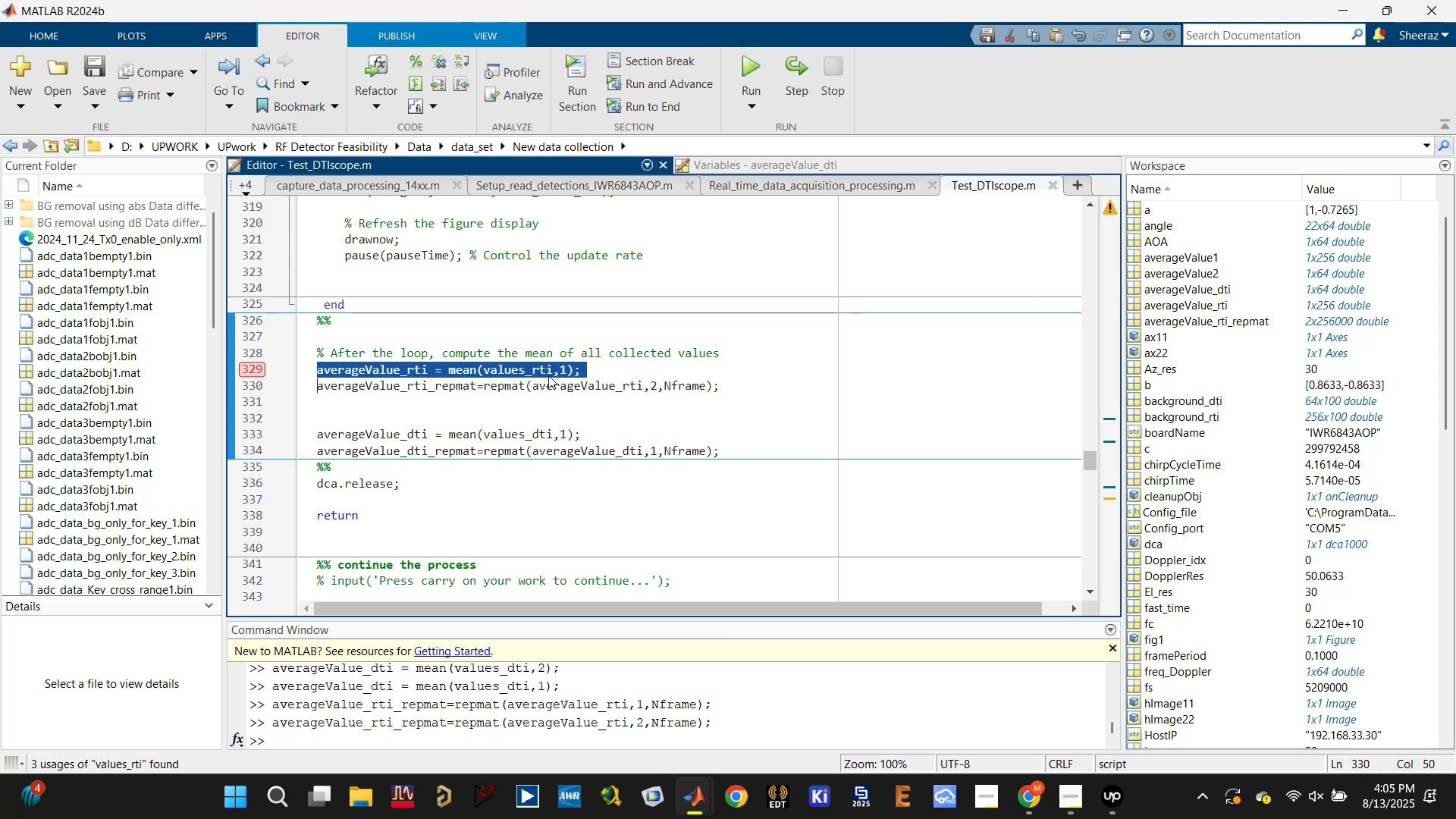 
key(Control+C)
 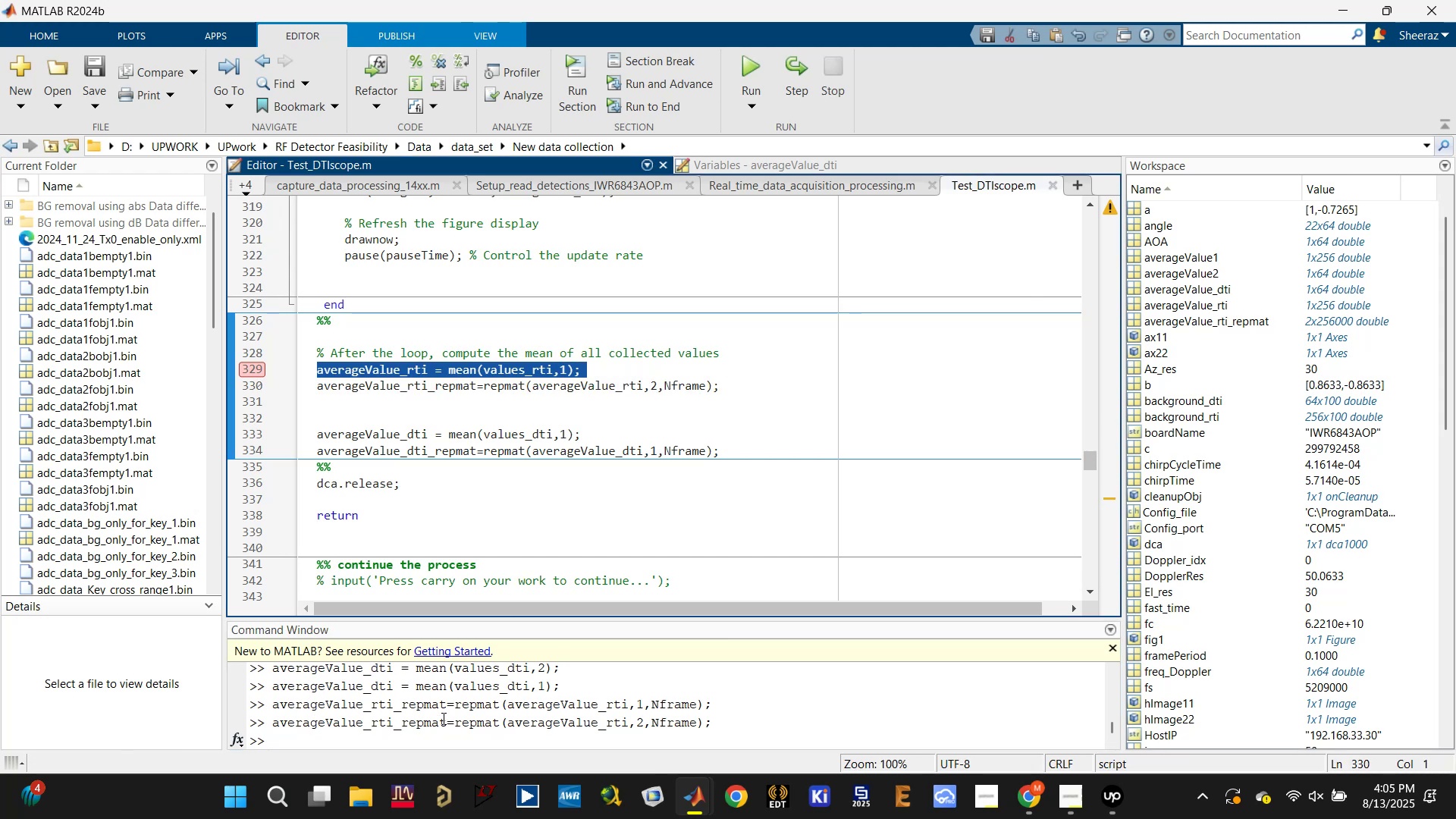 
left_click([434, 736])
 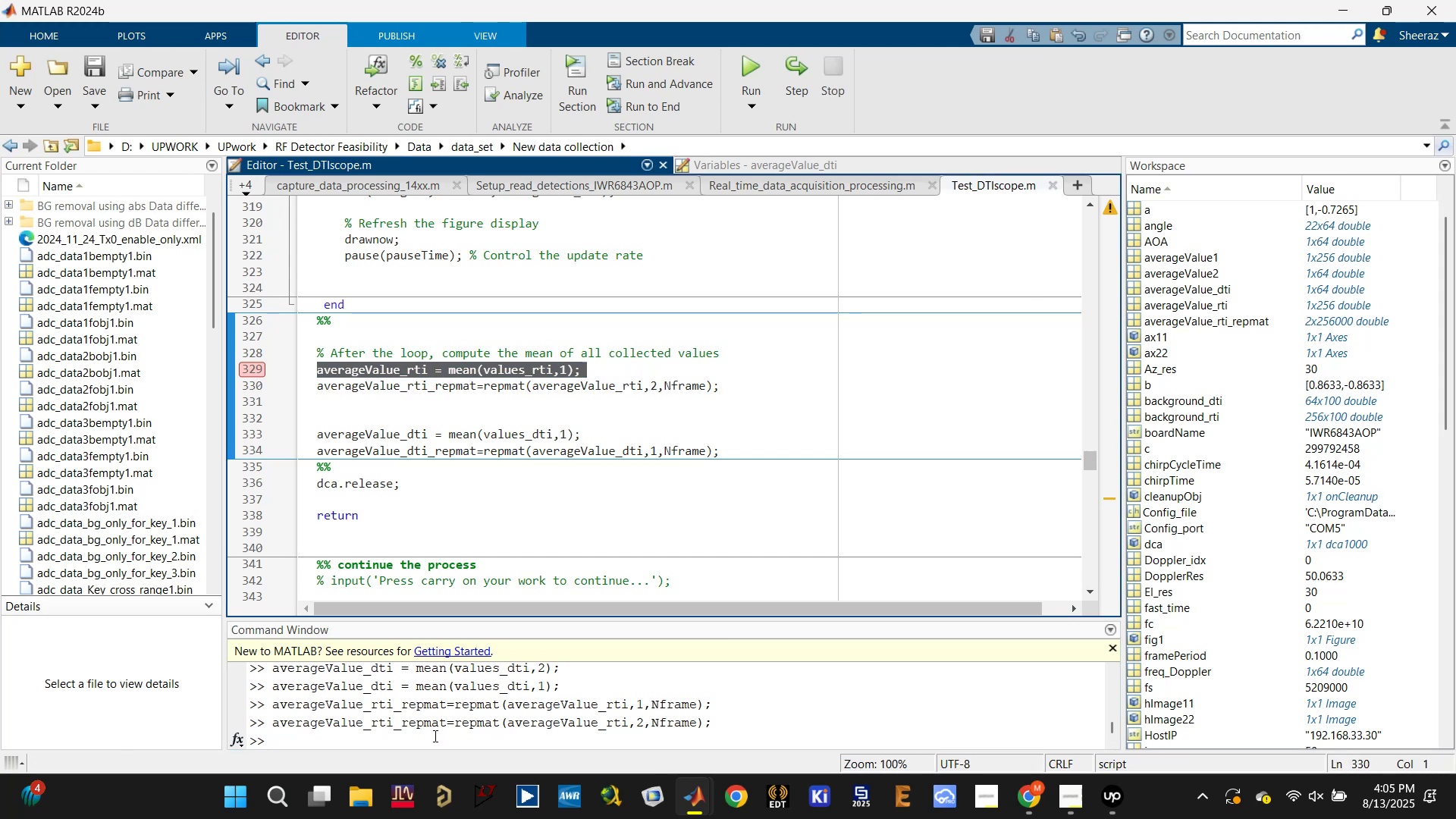 
key(Control+V)
 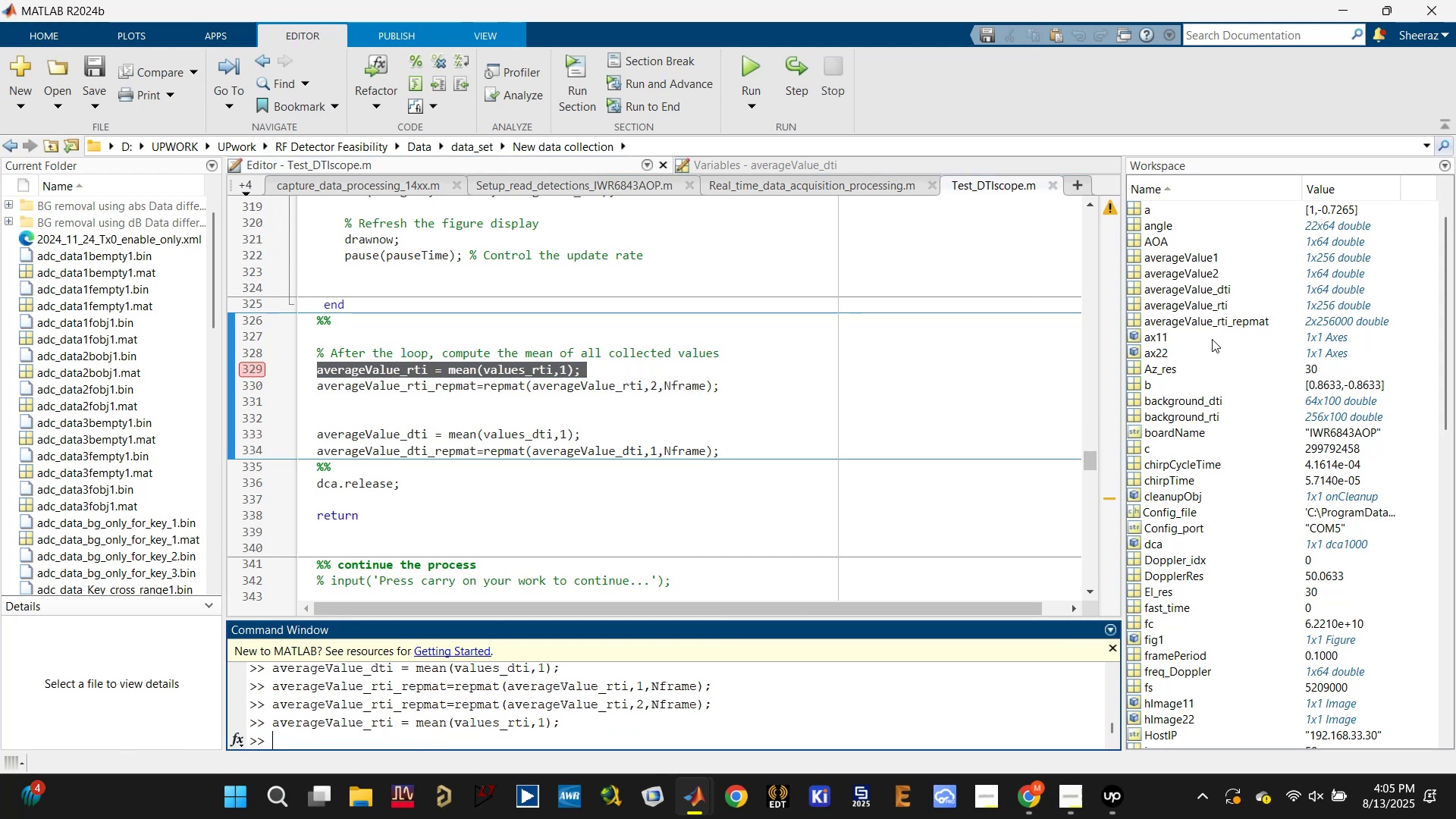 
mouse_move([1231, 310])
 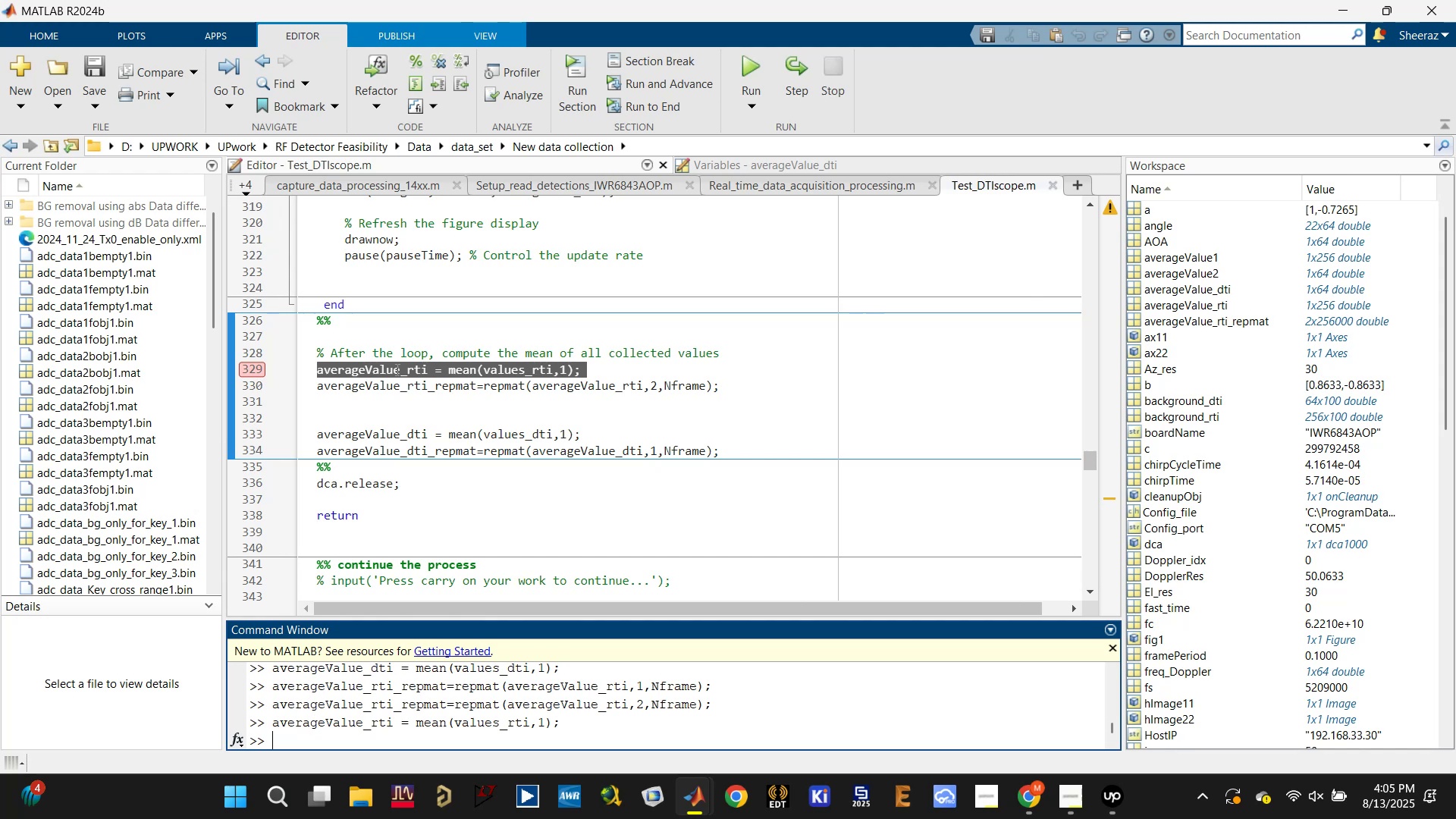 
mouse_move([1197, 306])
 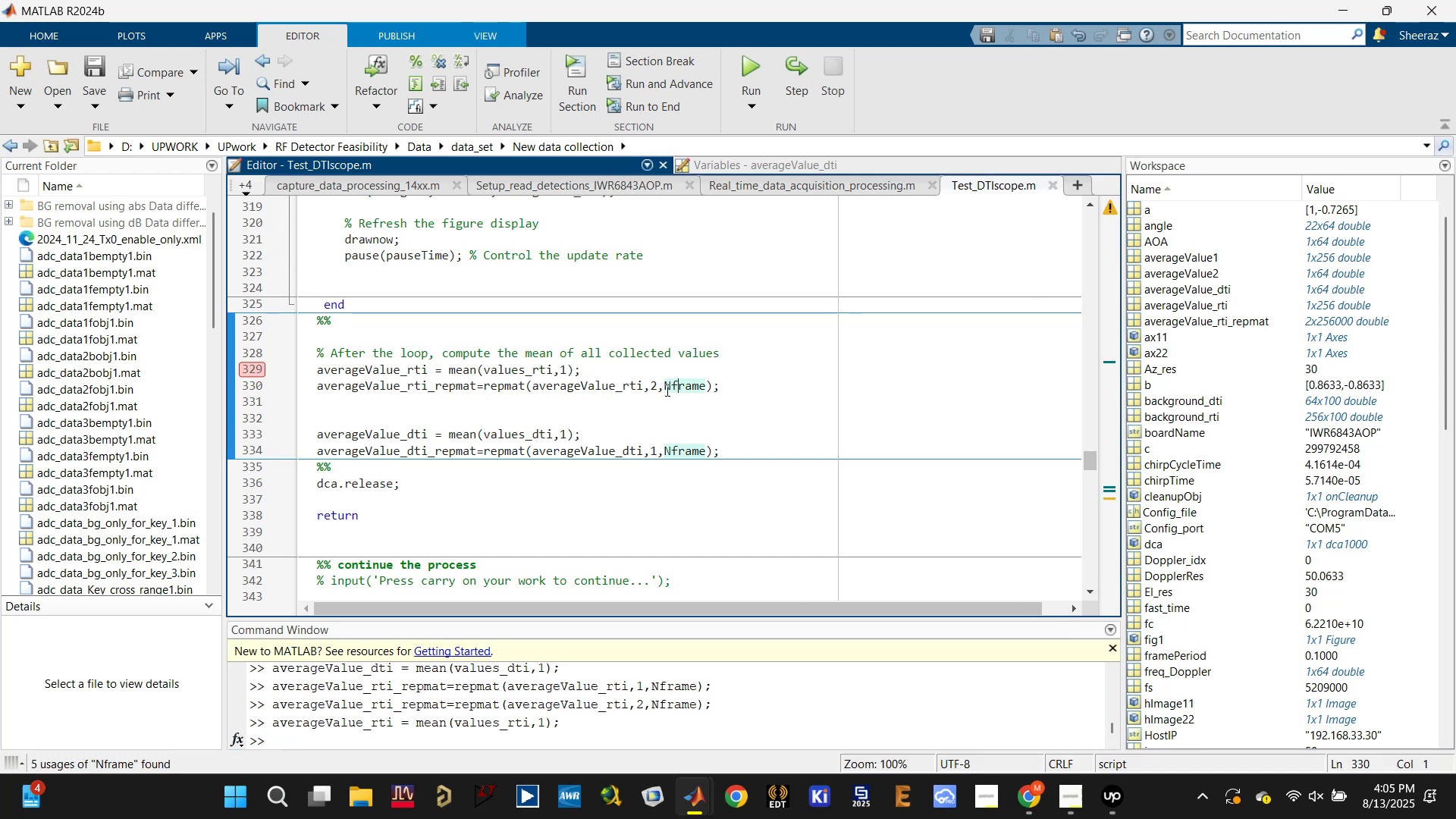 
left_click([593, 389])
 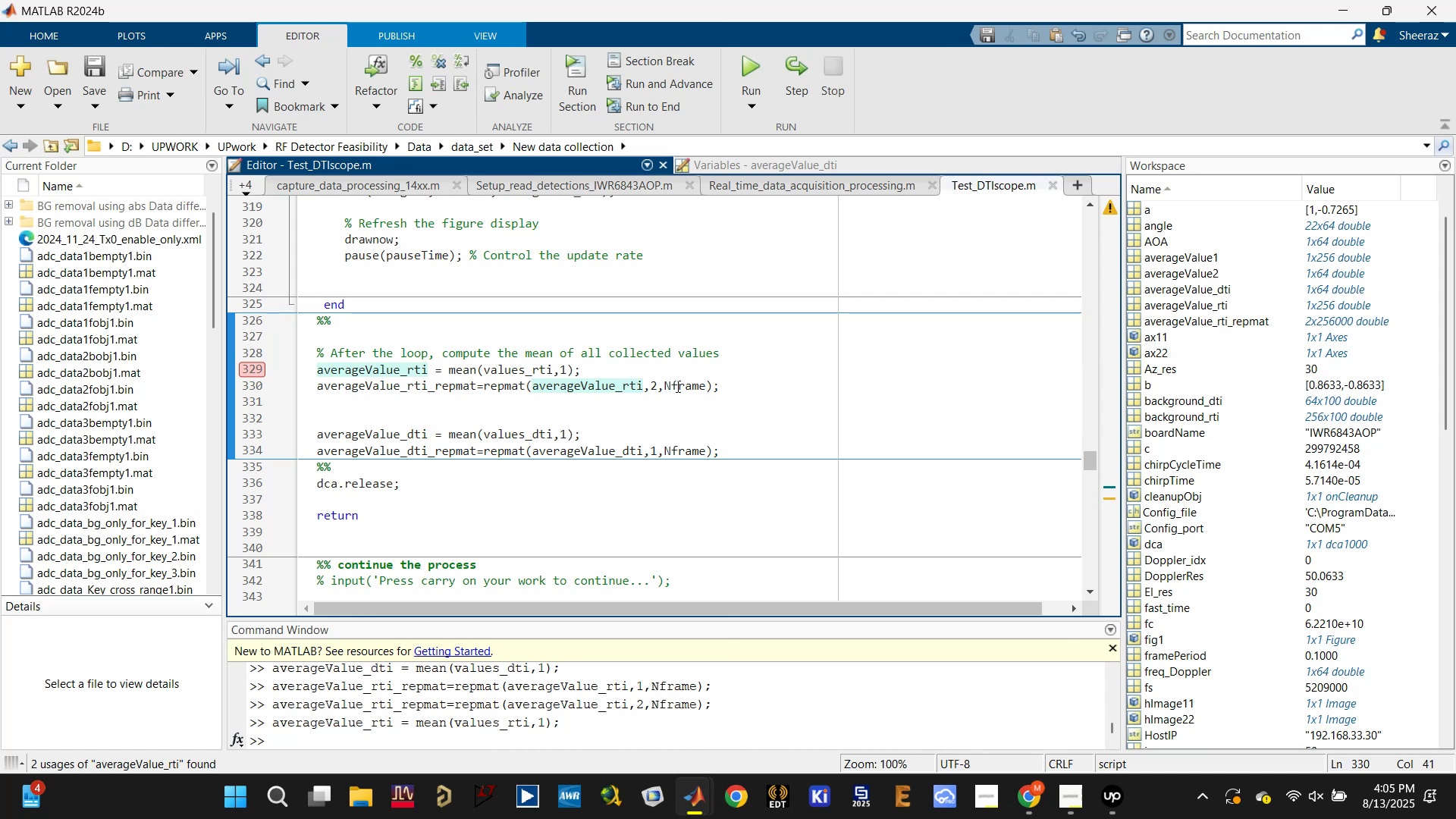 
left_click([689, 382])
 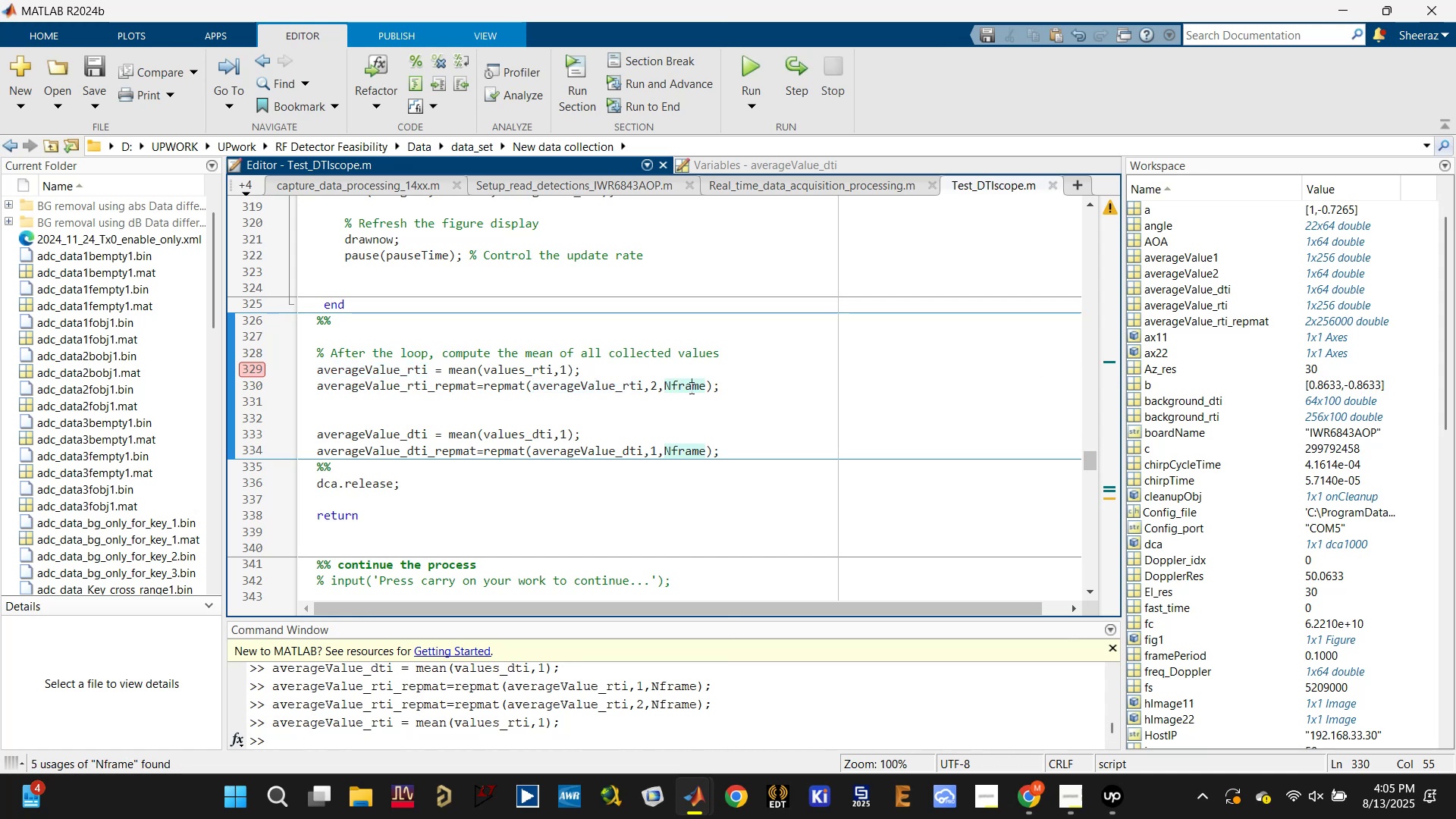 
double_click([690, 387])
 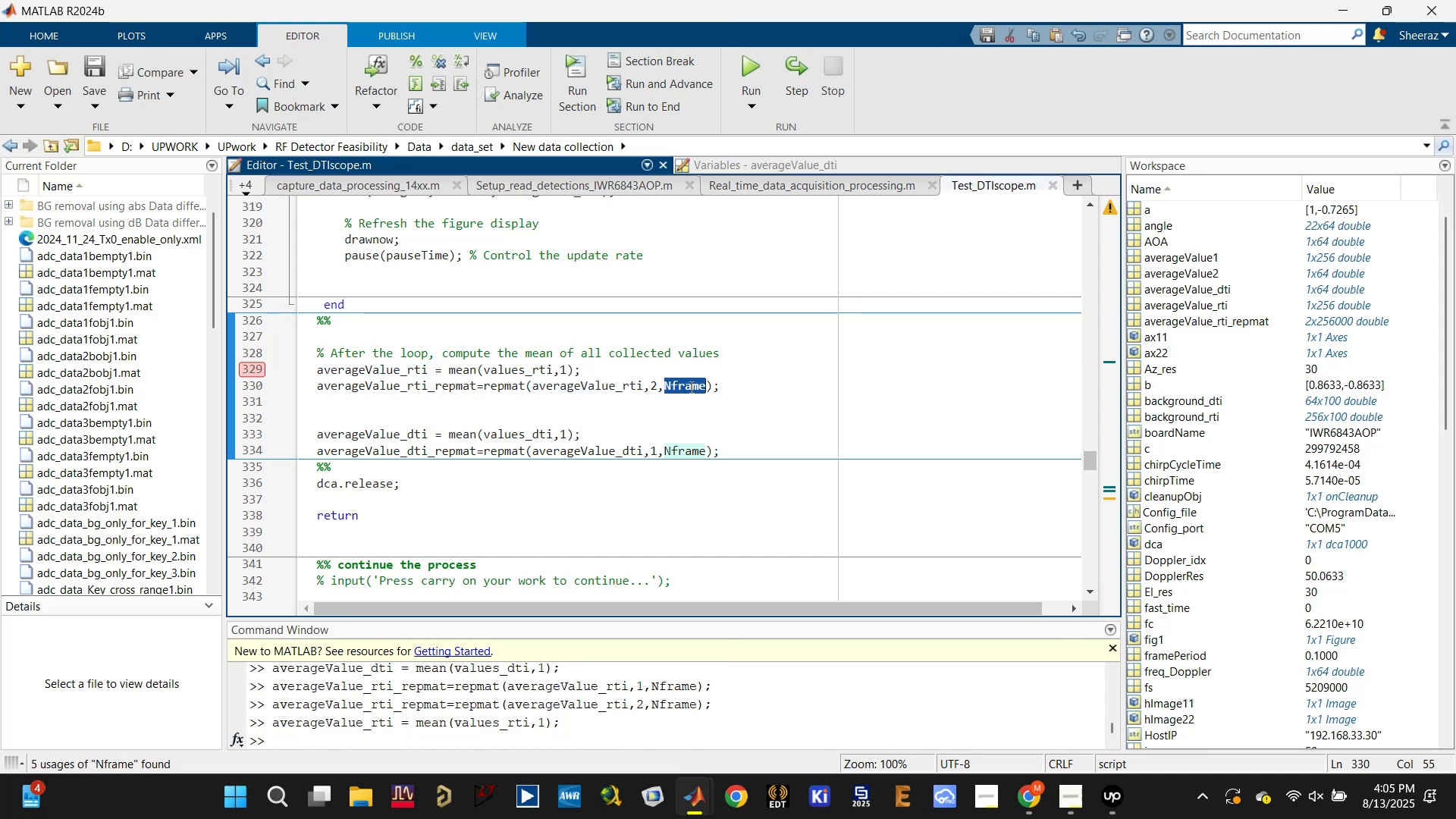 
key(Control+C)
 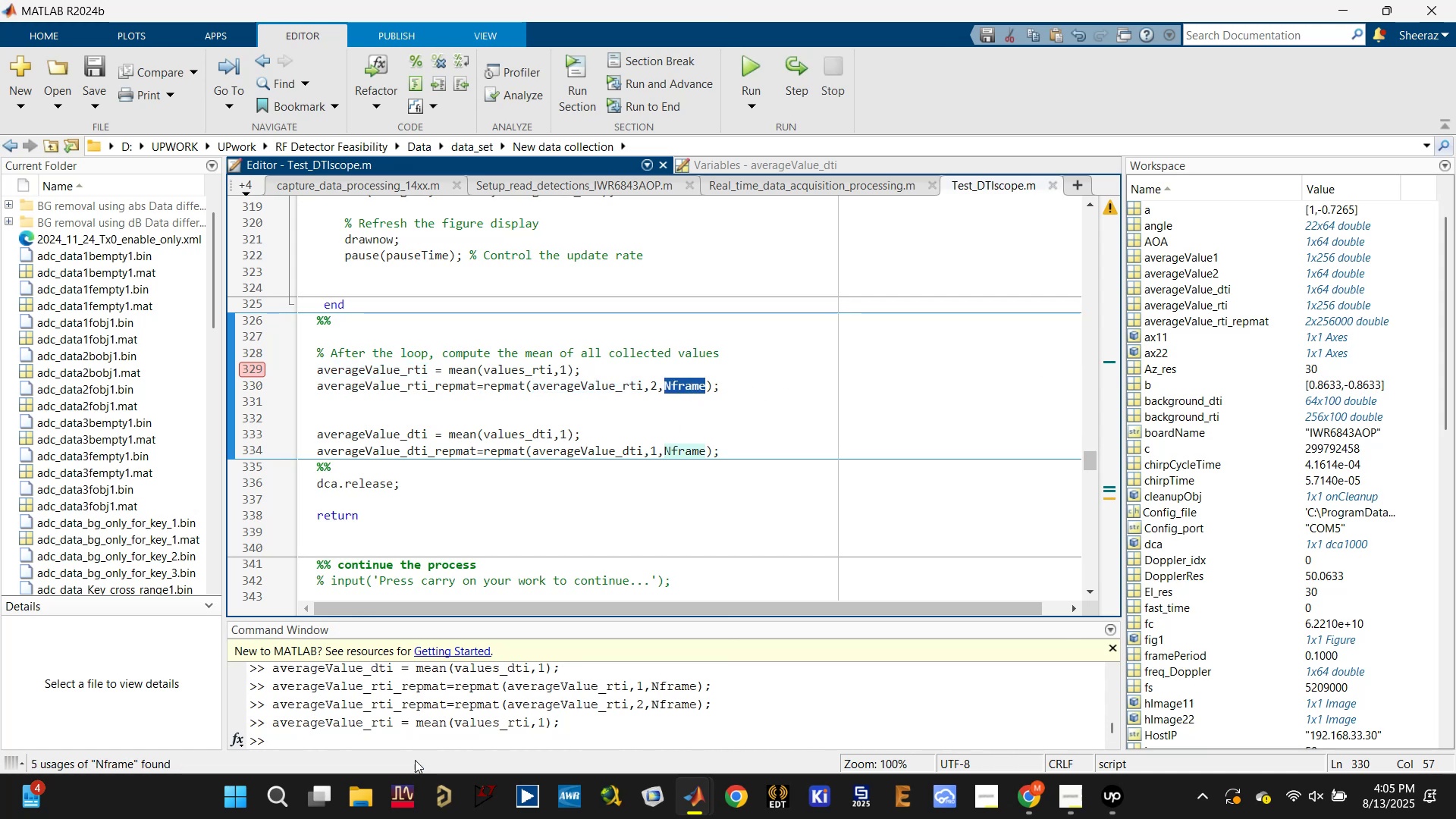 
left_click([416, 741])
 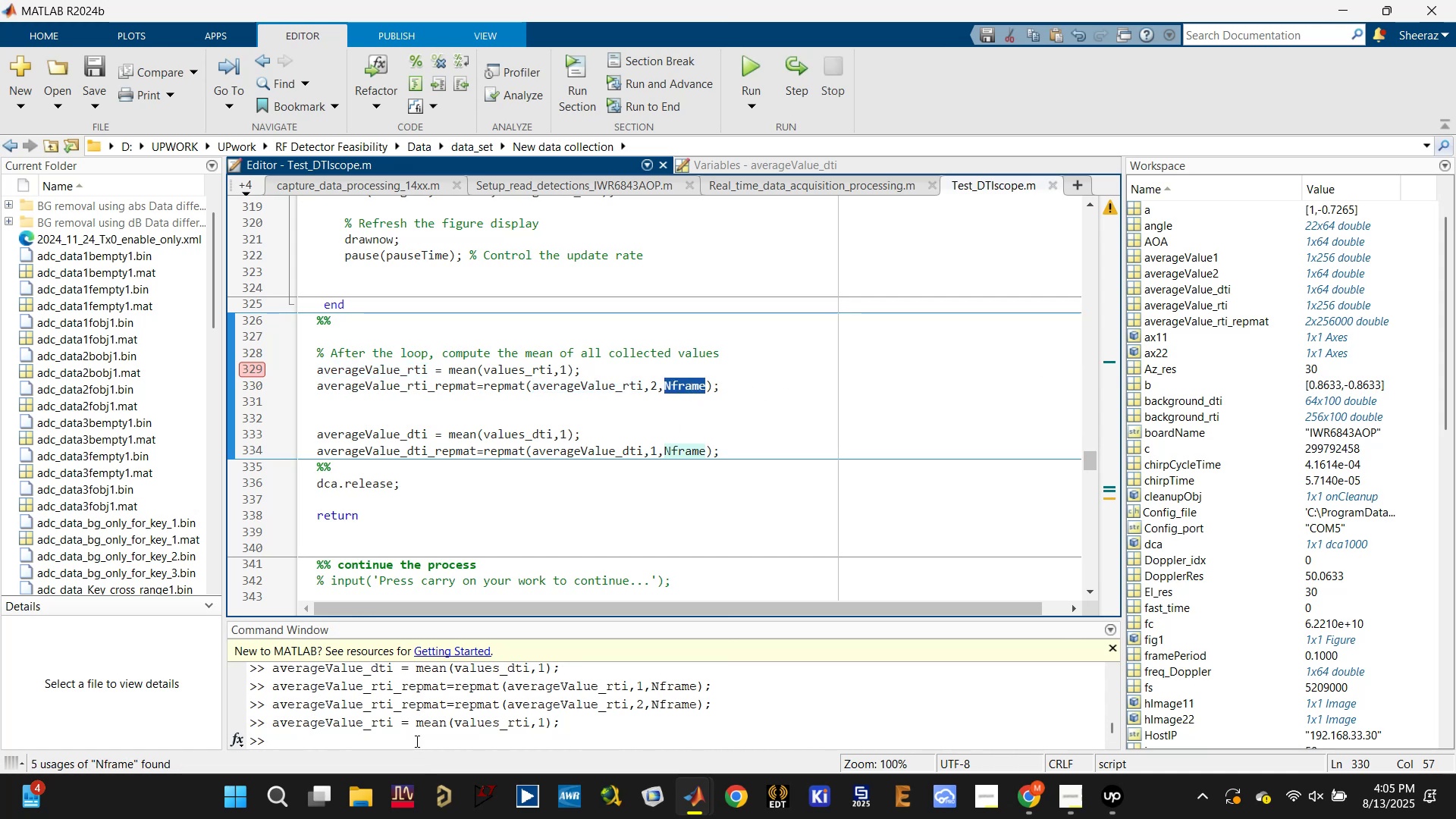 
key(Control+V)
 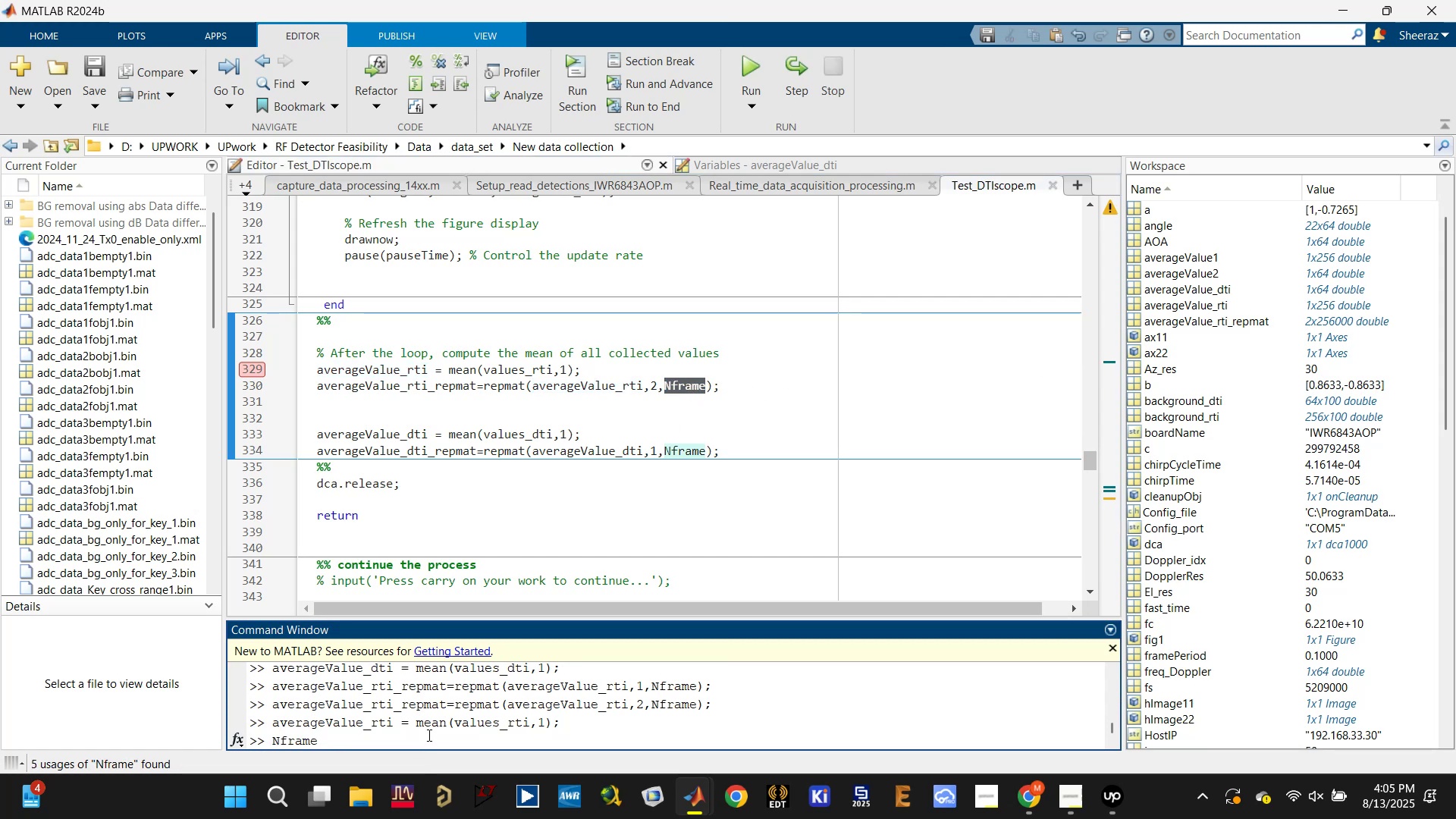 
key(Enter)
 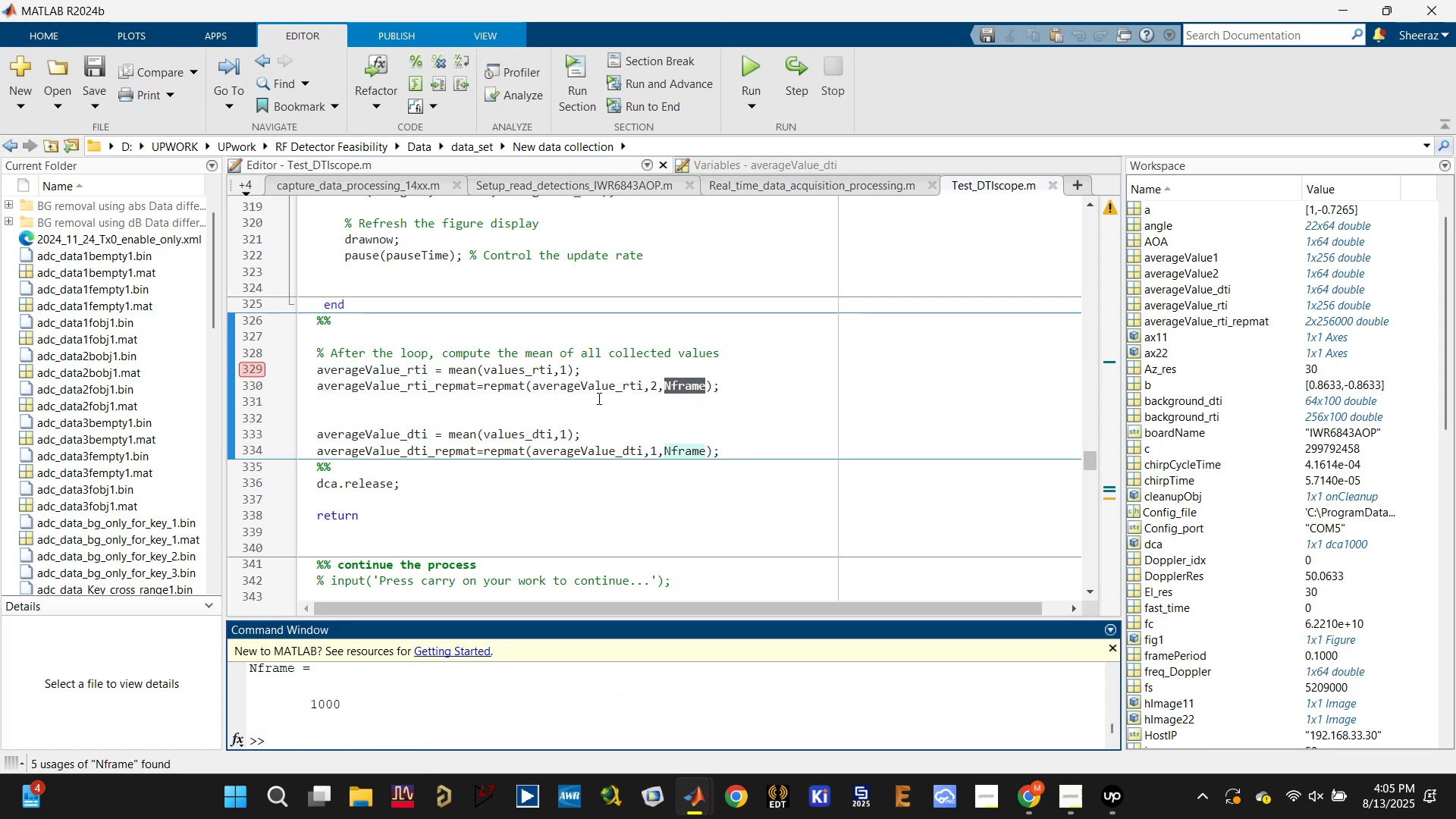 
double_click([591, 387])
 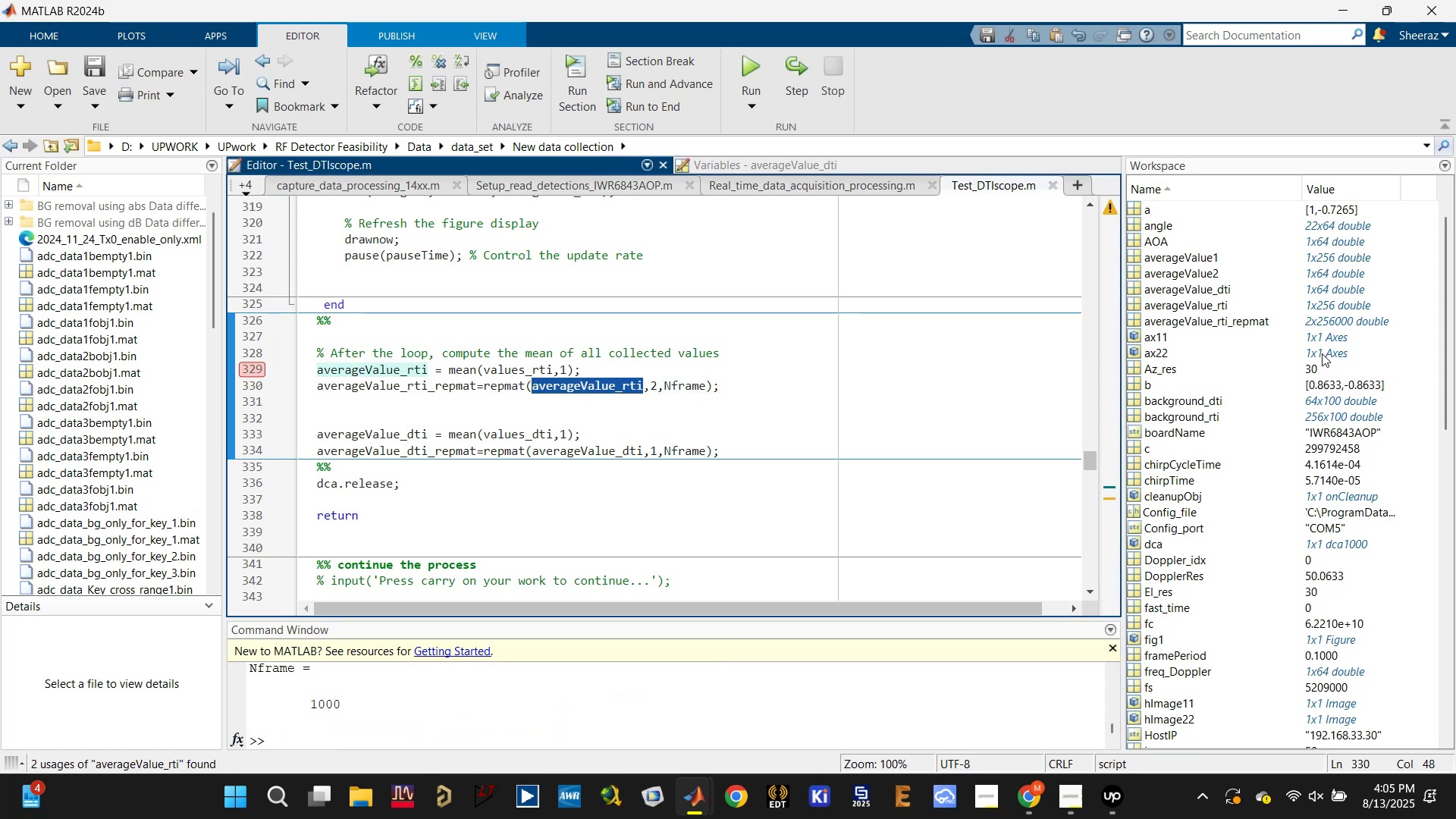 
mouse_move([1219, 318])
 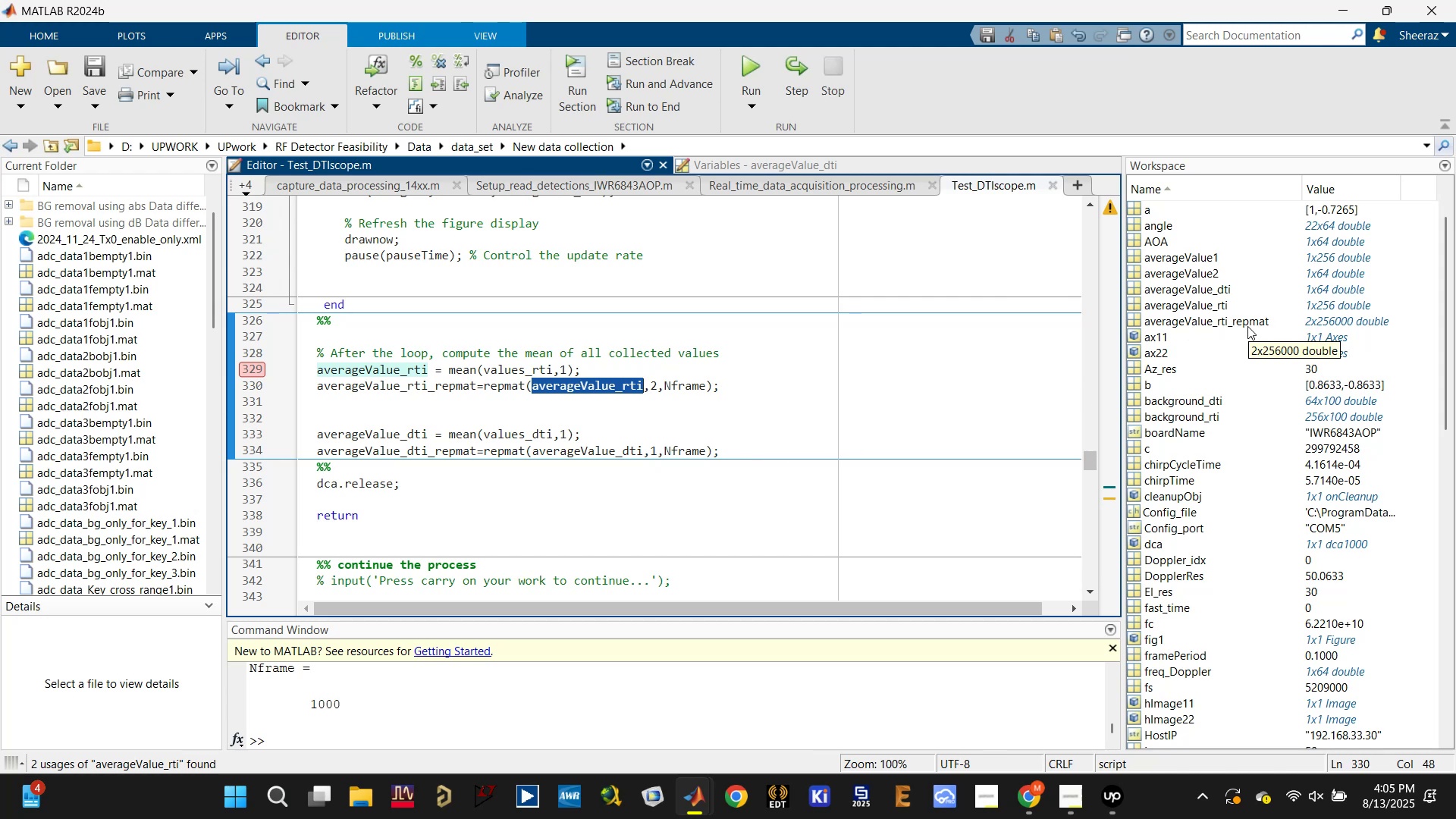 
left_click([1247, 326])
 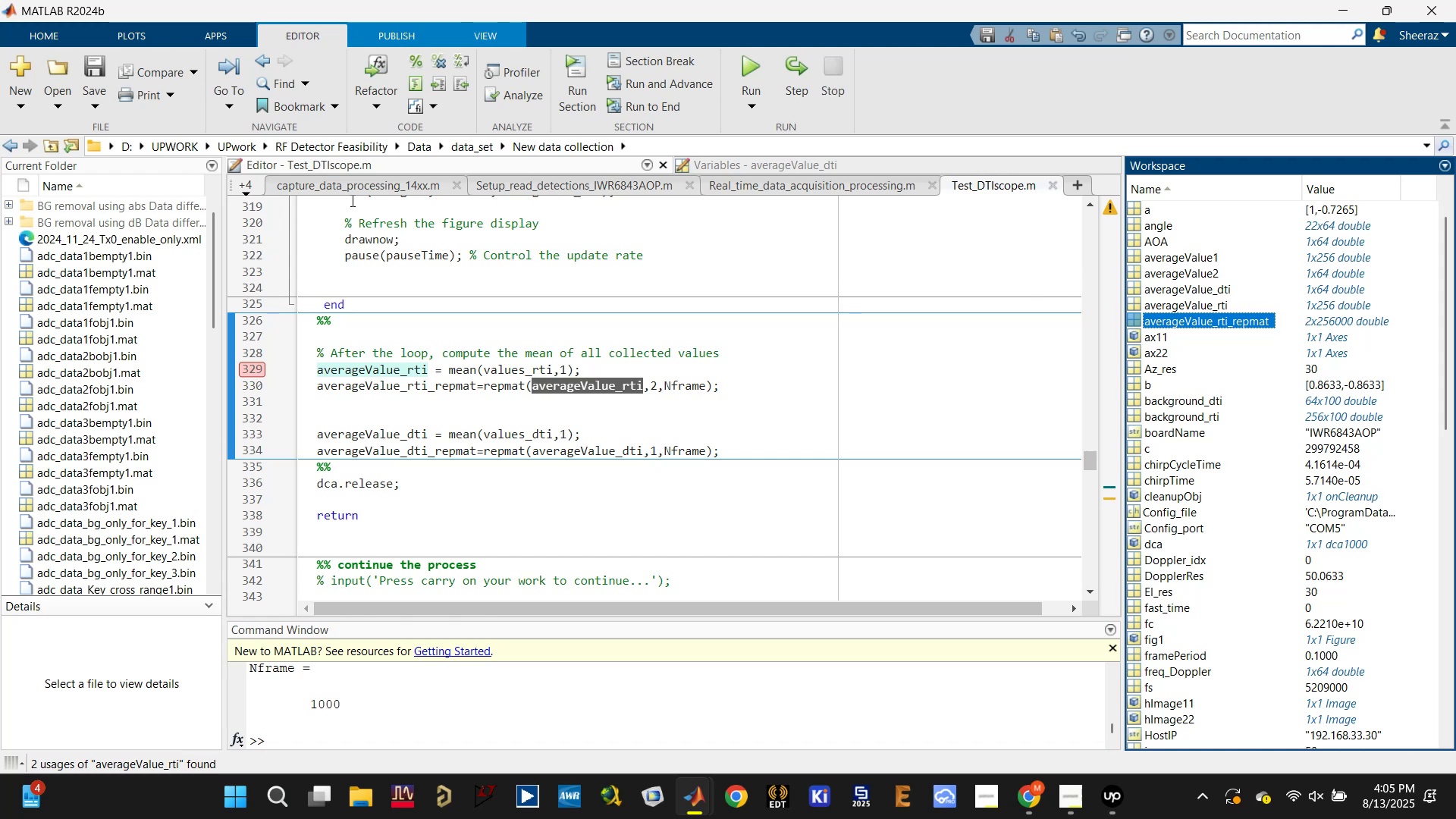 
wait(6.37)
 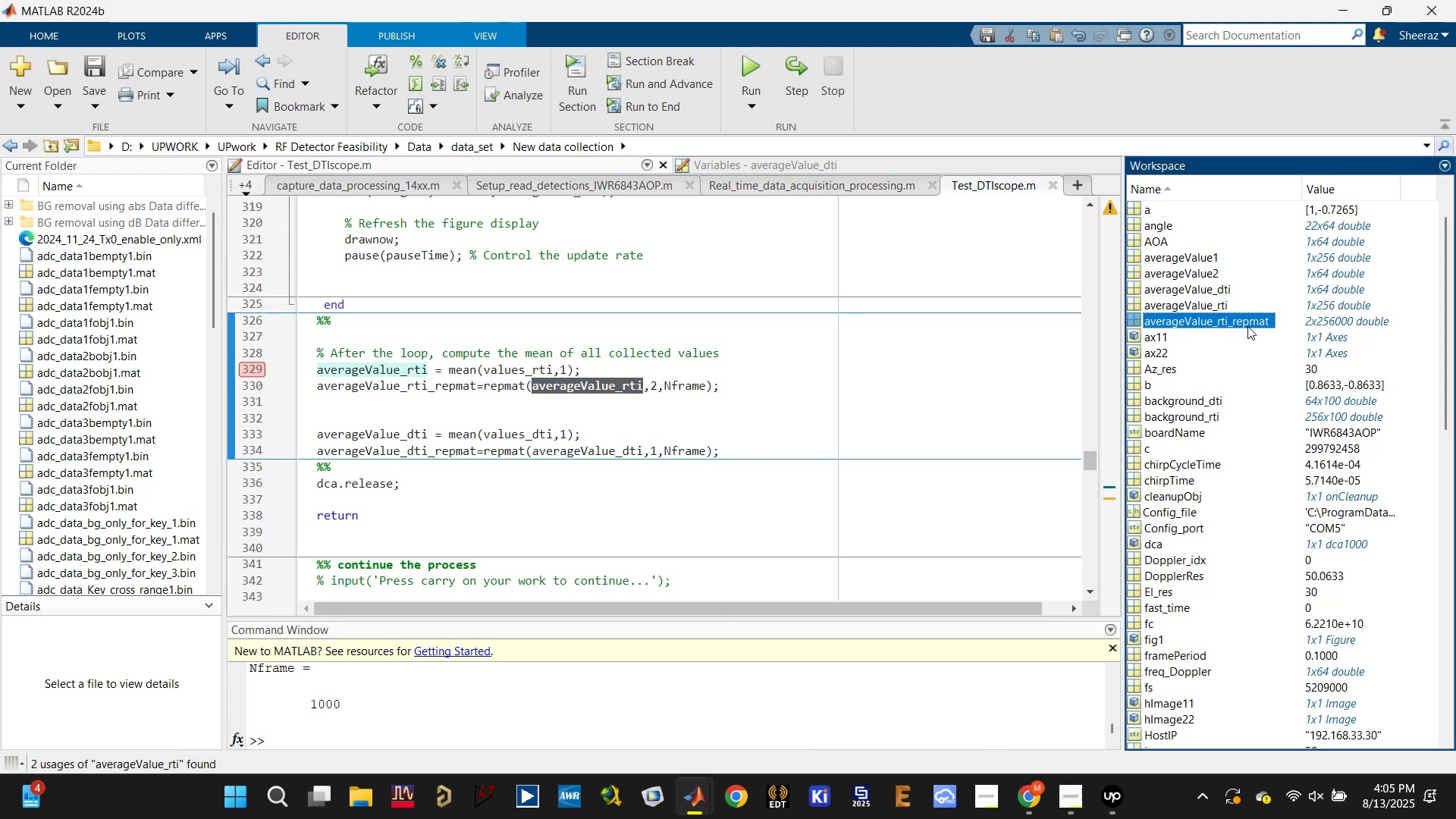 
left_click([287, 228])
 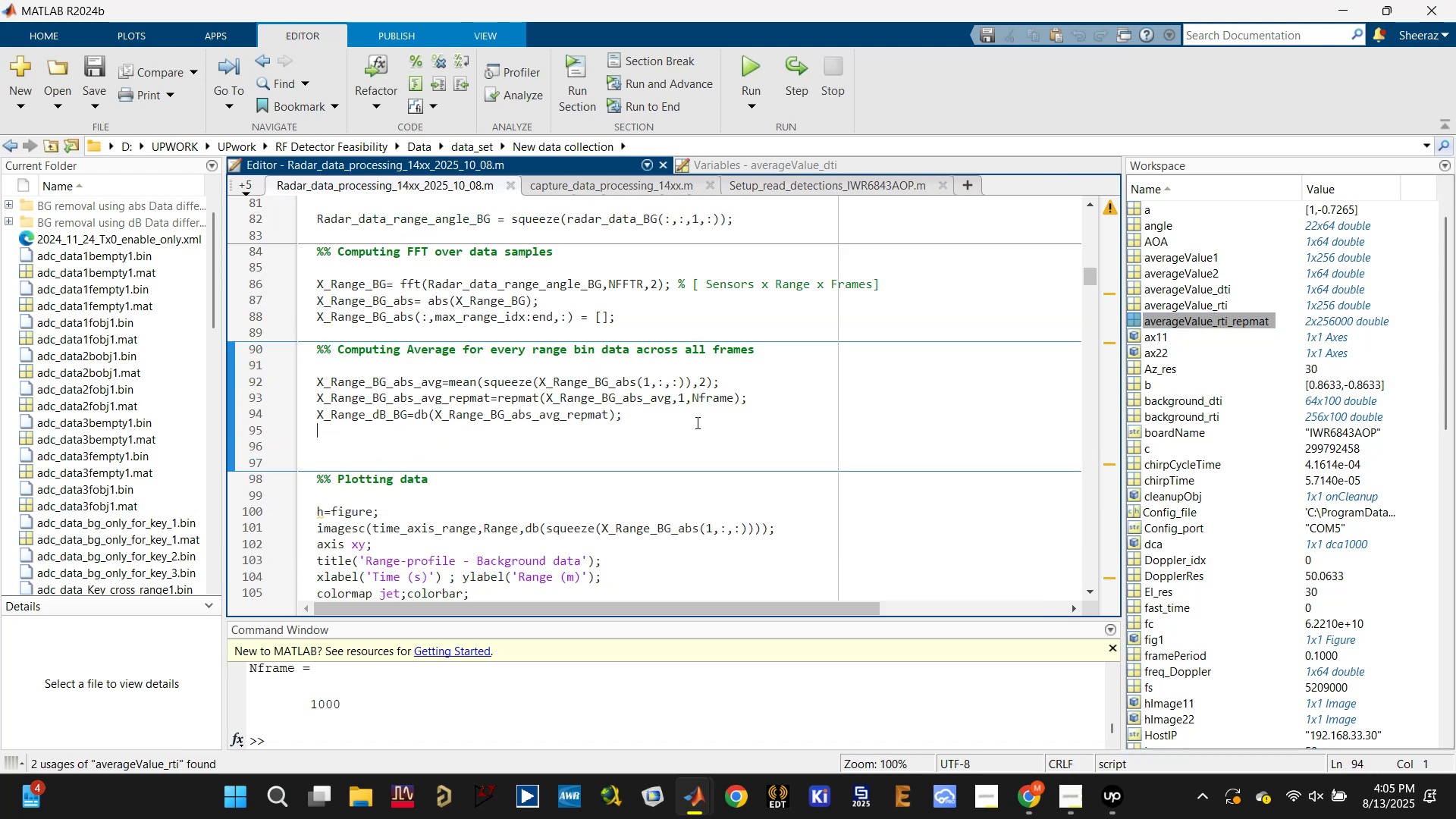 
double_click([676, 391])
 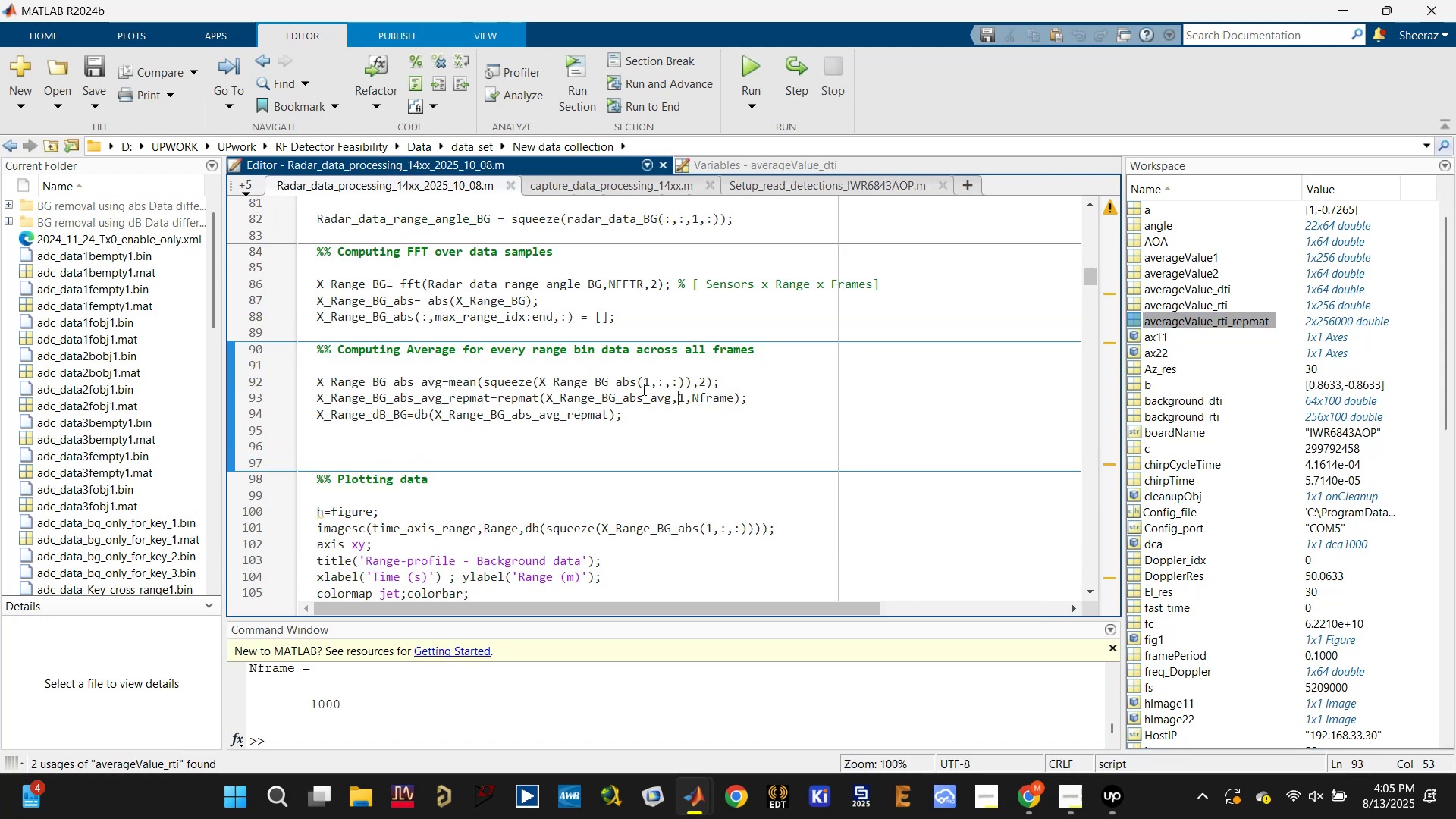 
triple_click([583, 389])
 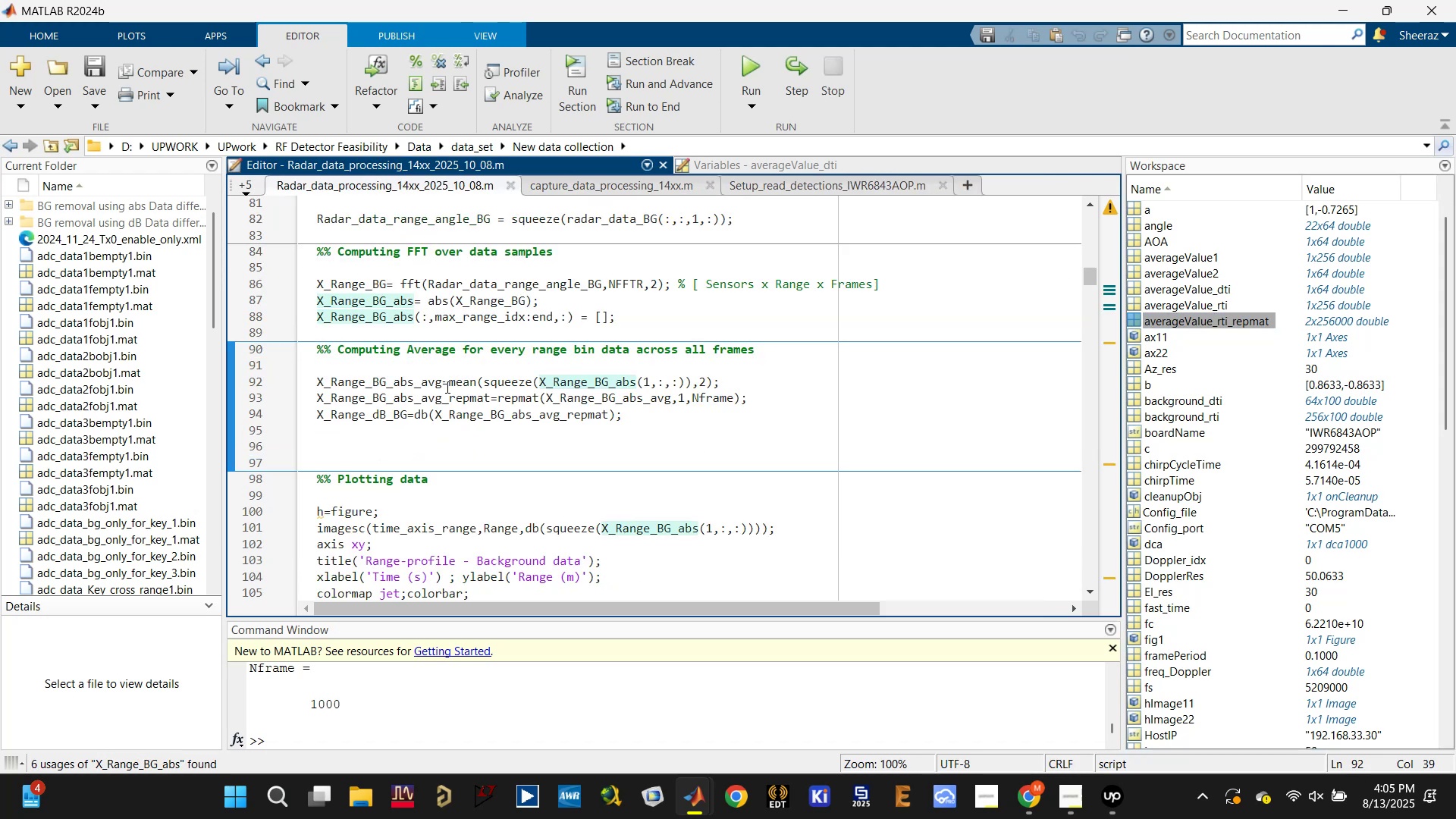 
left_click([407, 382])
 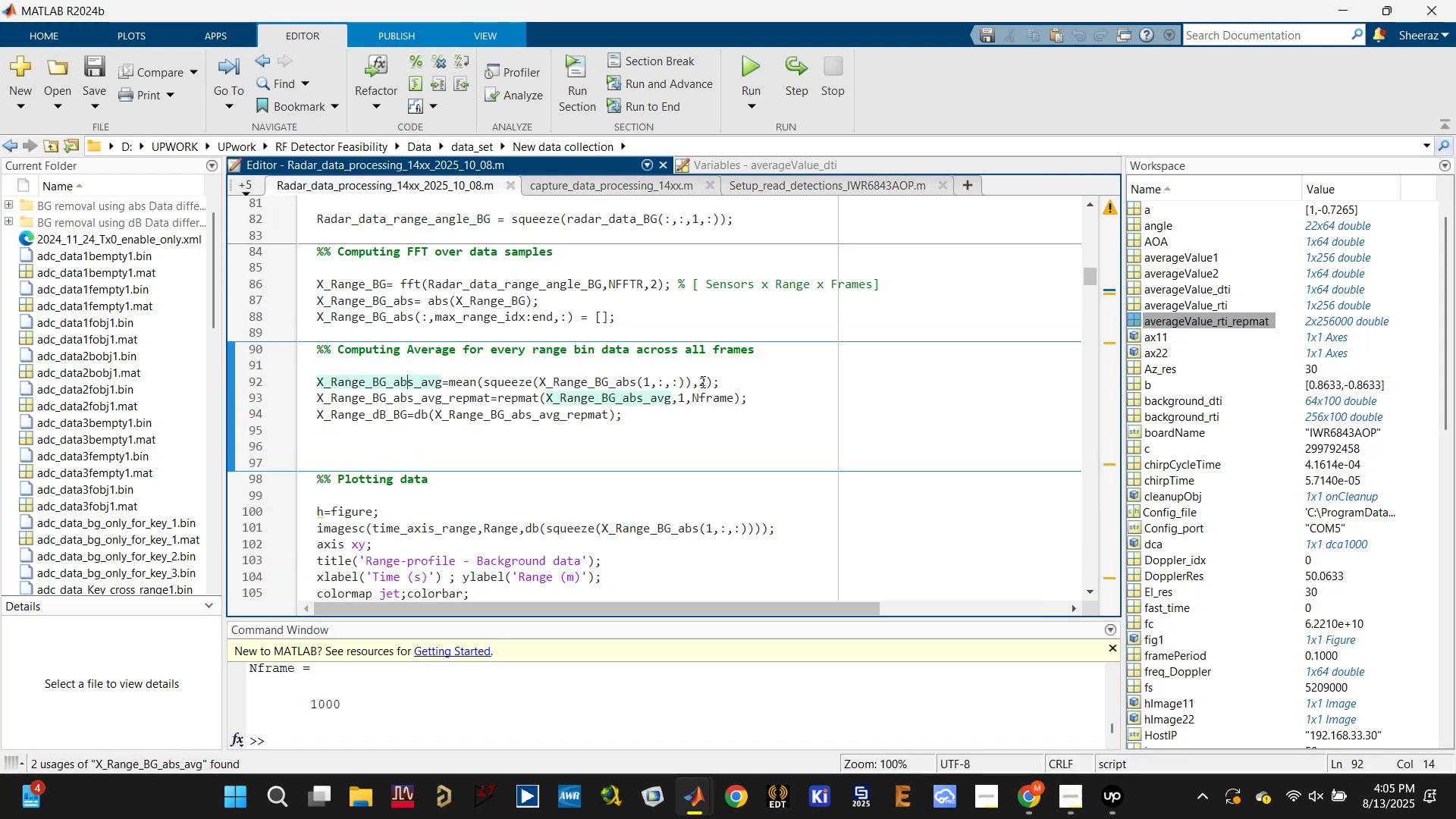 
wait(8.86)
 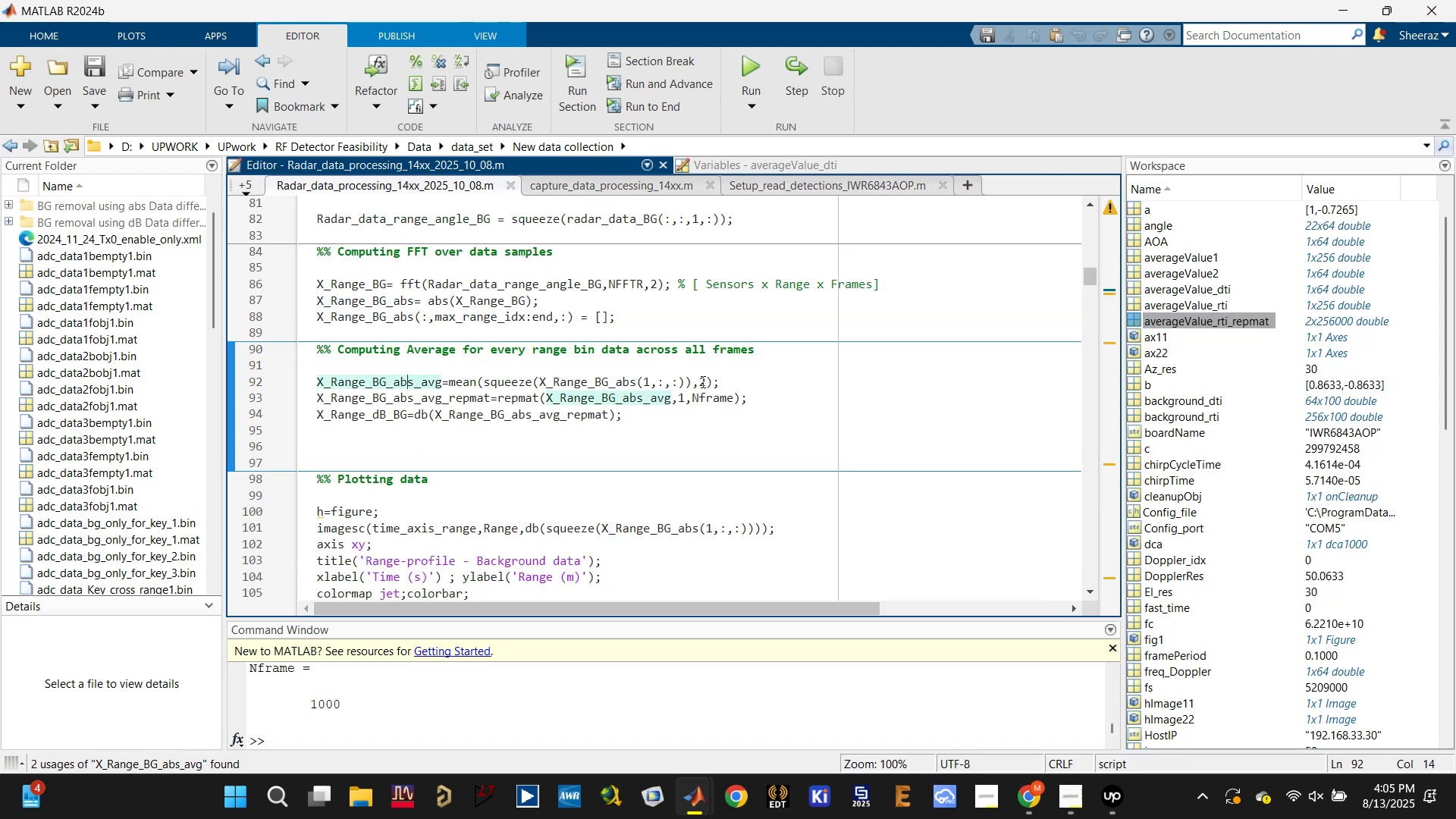 
left_click([457, 380])
 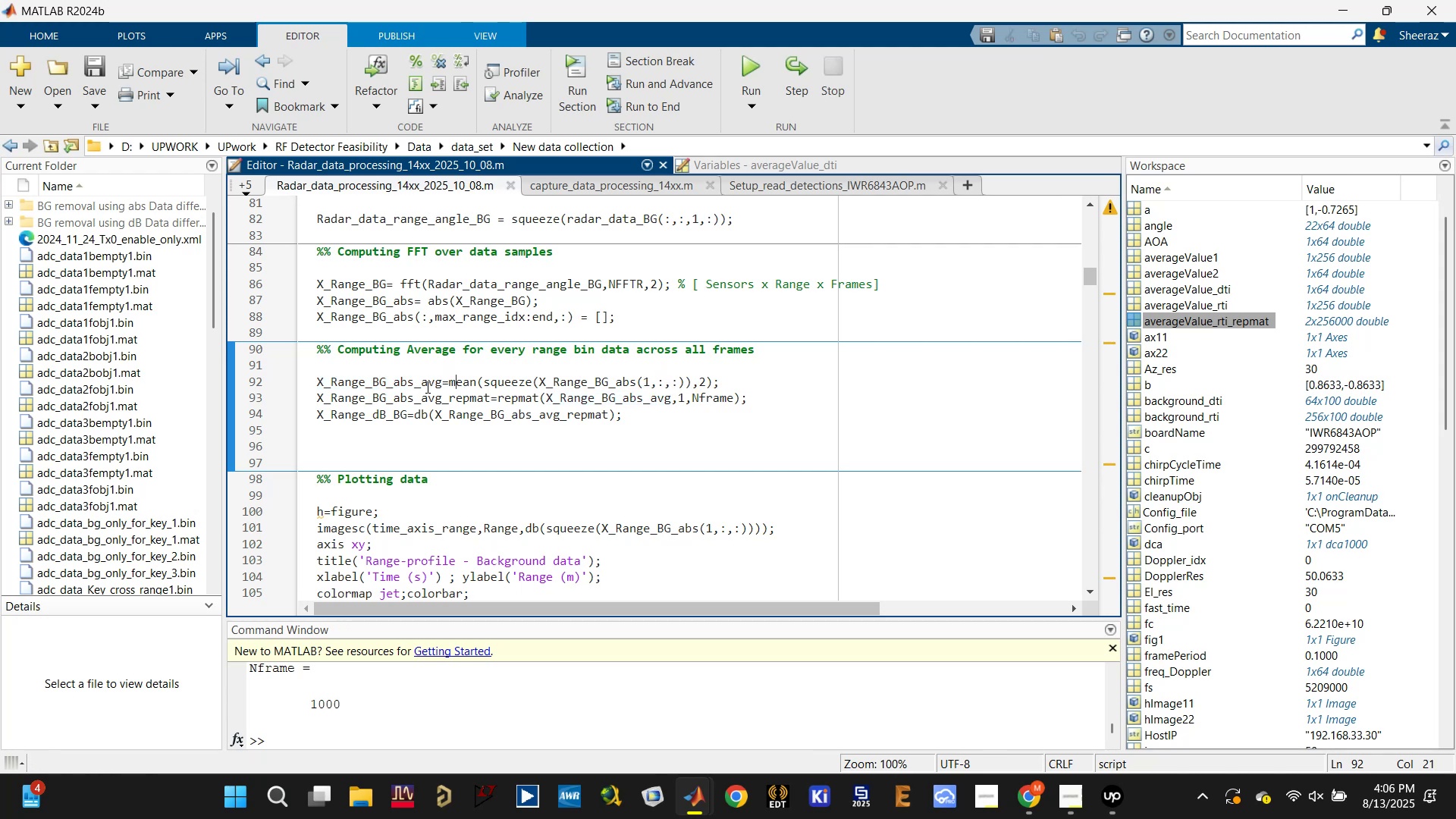 
left_click([597, 398])
 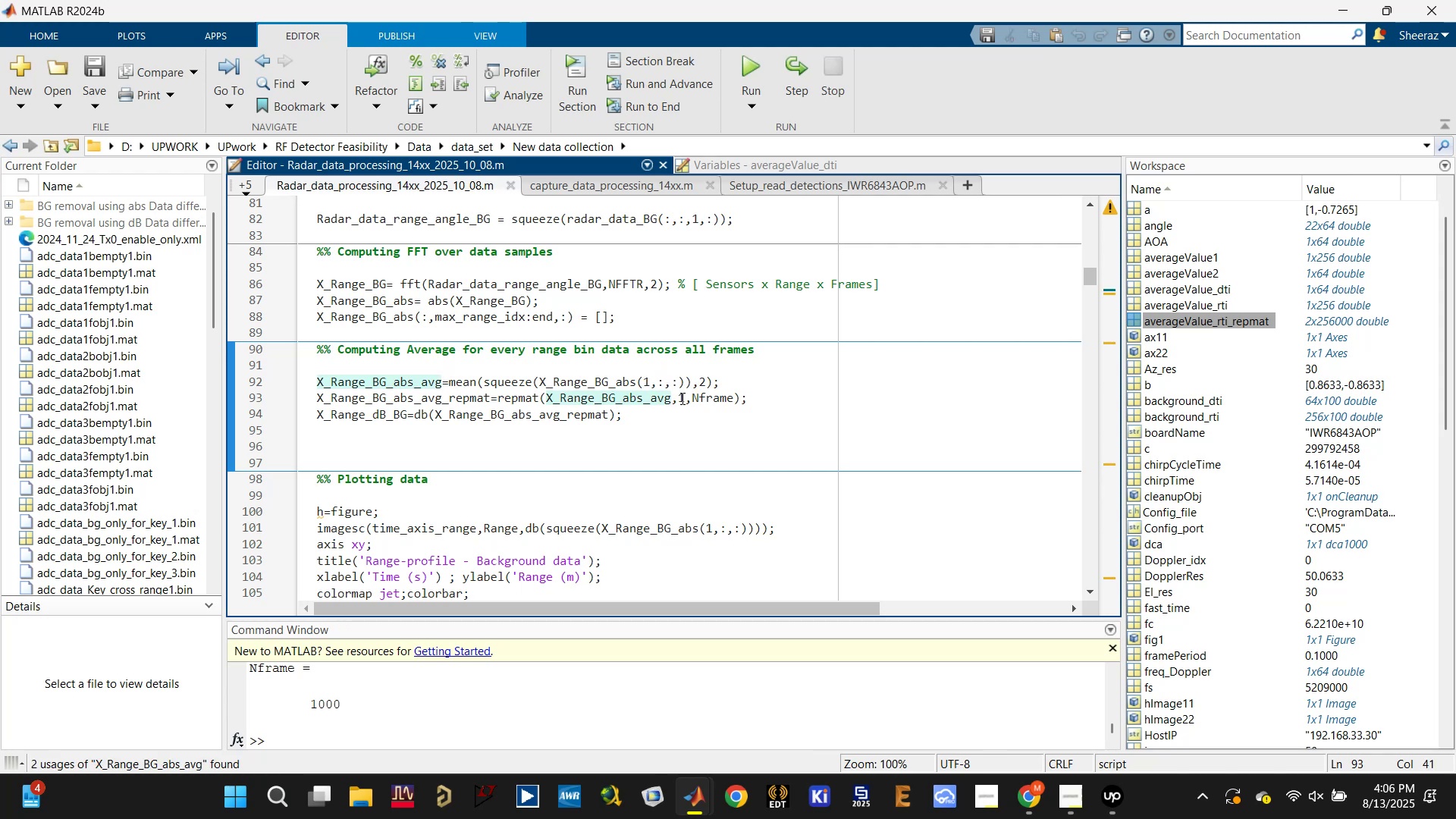 
left_click([681, 398])
 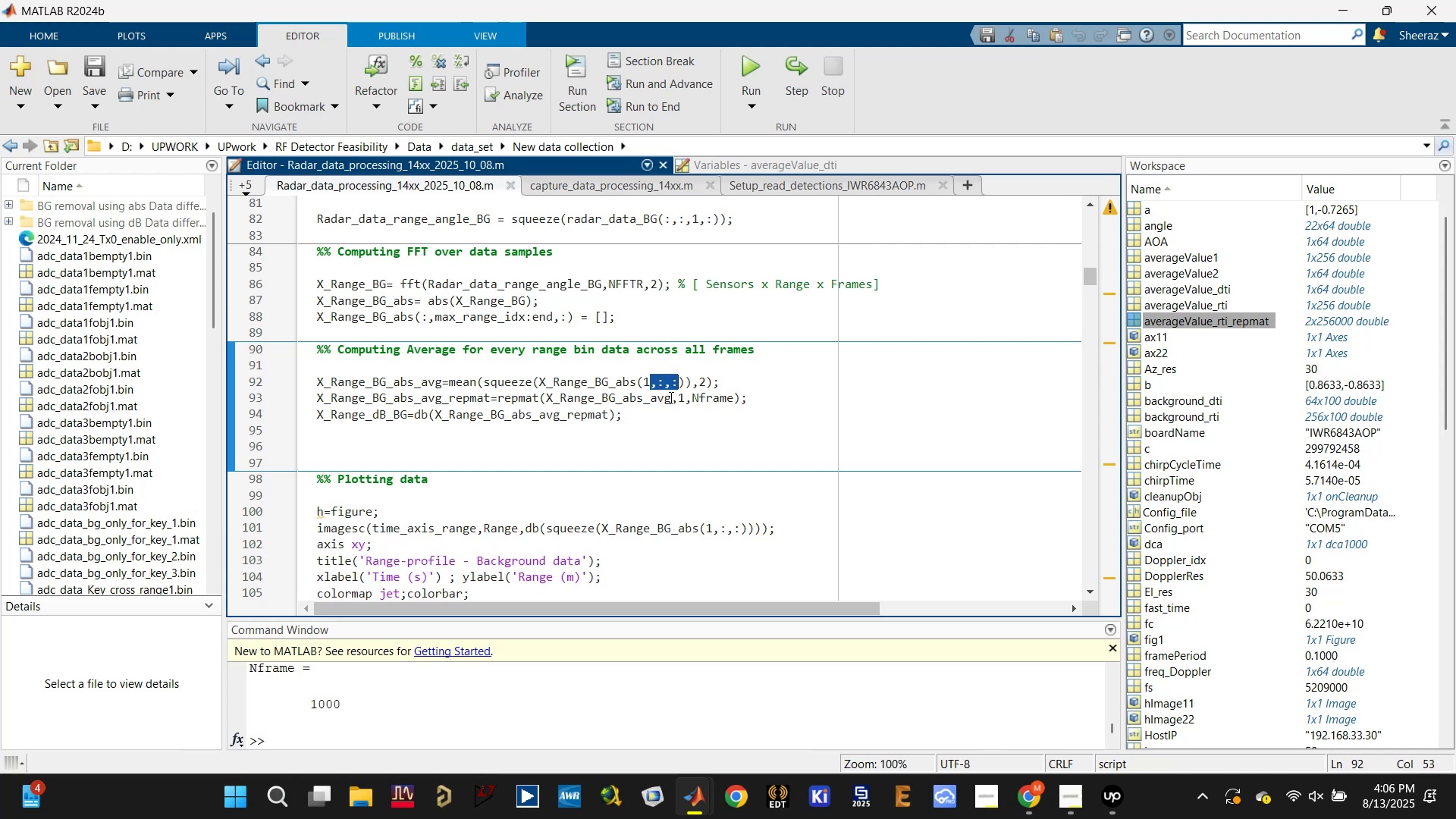 
wait(7.52)
 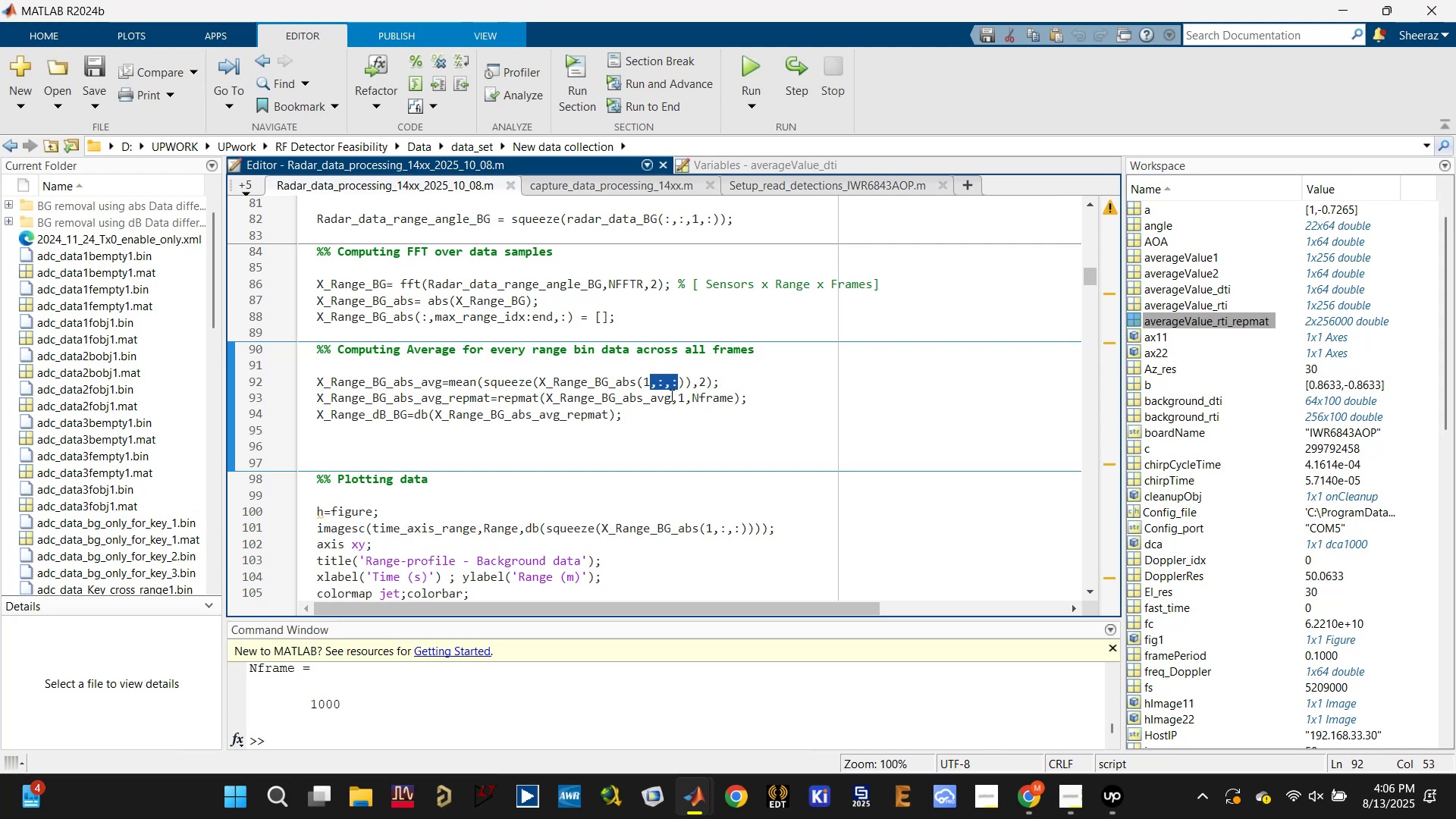 
left_click([253, 401])
 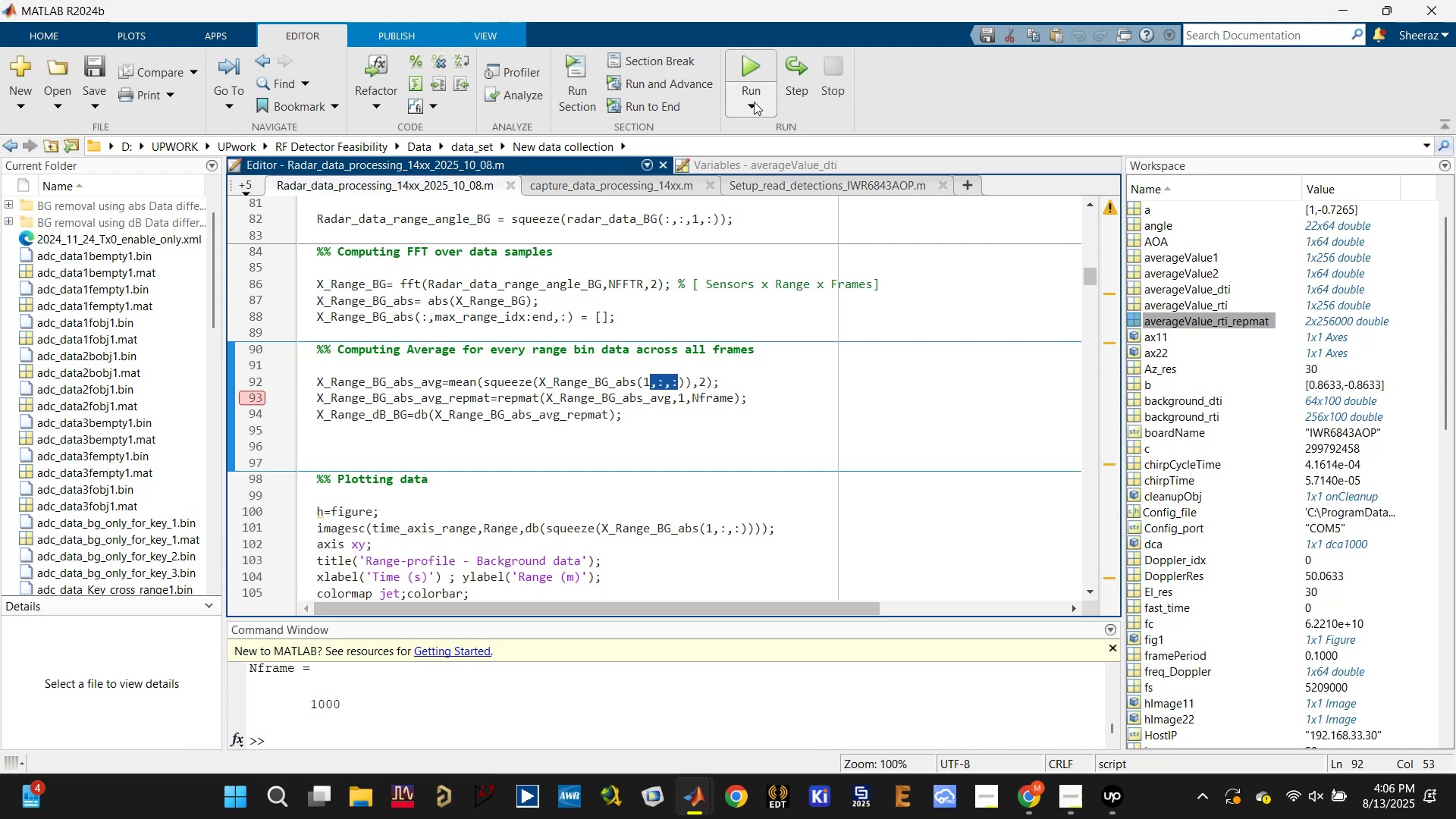 
left_click([748, 71])
 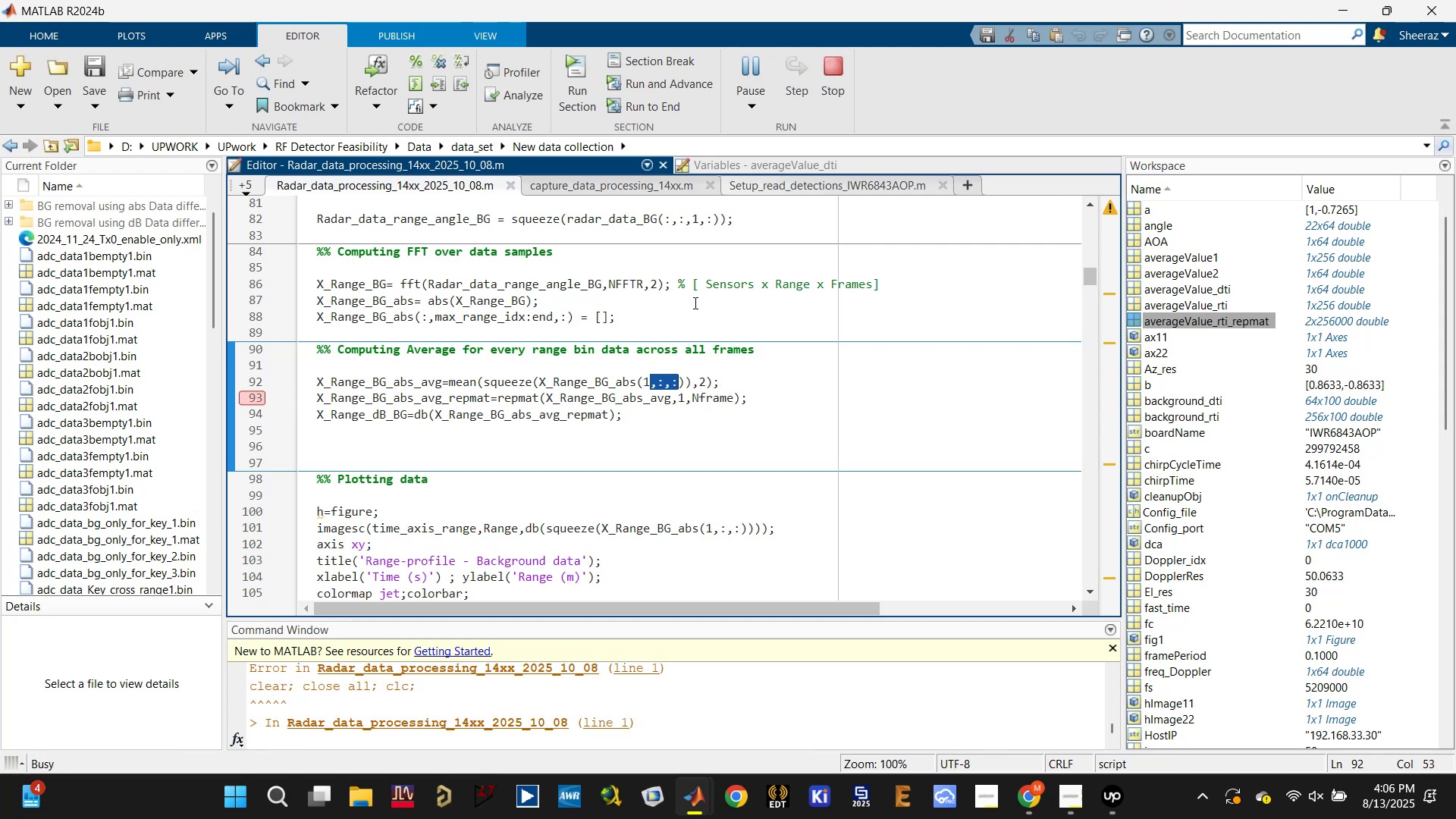 
mouse_move([698, 336])
 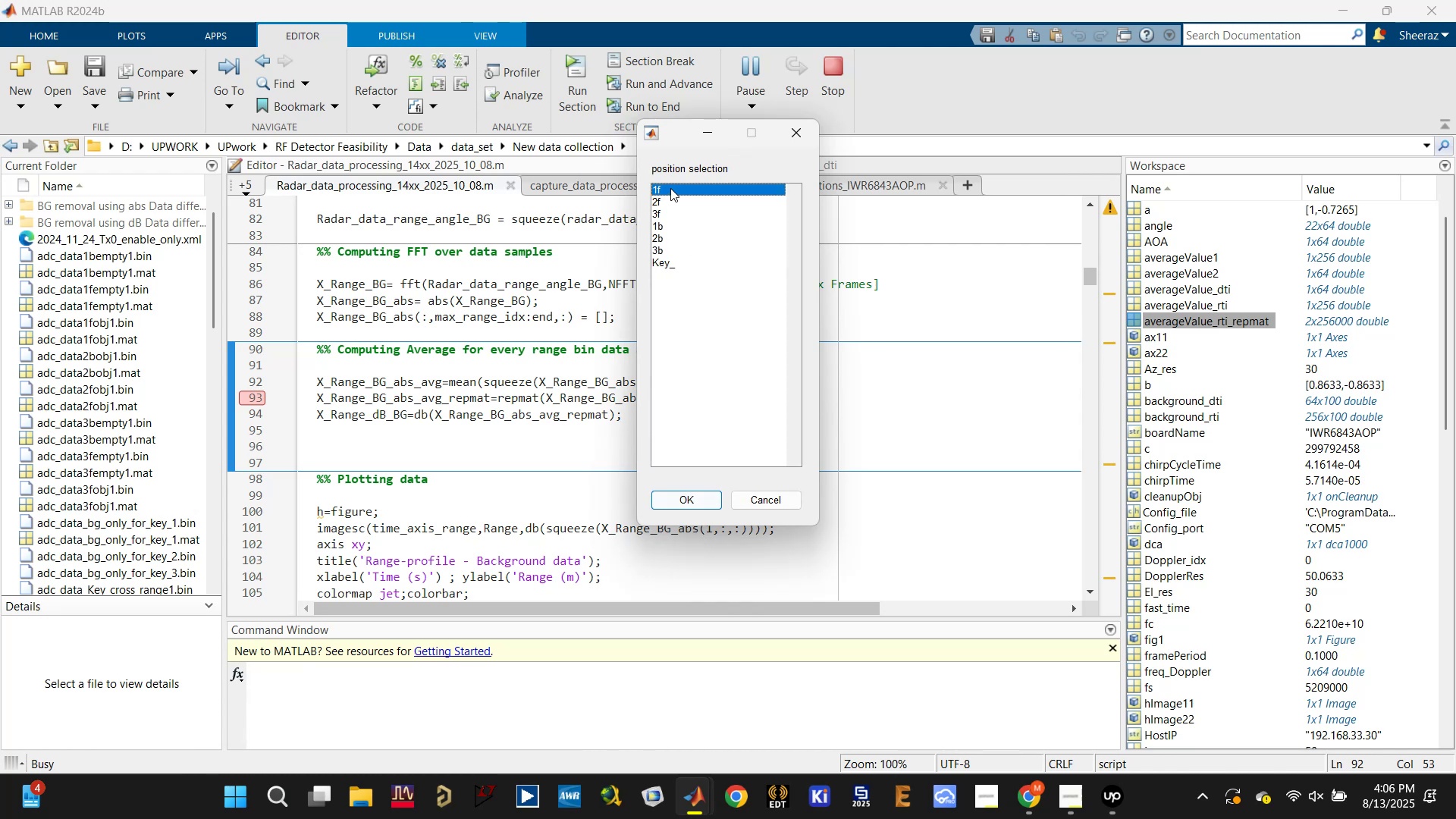 
double_click([670, 188])
 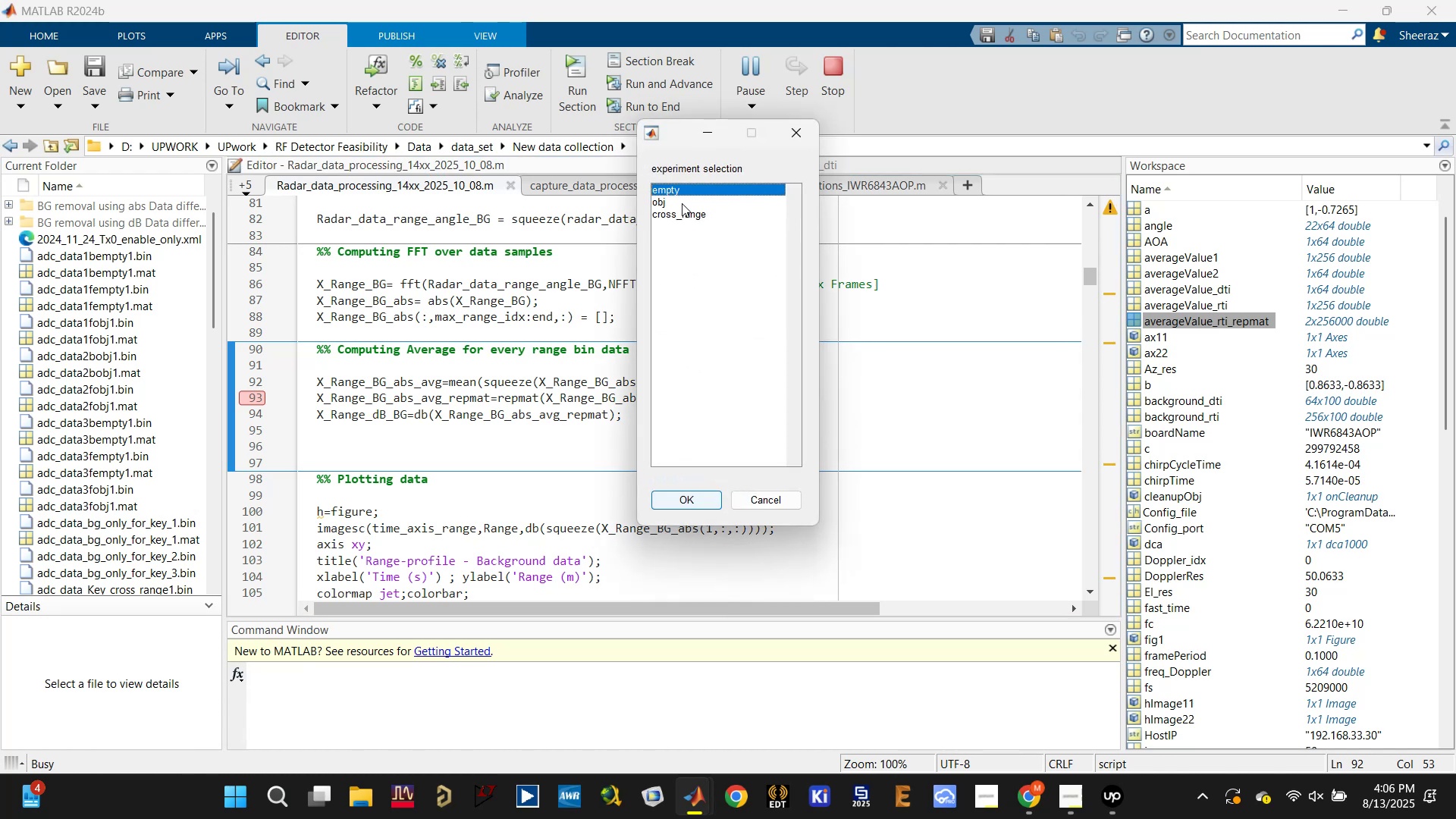 
double_click([679, 187])
 